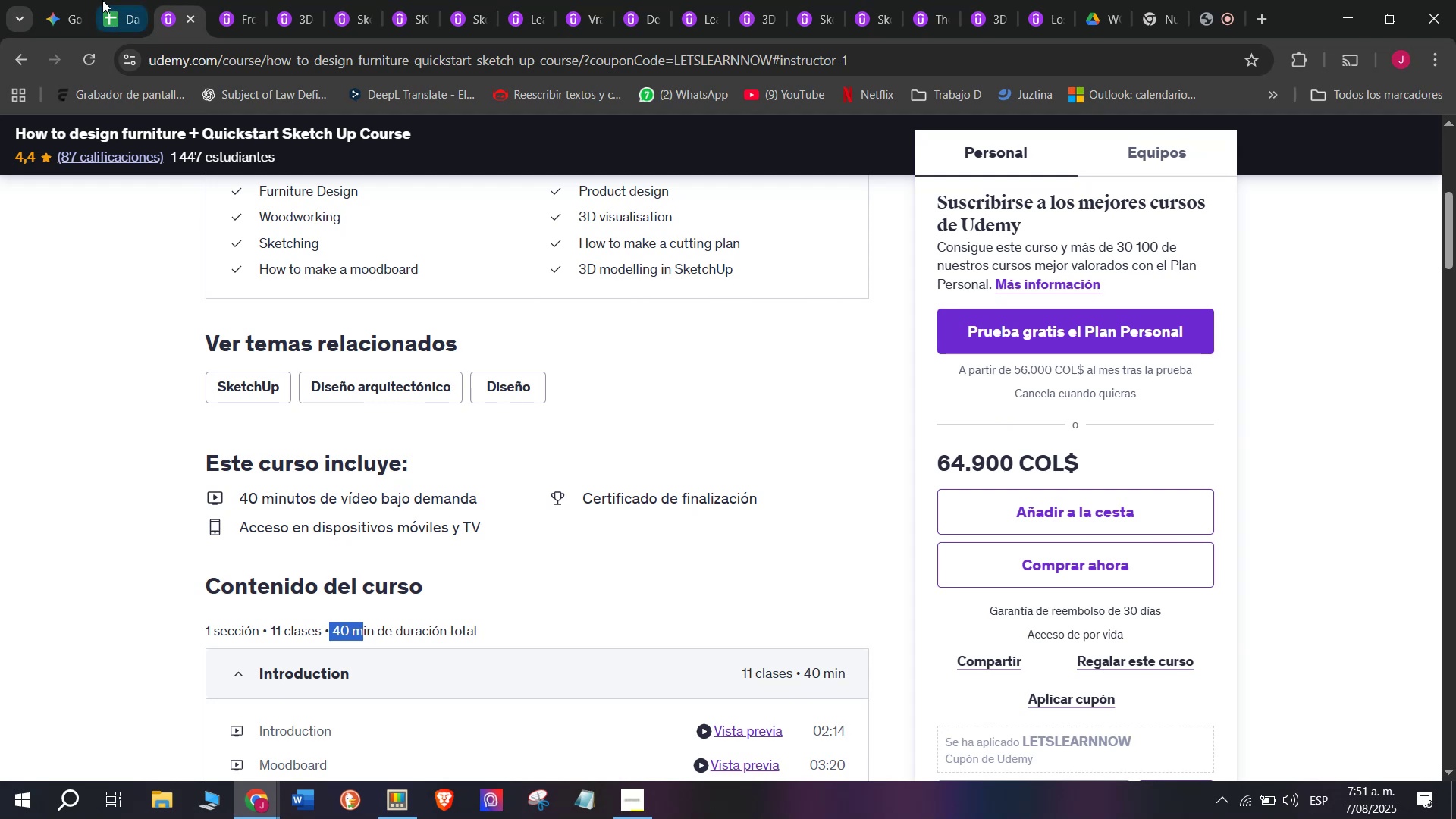 
key(Control+C)
 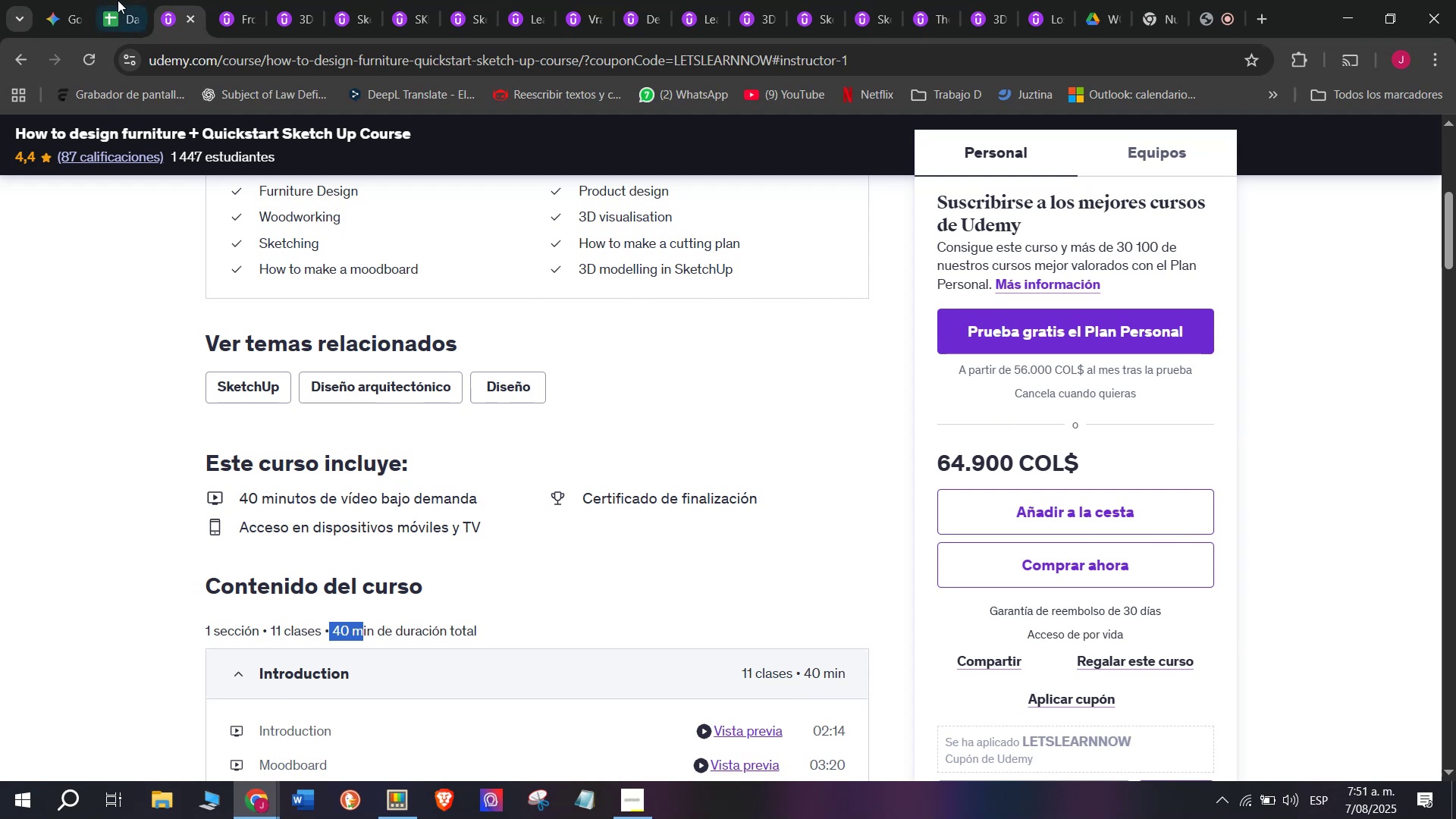 
left_click([94, 0])
 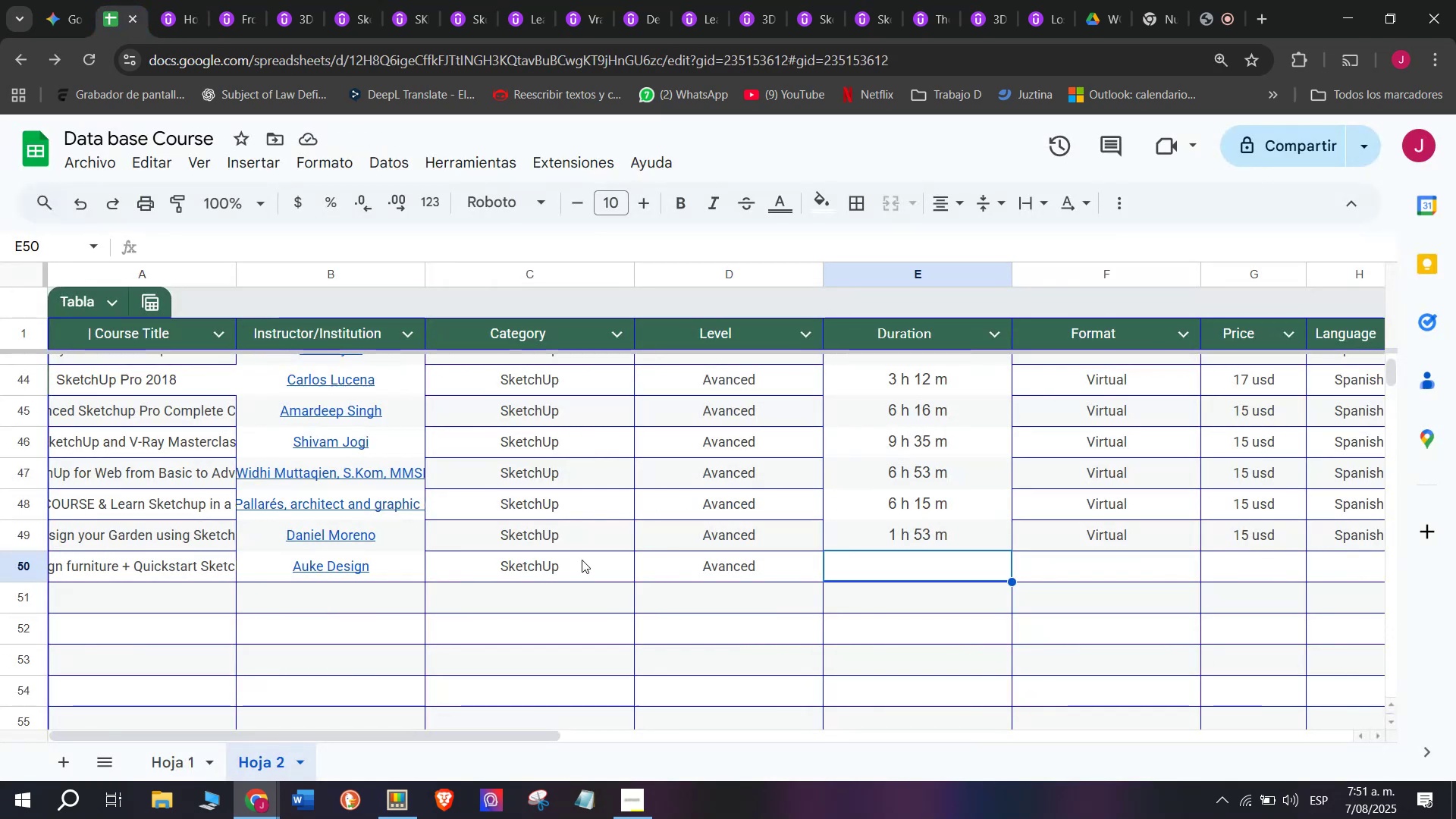 
key(Control+ControlLeft)
 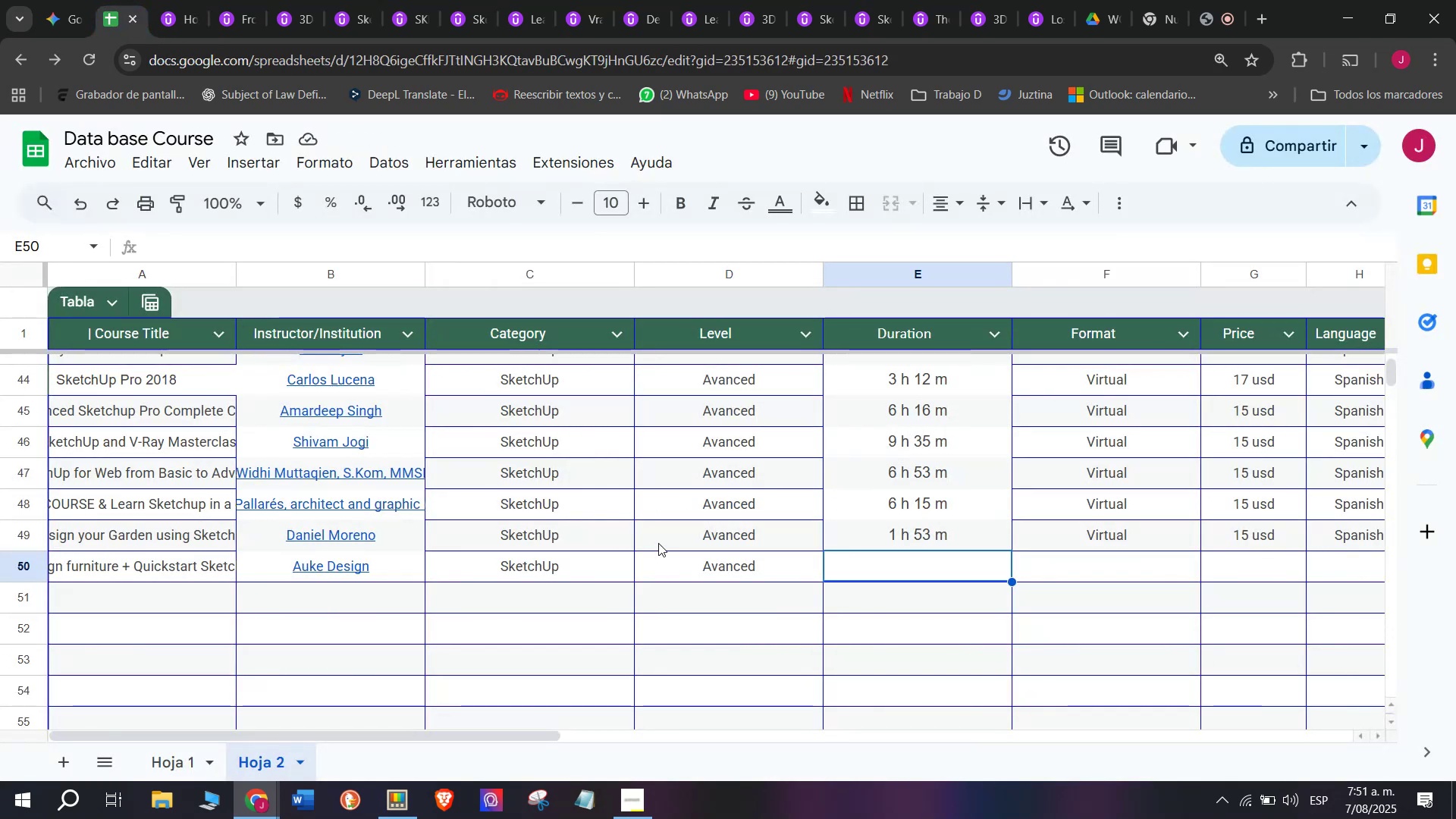 
key(Z)
 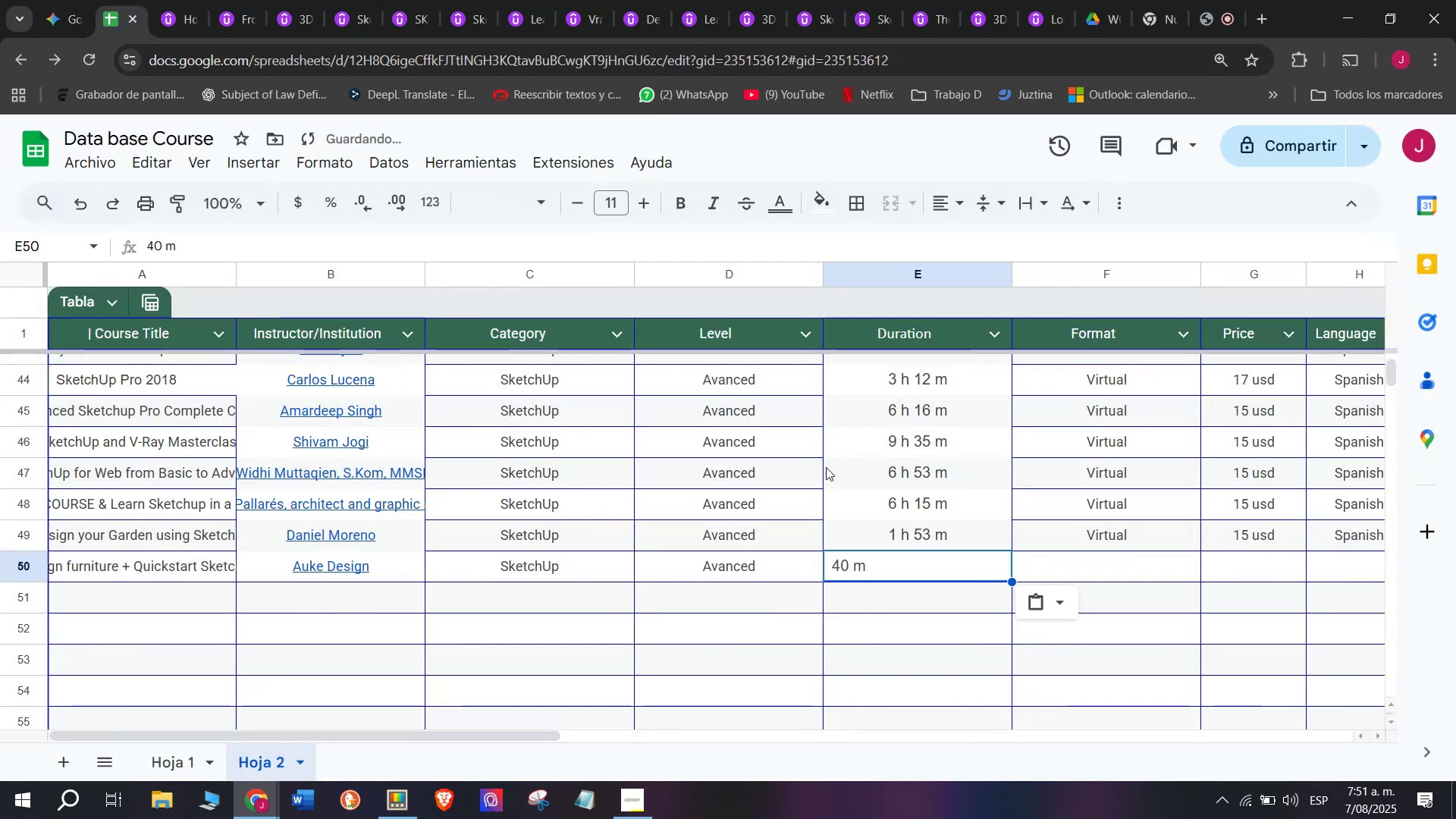 
key(Control+V)
 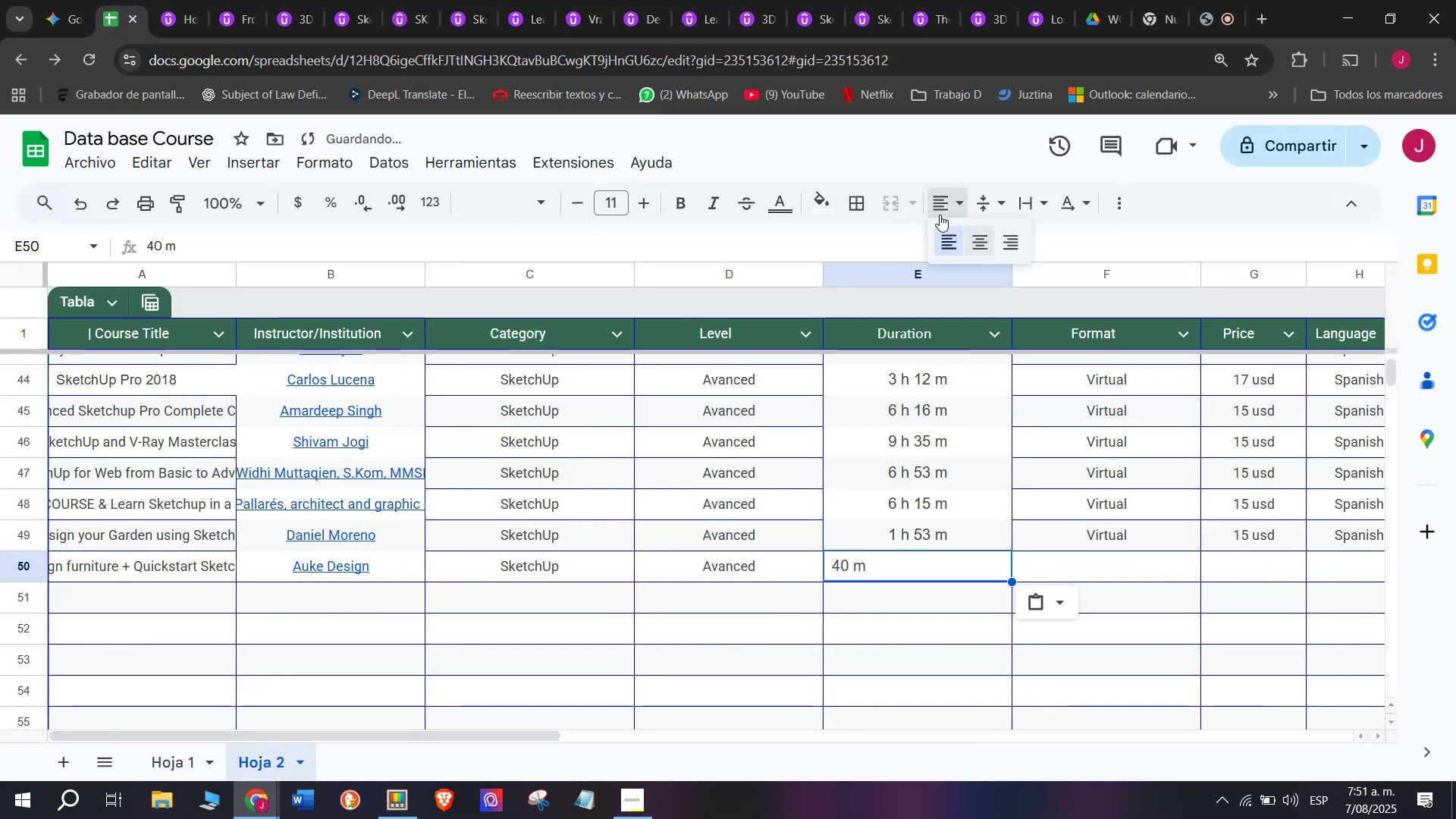 
double_click([980, 237])
 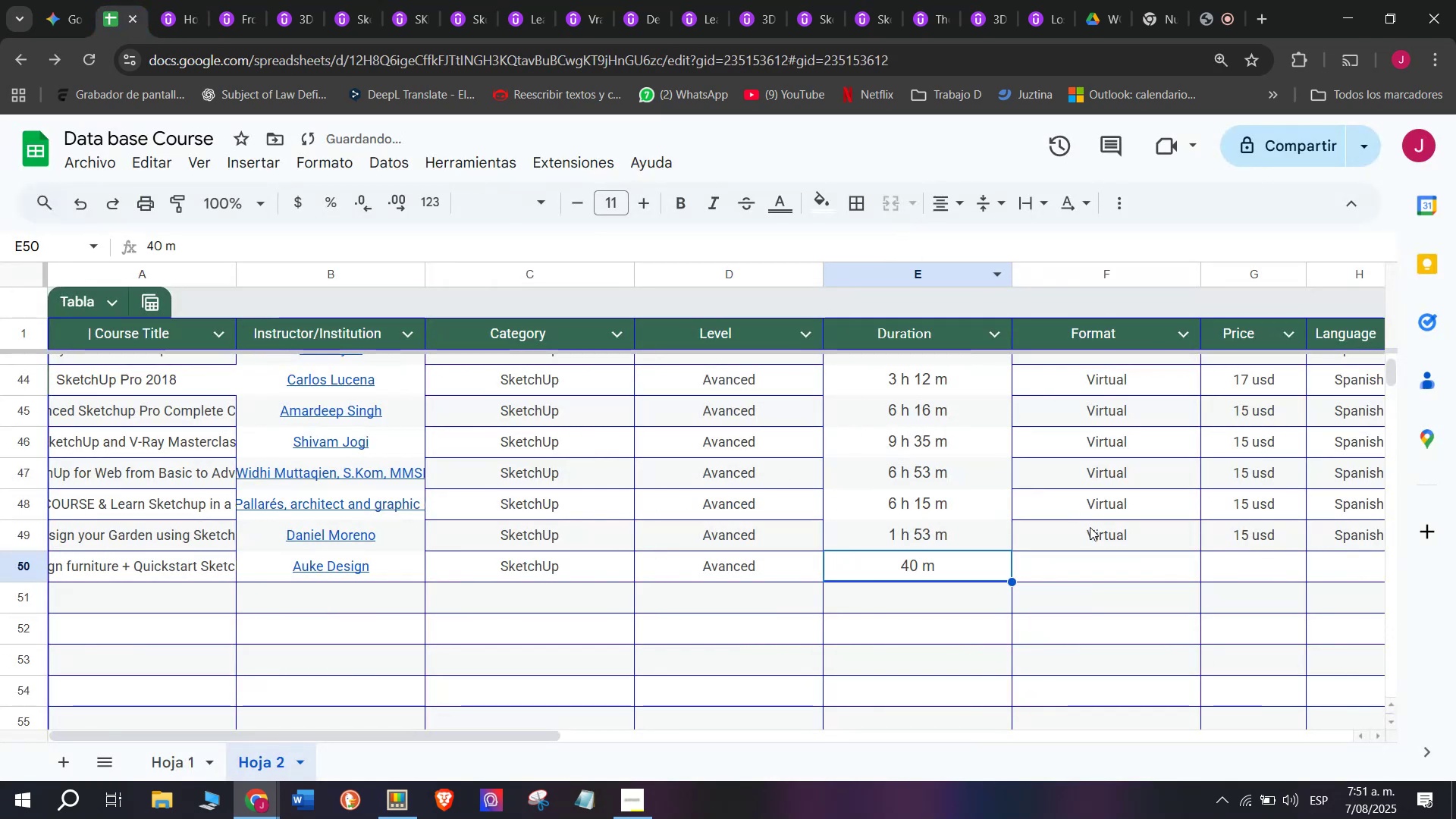 
key(Break)
 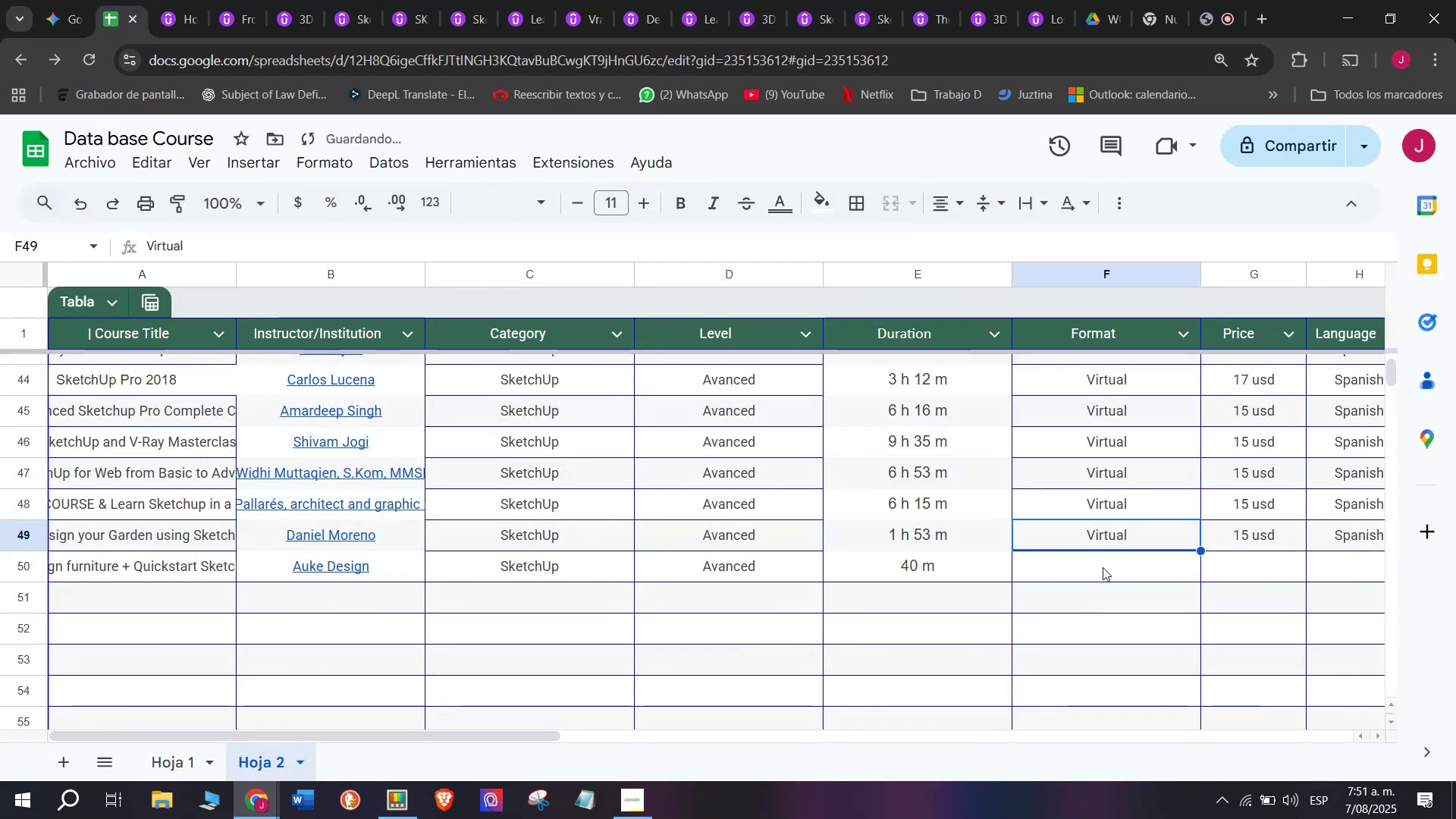 
key(Control+ControlLeft)
 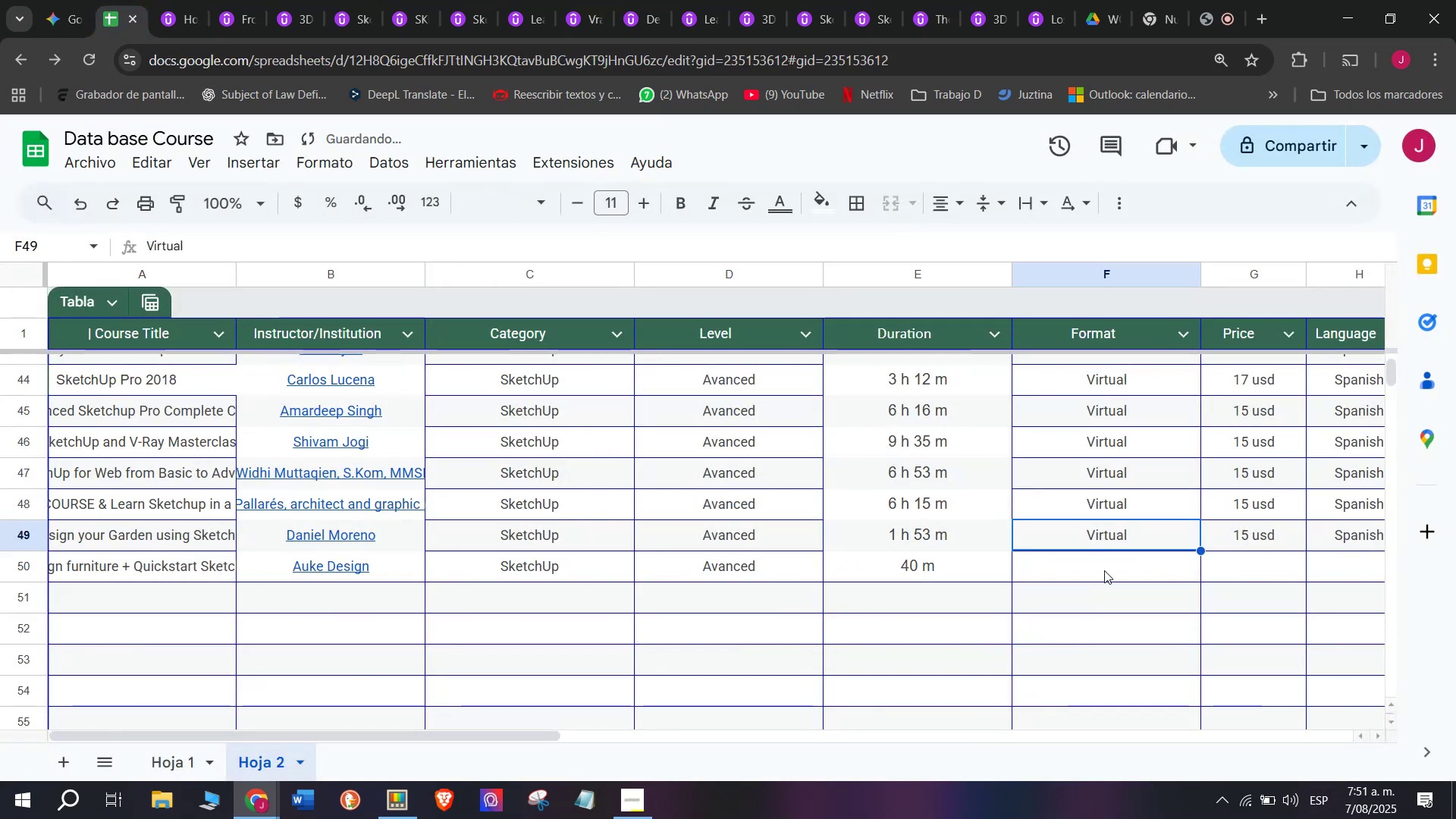 
key(Control+C)
 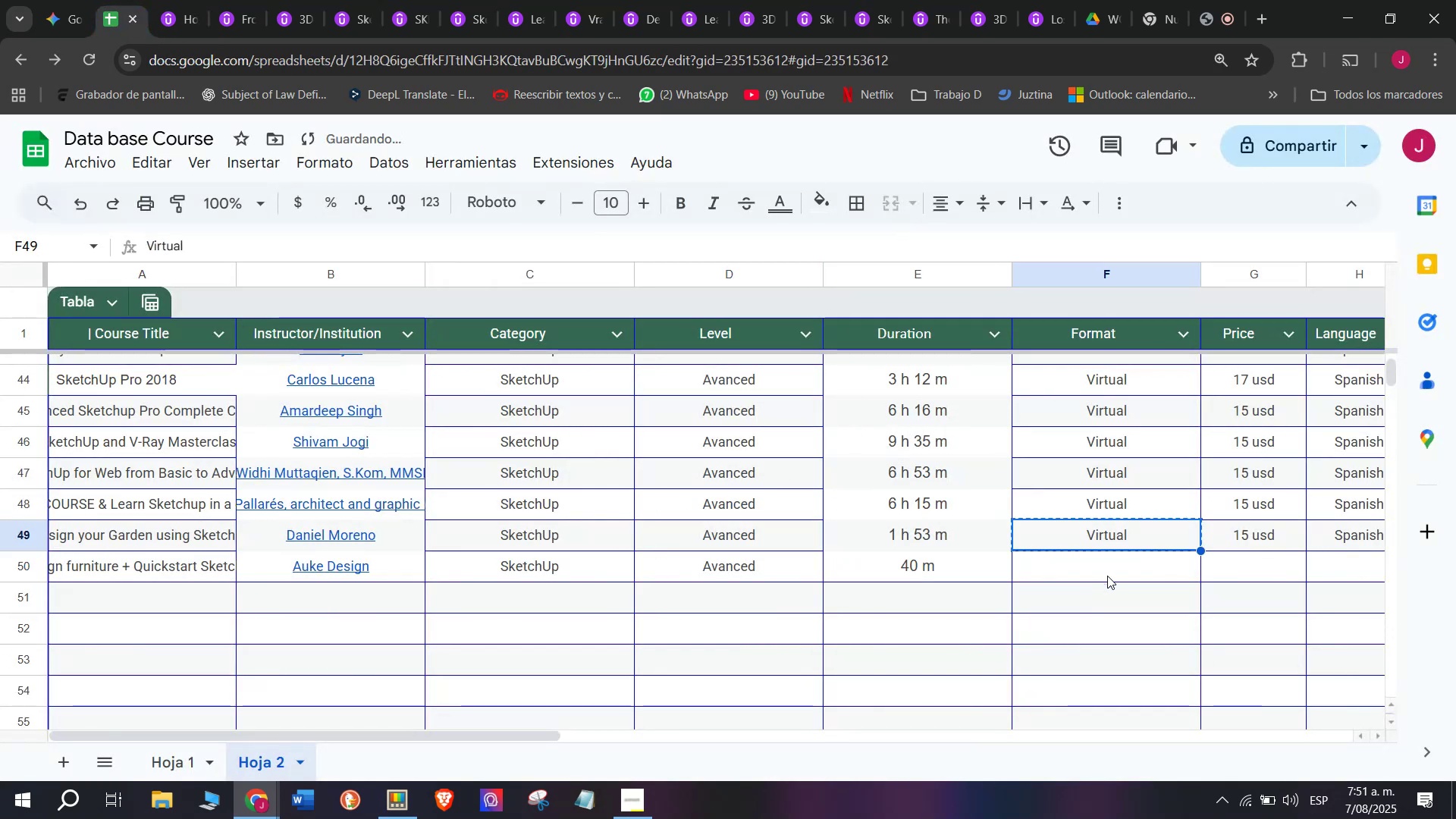 
double_click([1107, 576])
 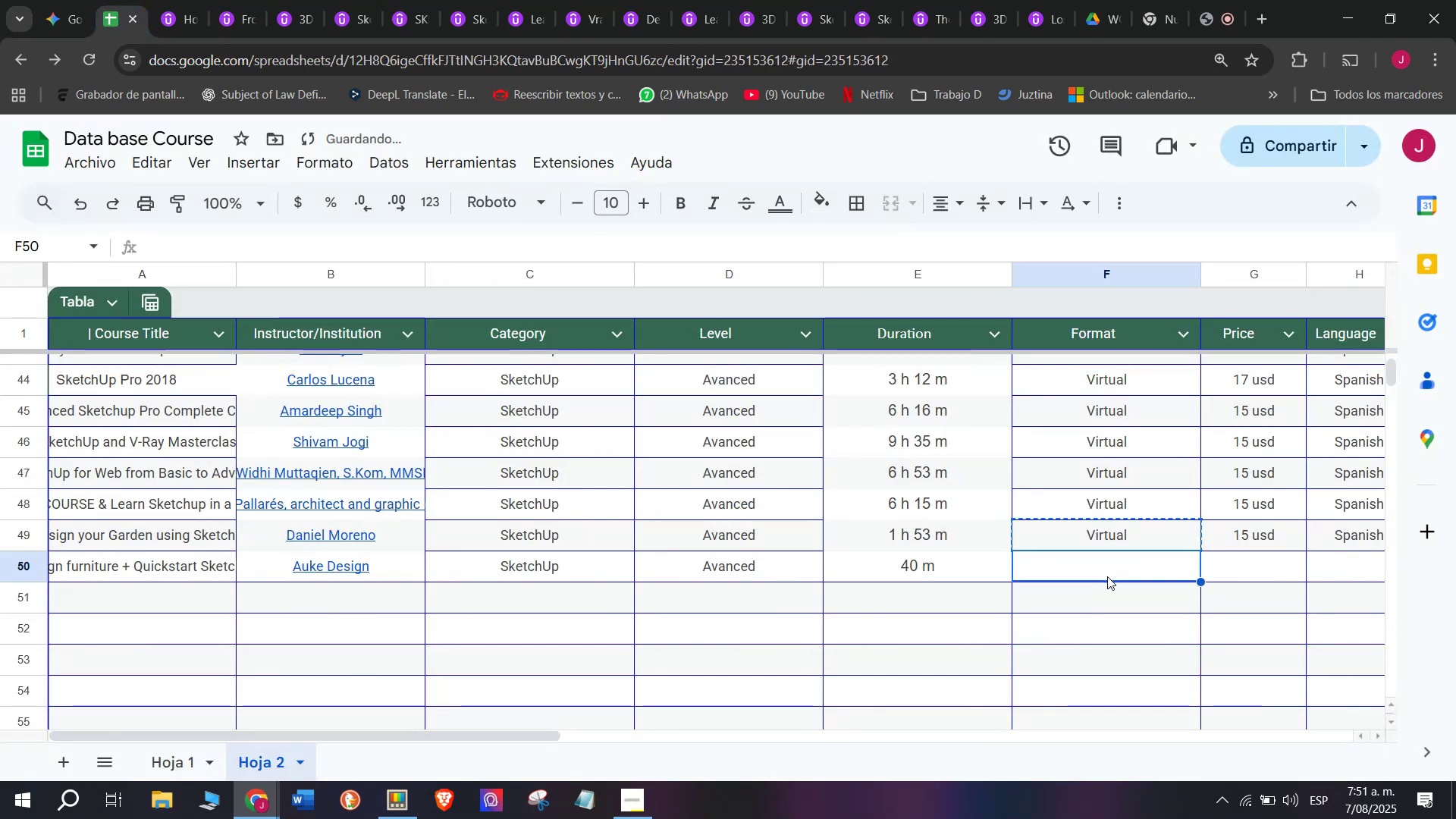 
key(Control+ControlLeft)
 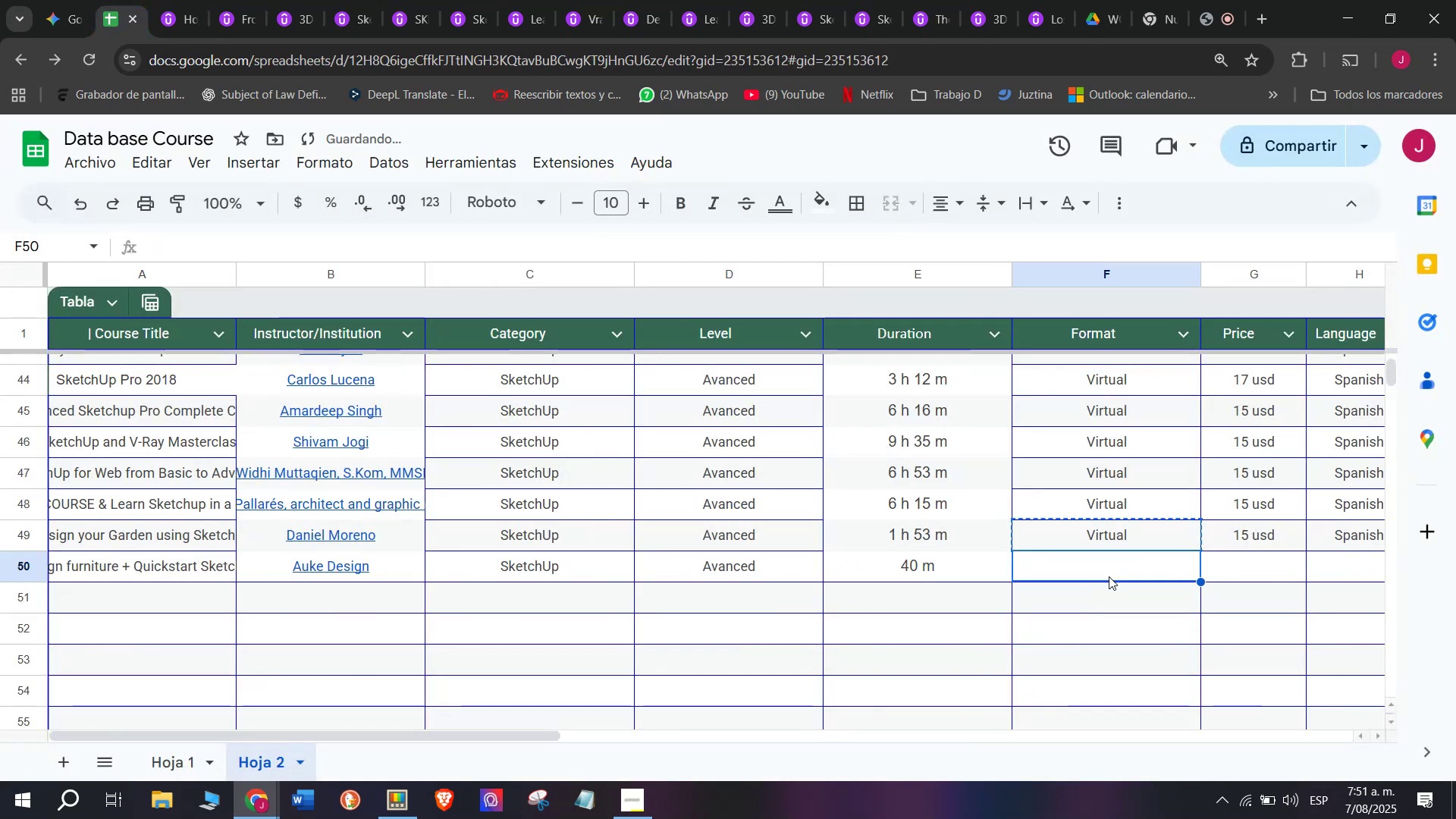 
key(Z)
 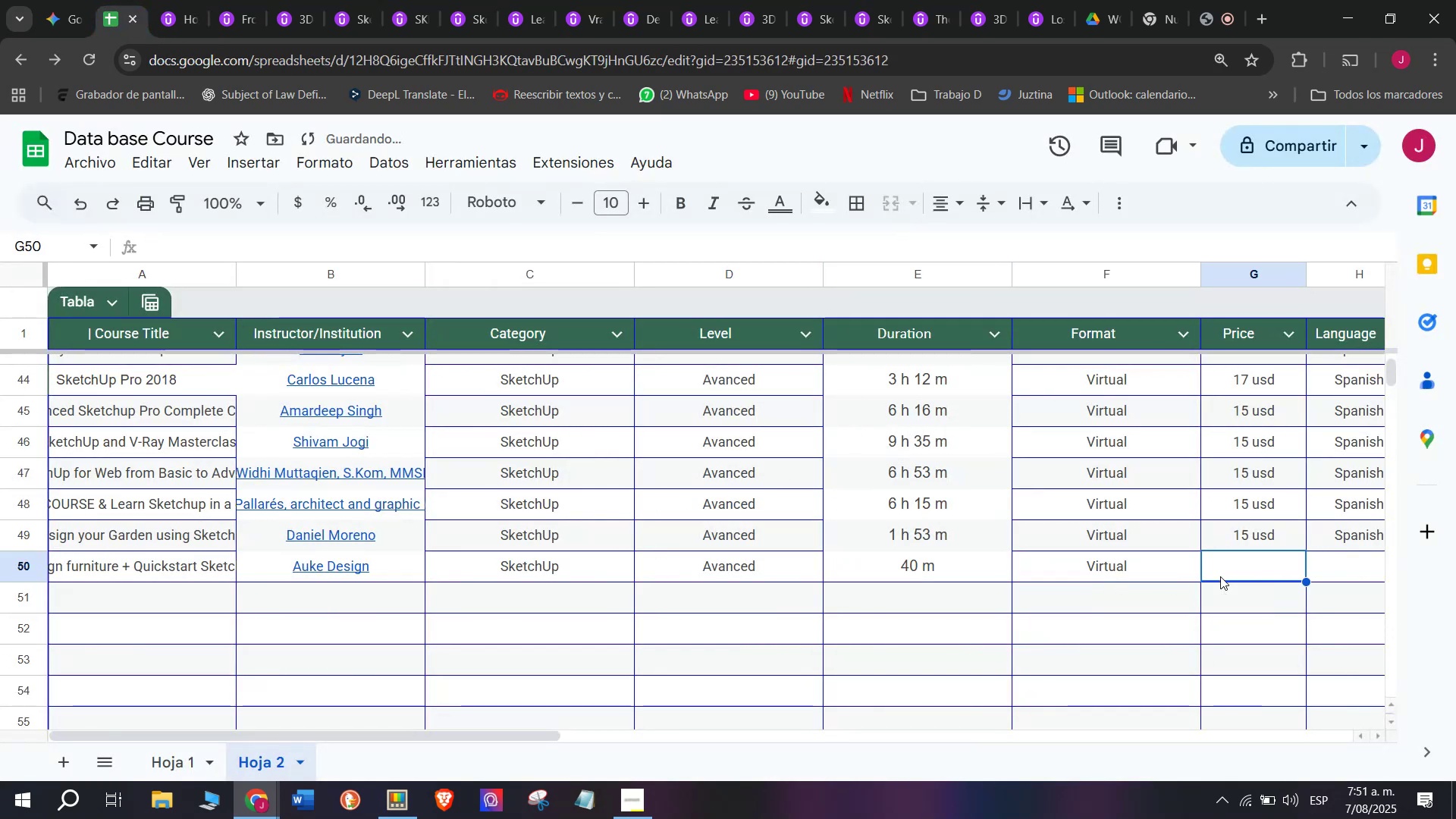 
key(Control+V)
 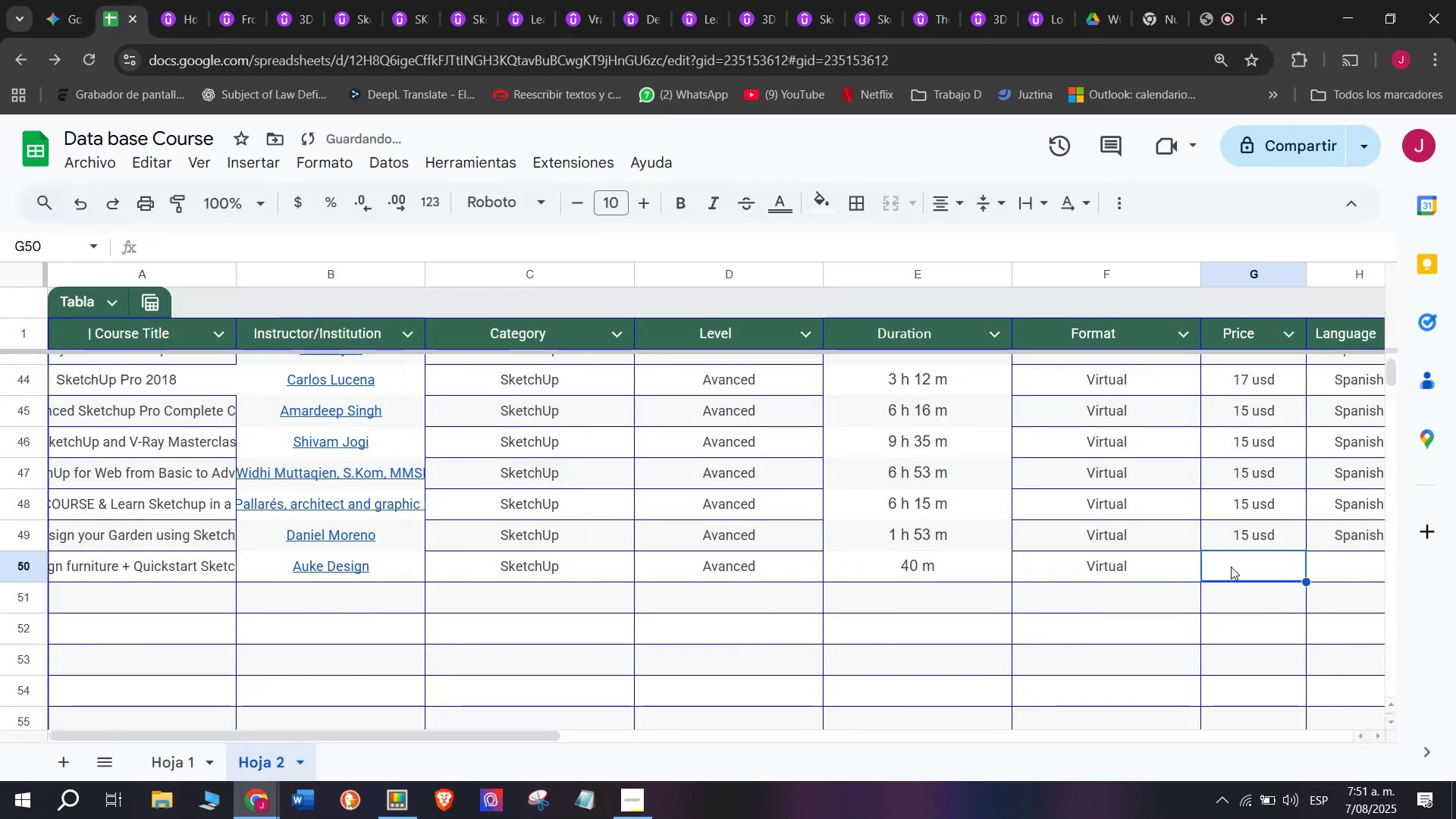 
double_click([1243, 544])
 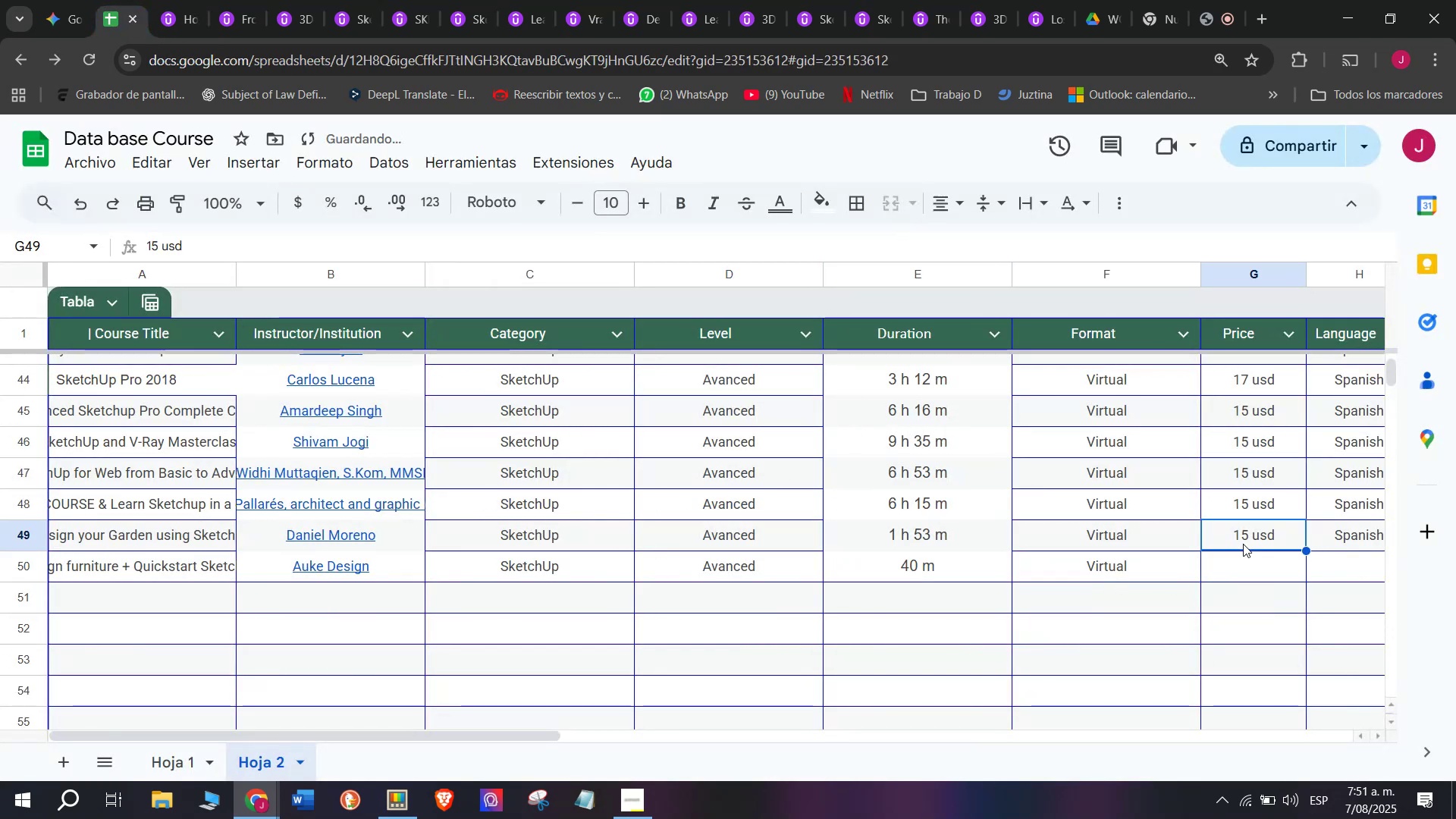 
key(Break)
 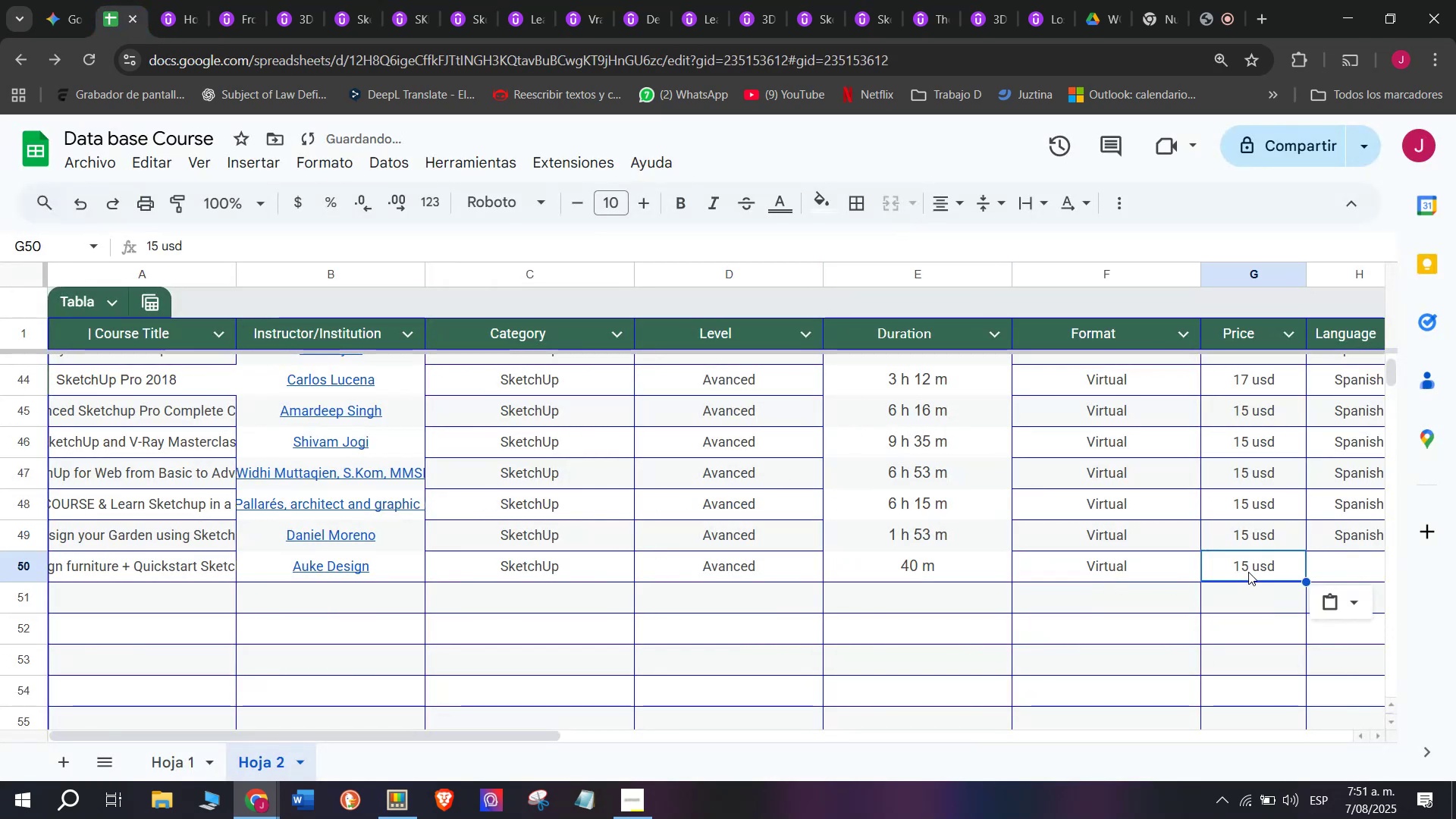 
key(Control+ControlLeft)
 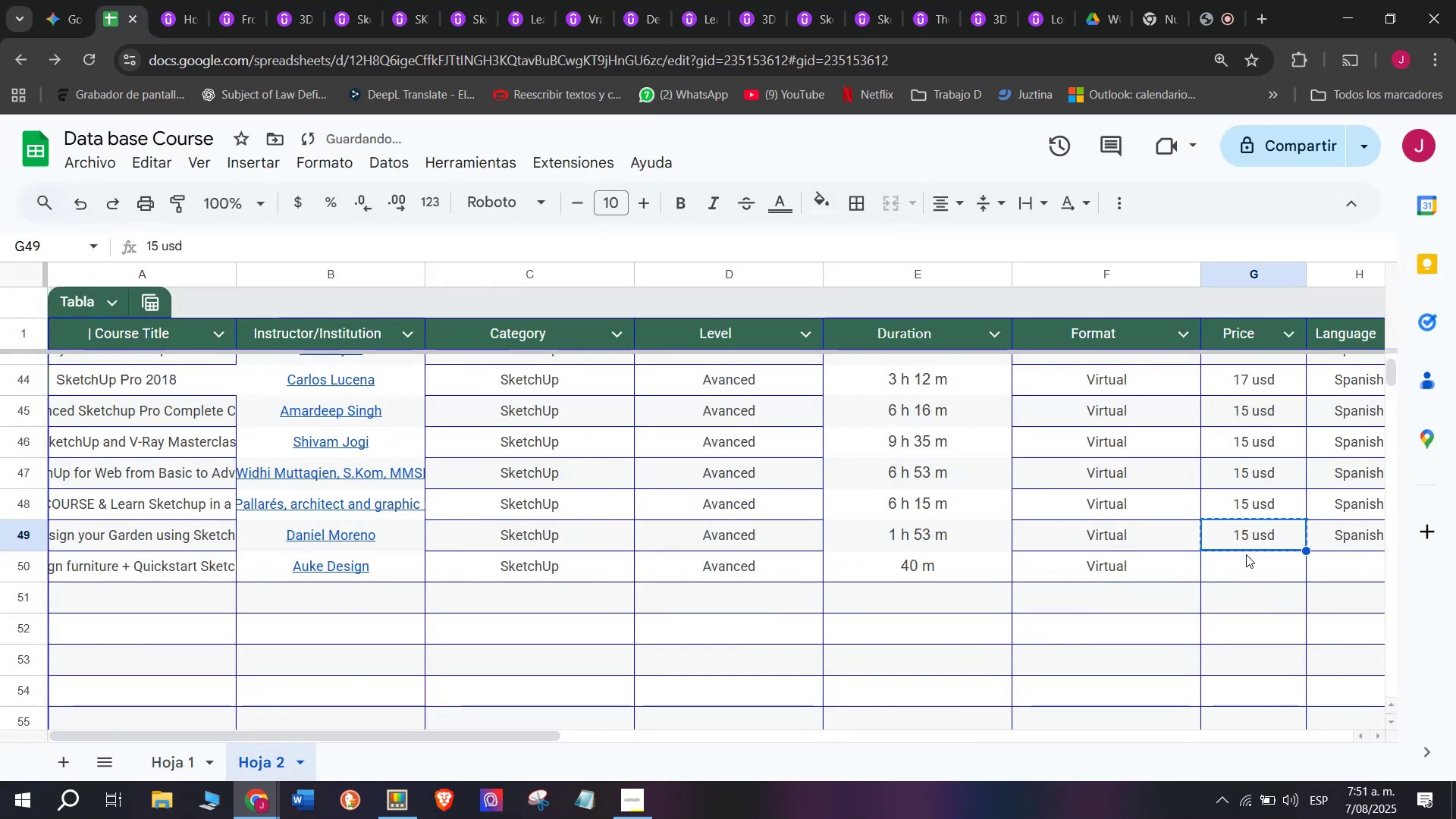 
key(Control+C)
 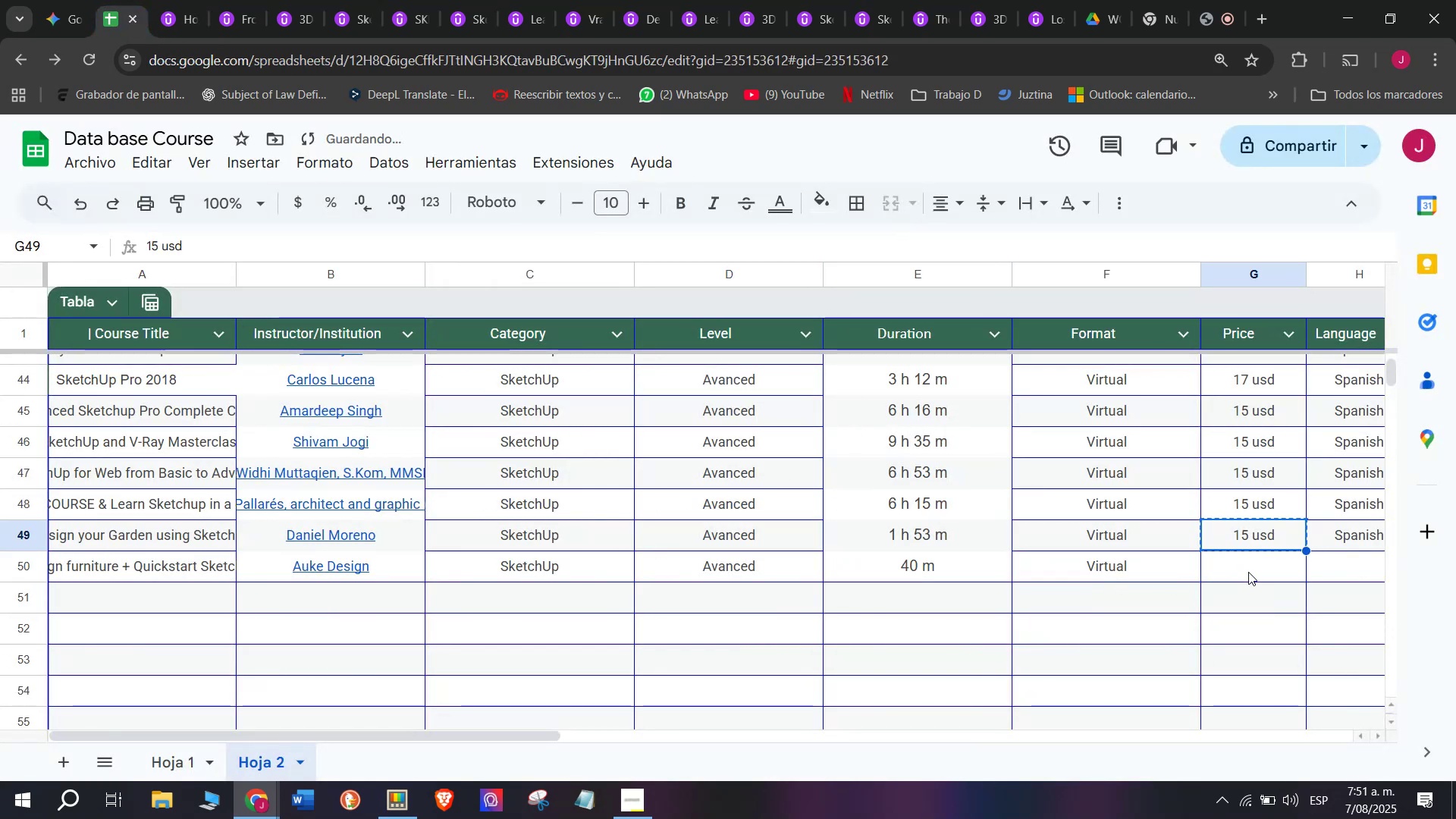 
triple_click([1248, 572])
 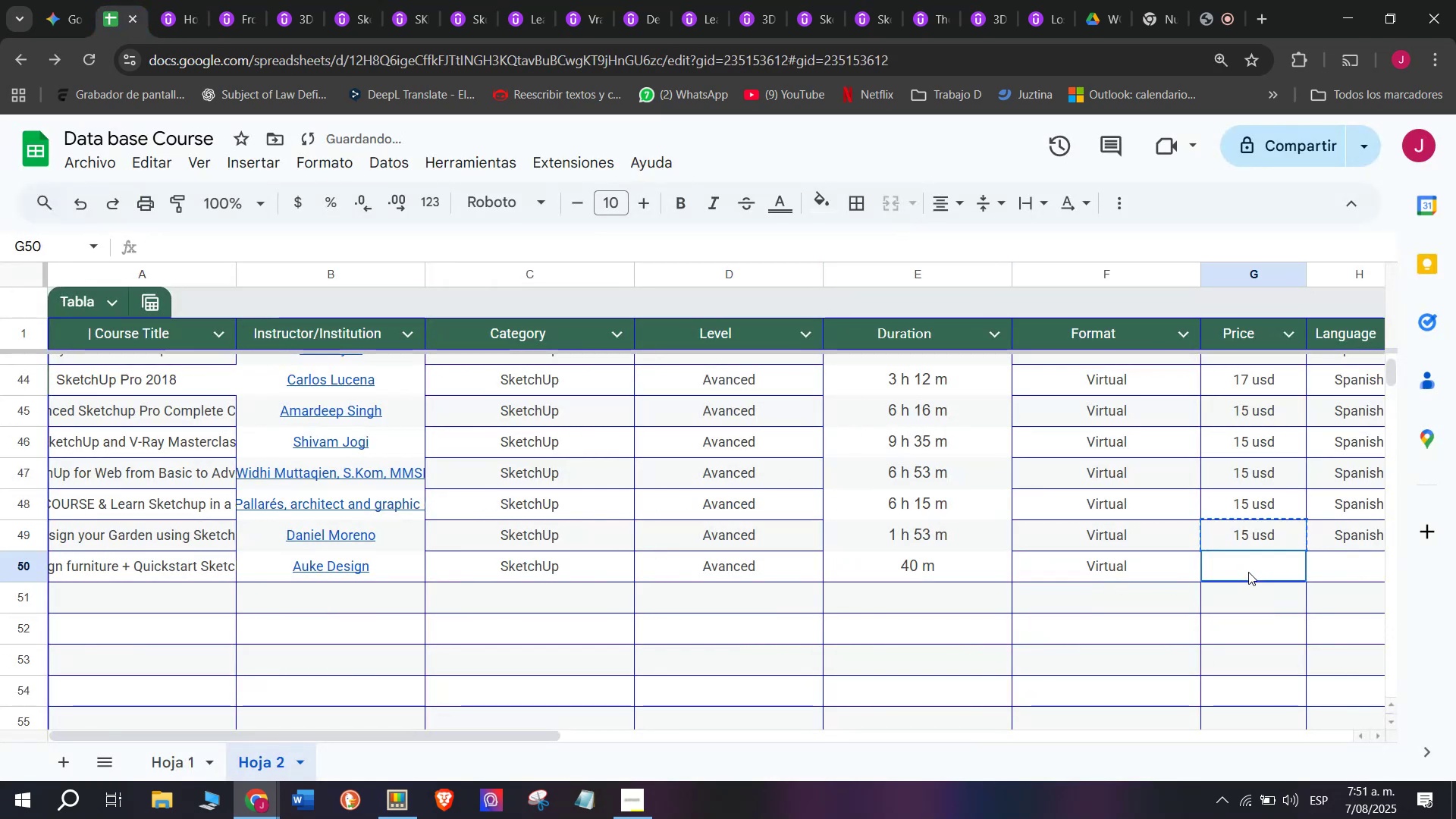 
key(Control+ControlLeft)
 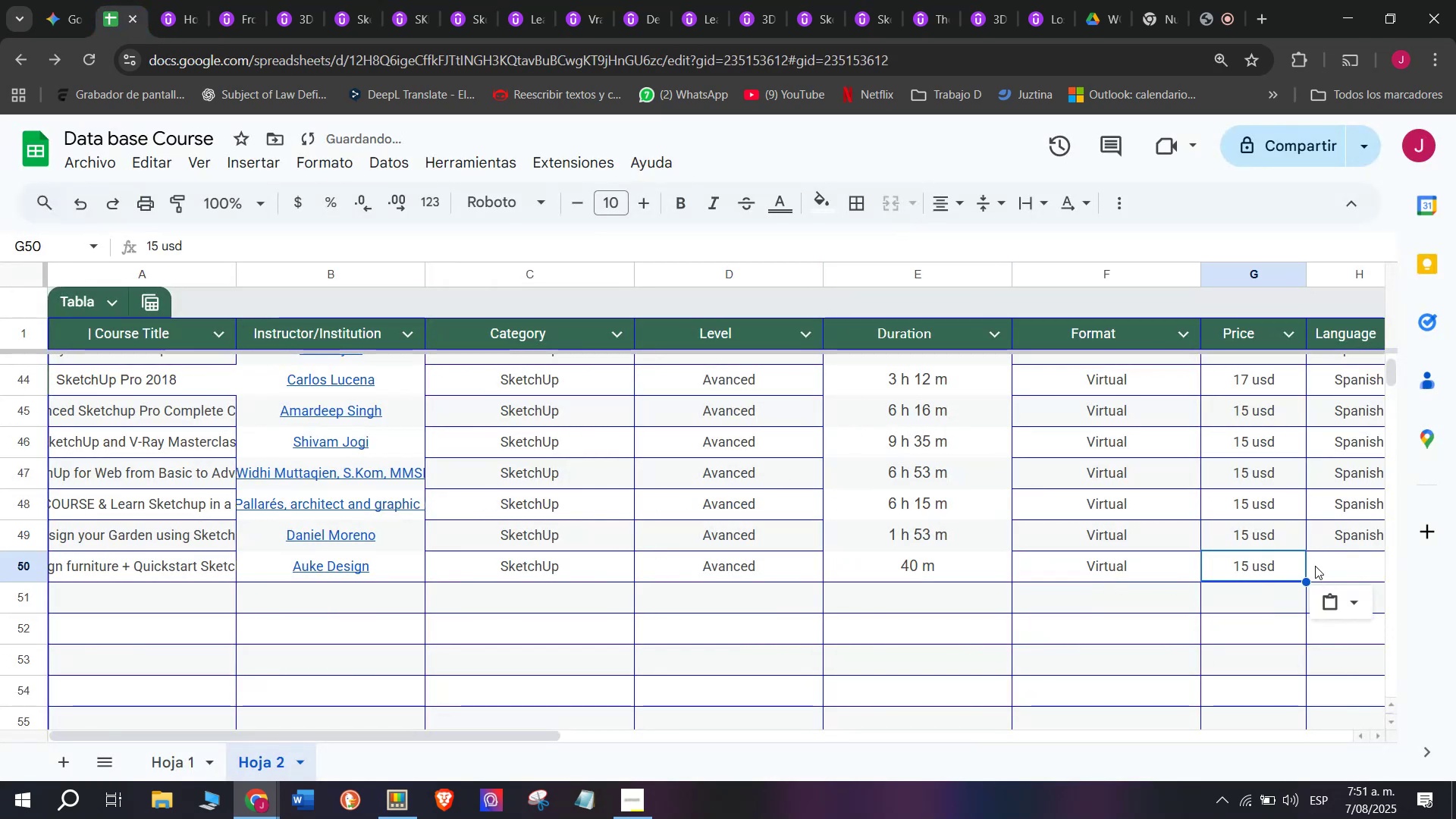 
key(Z)
 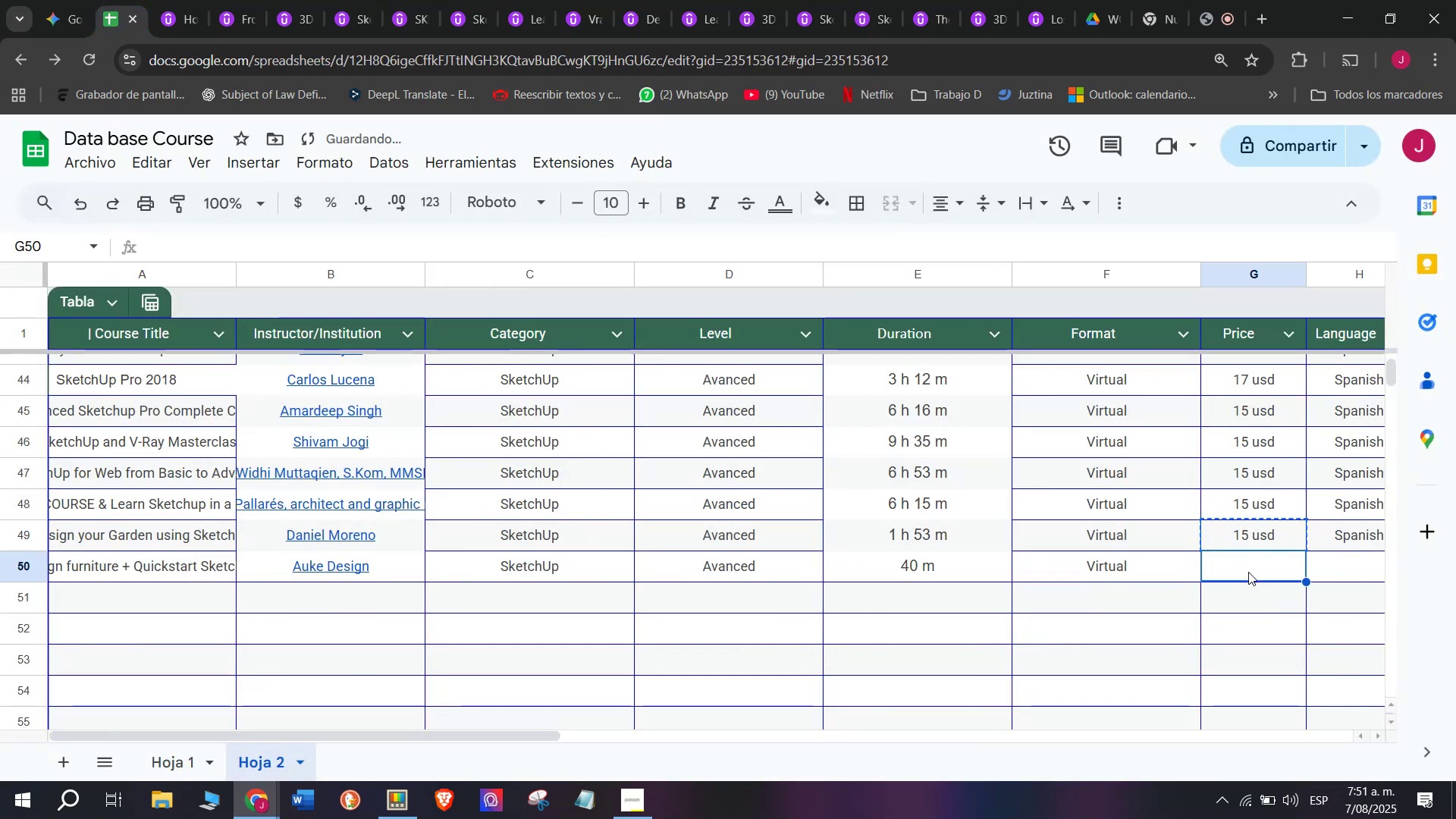 
key(Control+V)
 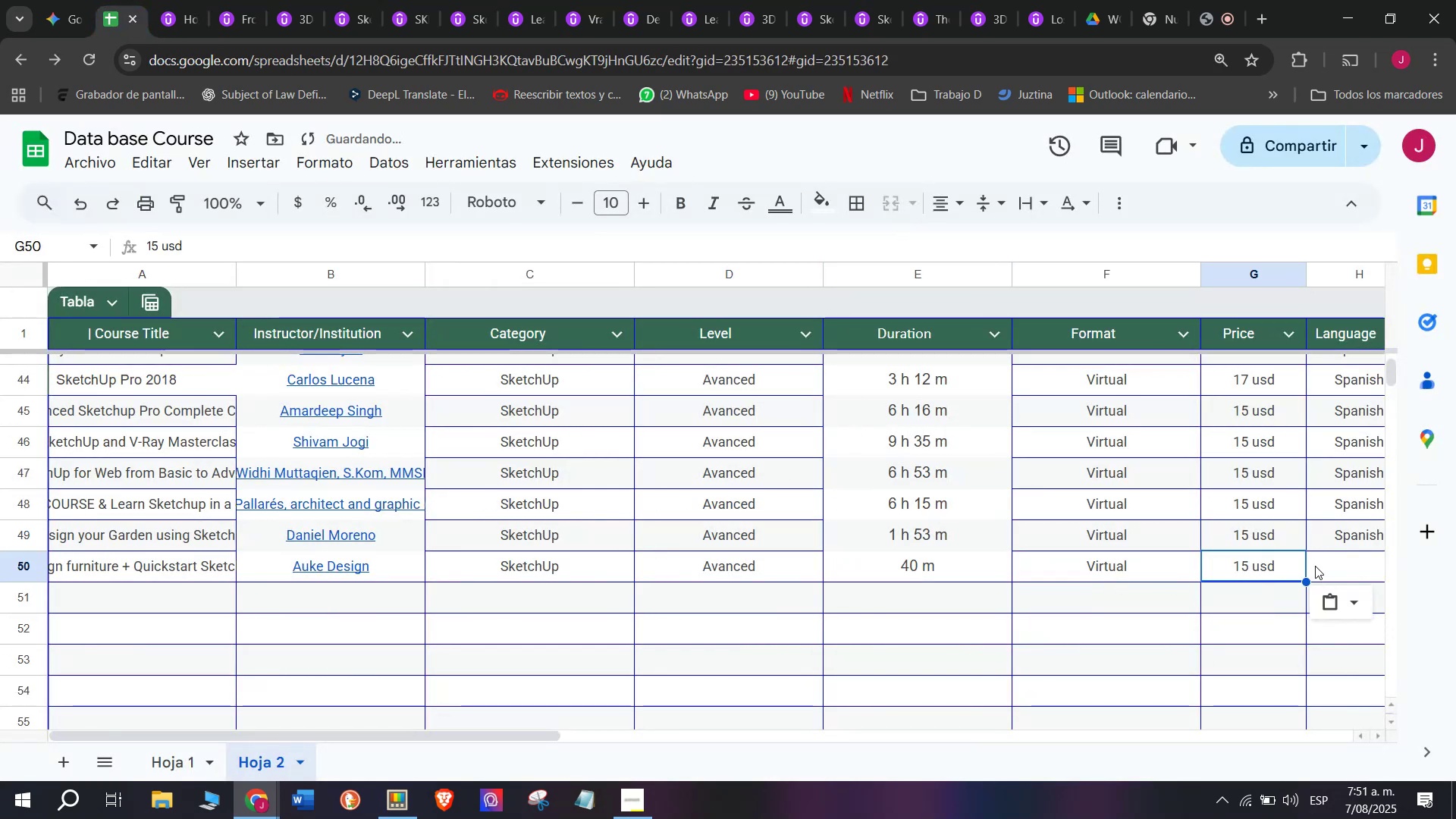 
left_click([1315, 564])
 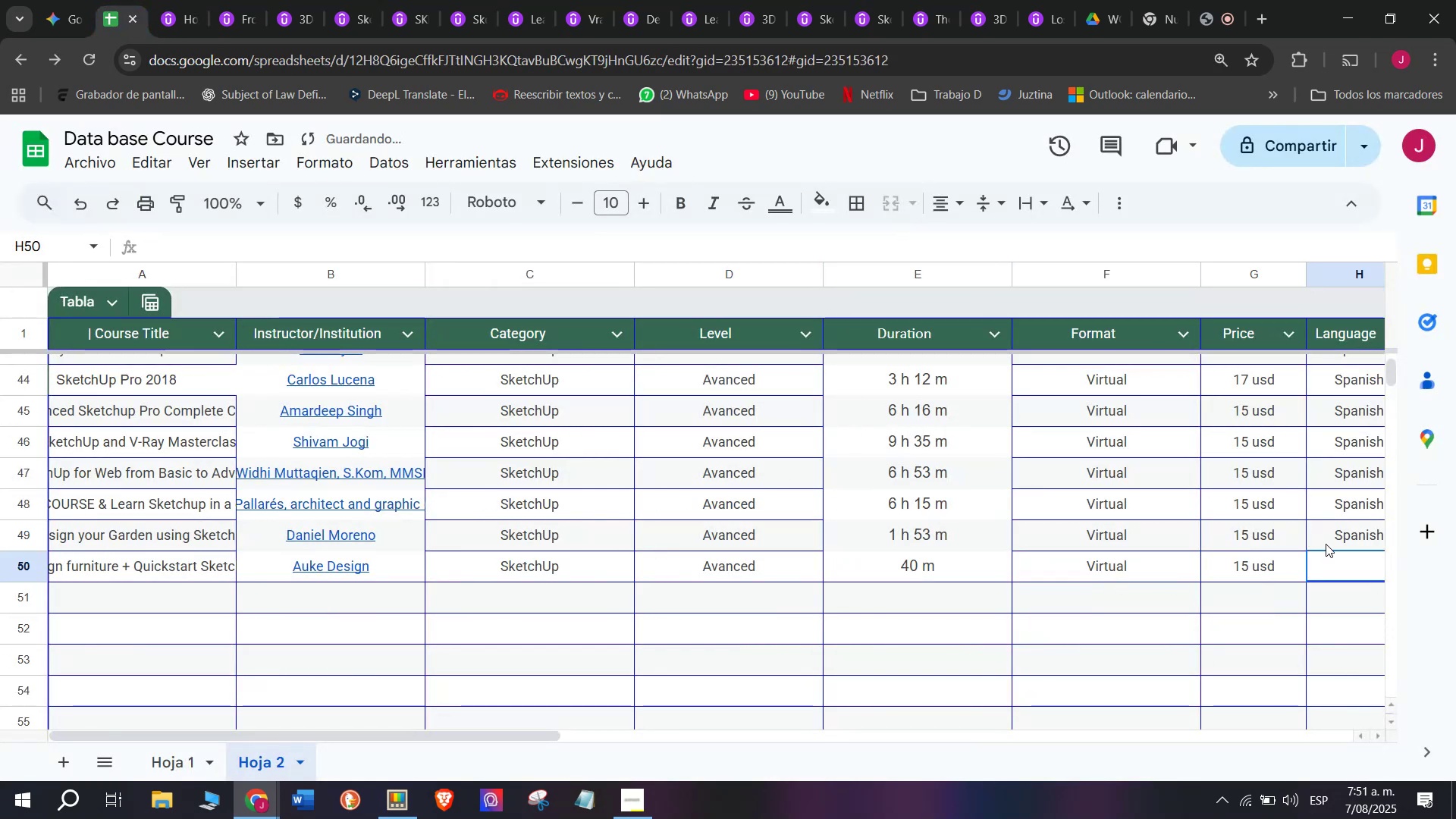 
left_click([1326, 544])
 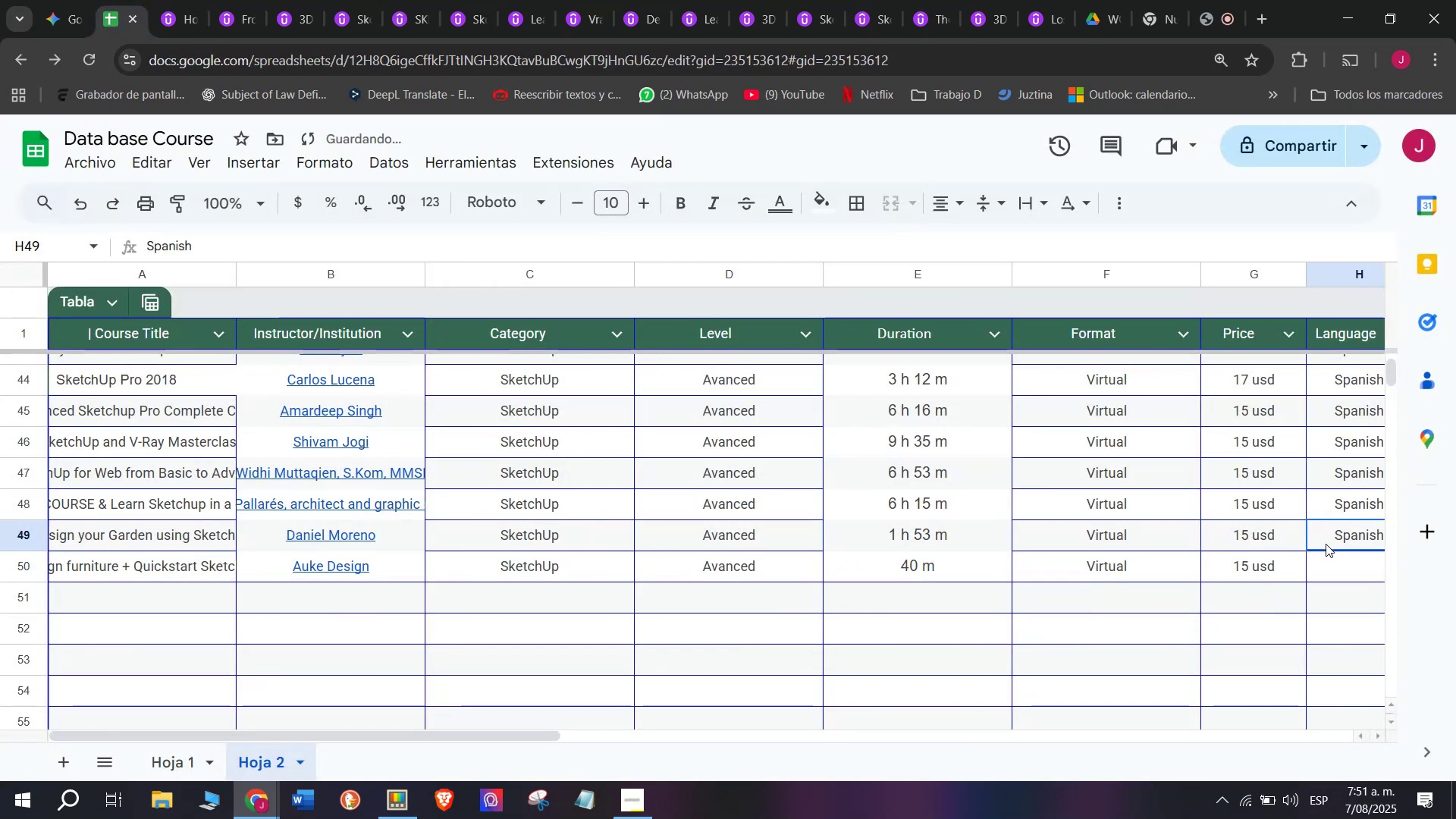 
key(Break)
 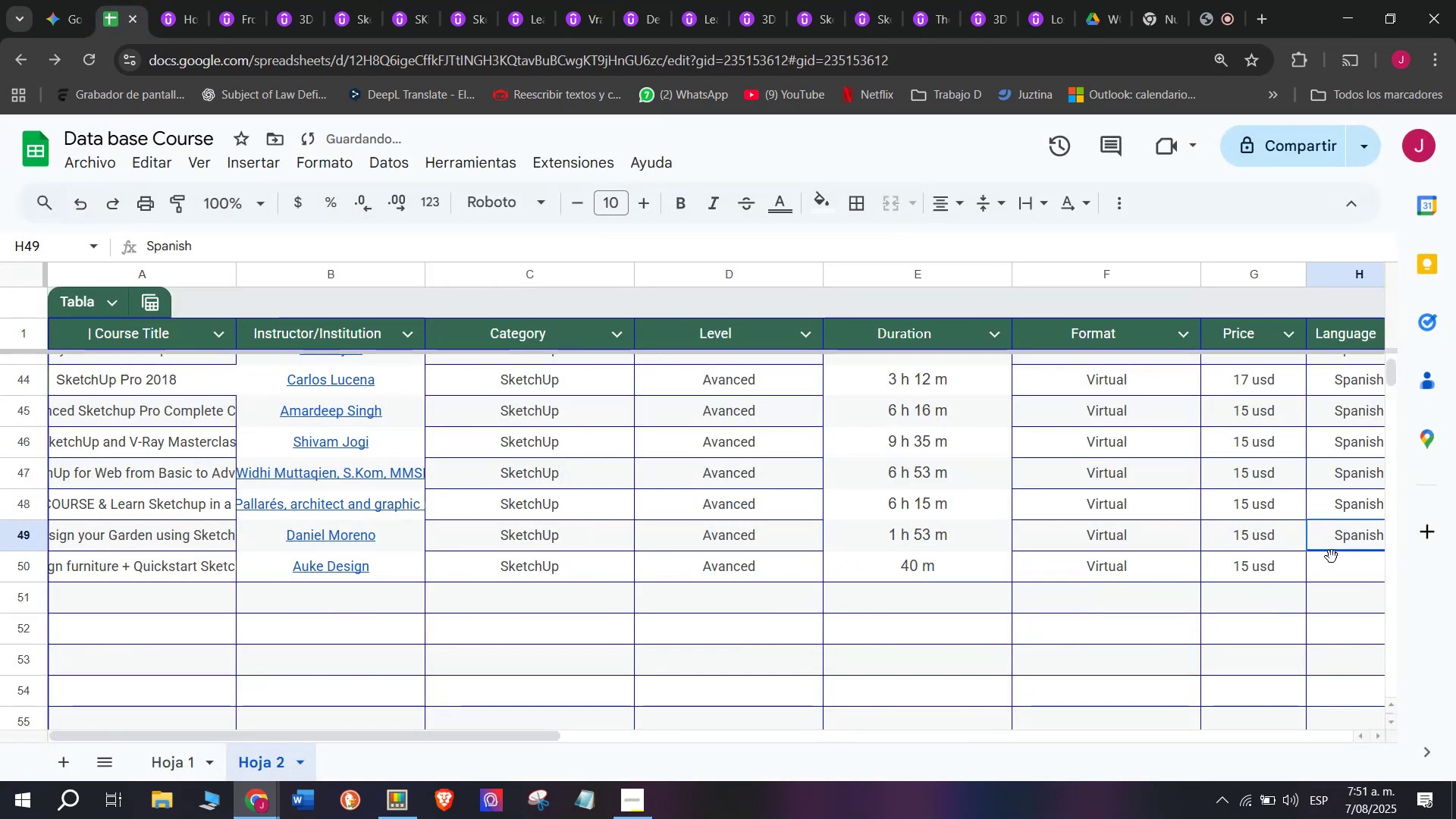 
key(Control+ControlLeft)
 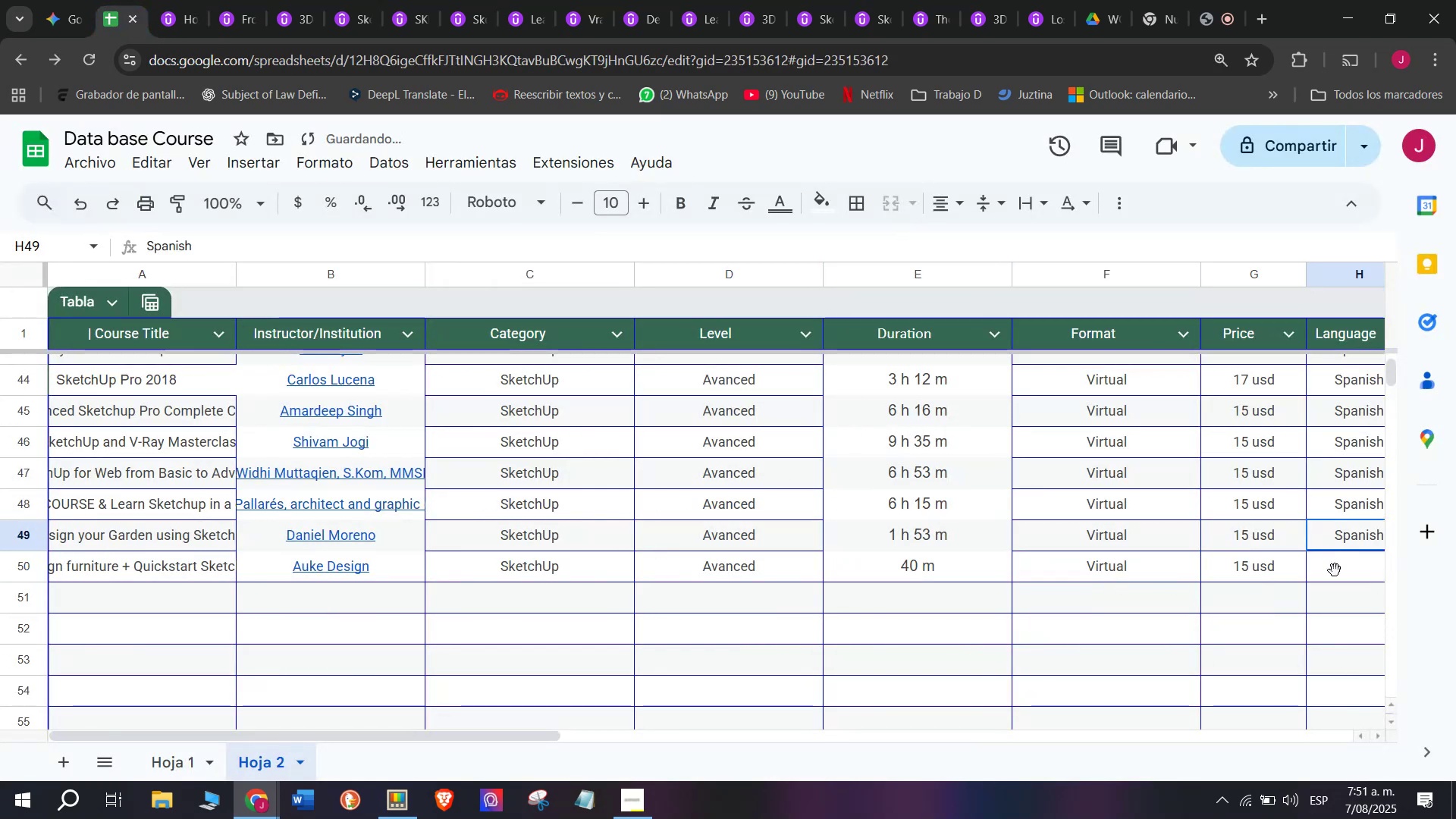 
key(Control+C)
 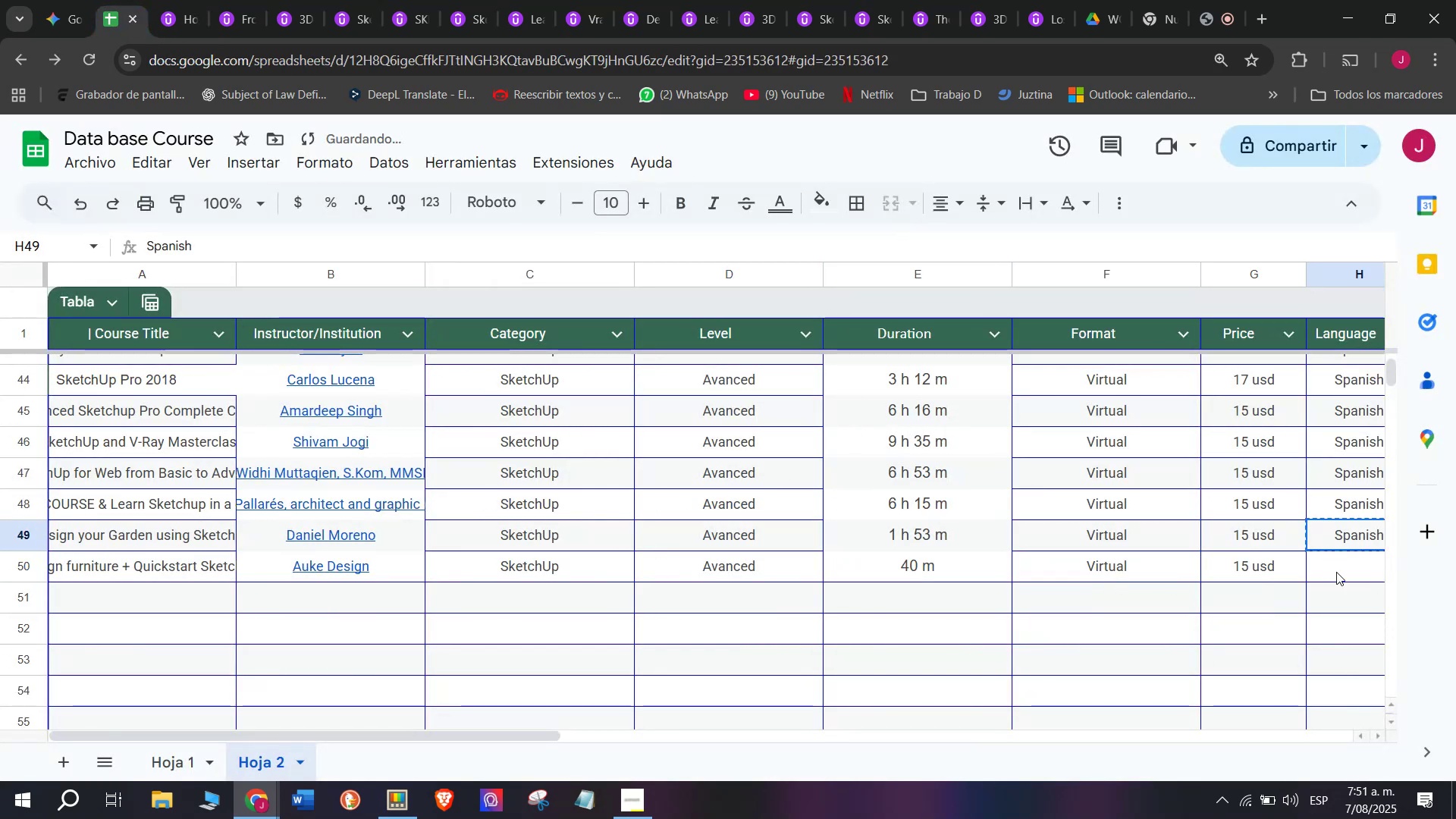 
key(Z)
 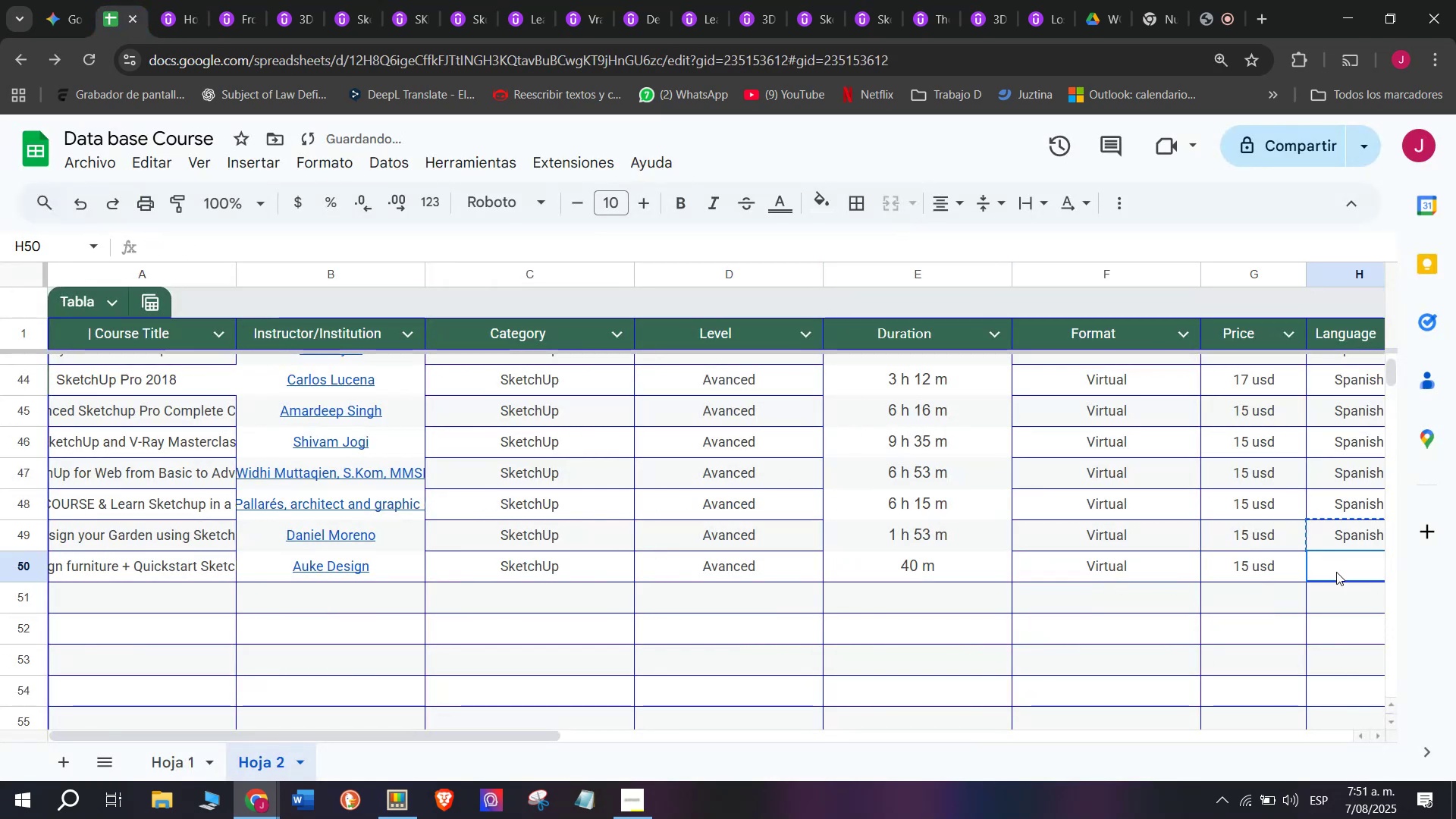 
key(Control+ControlLeft)
 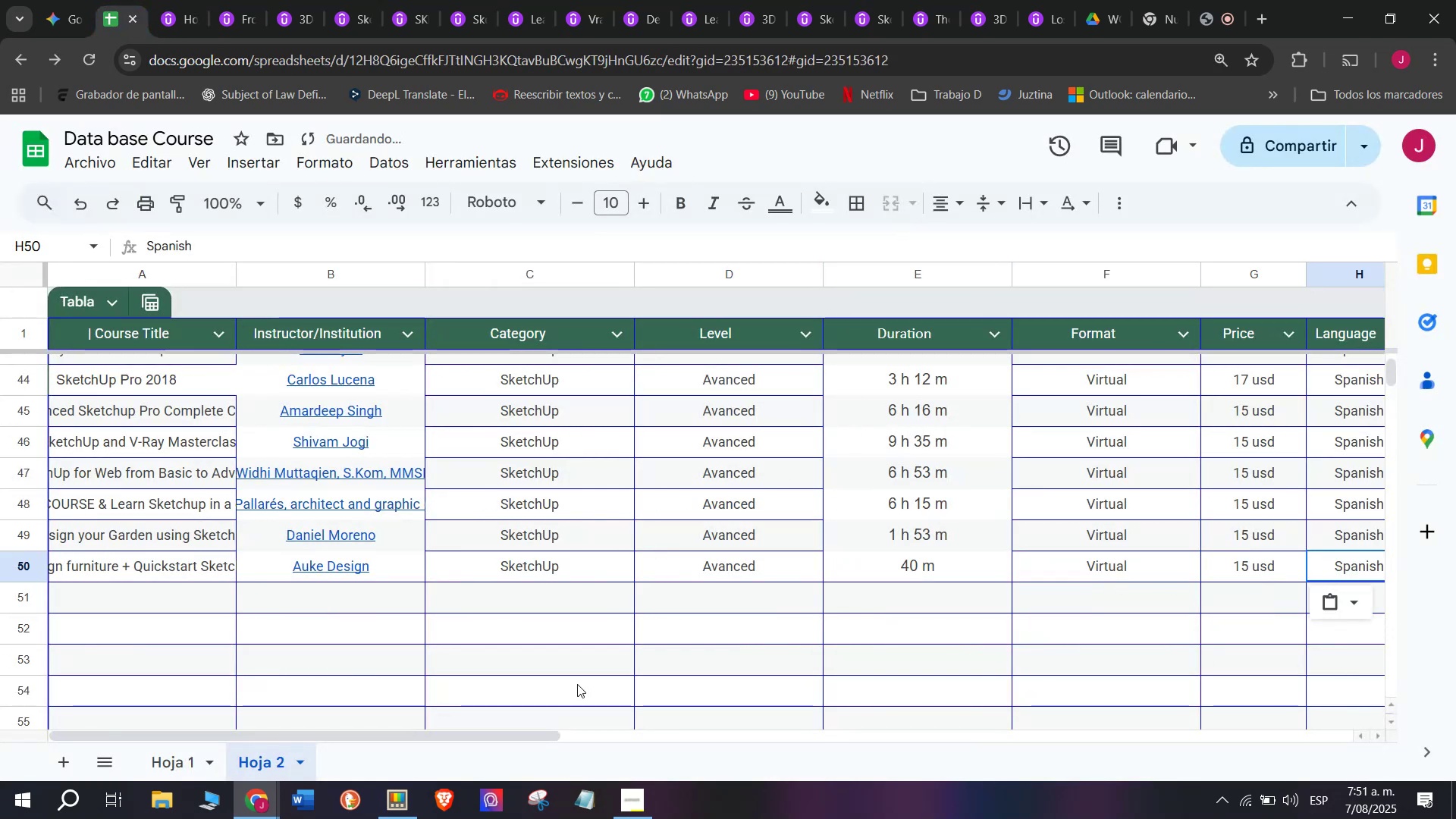 
key(Control+V)
 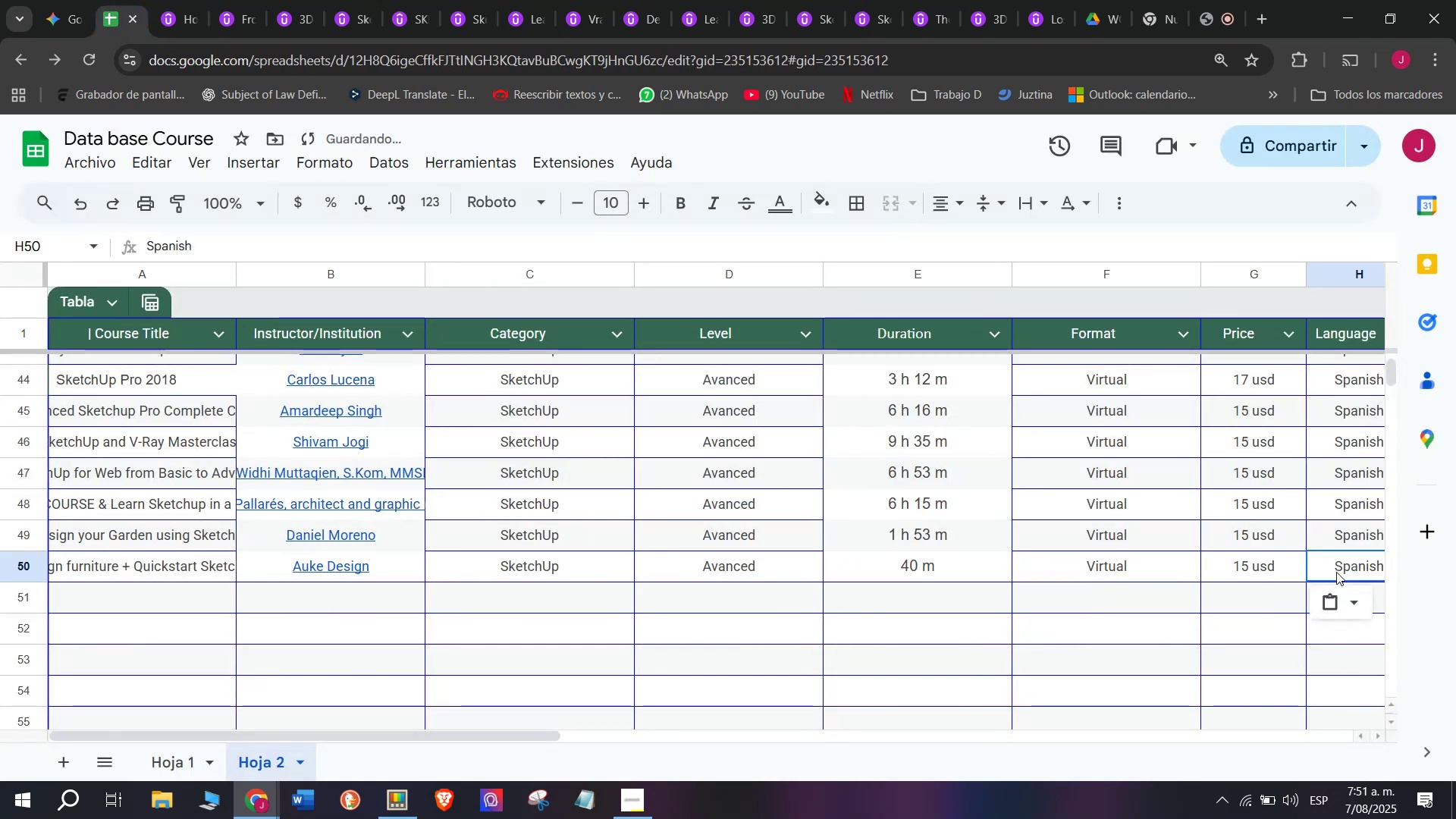 
double_click([1336, 572])
 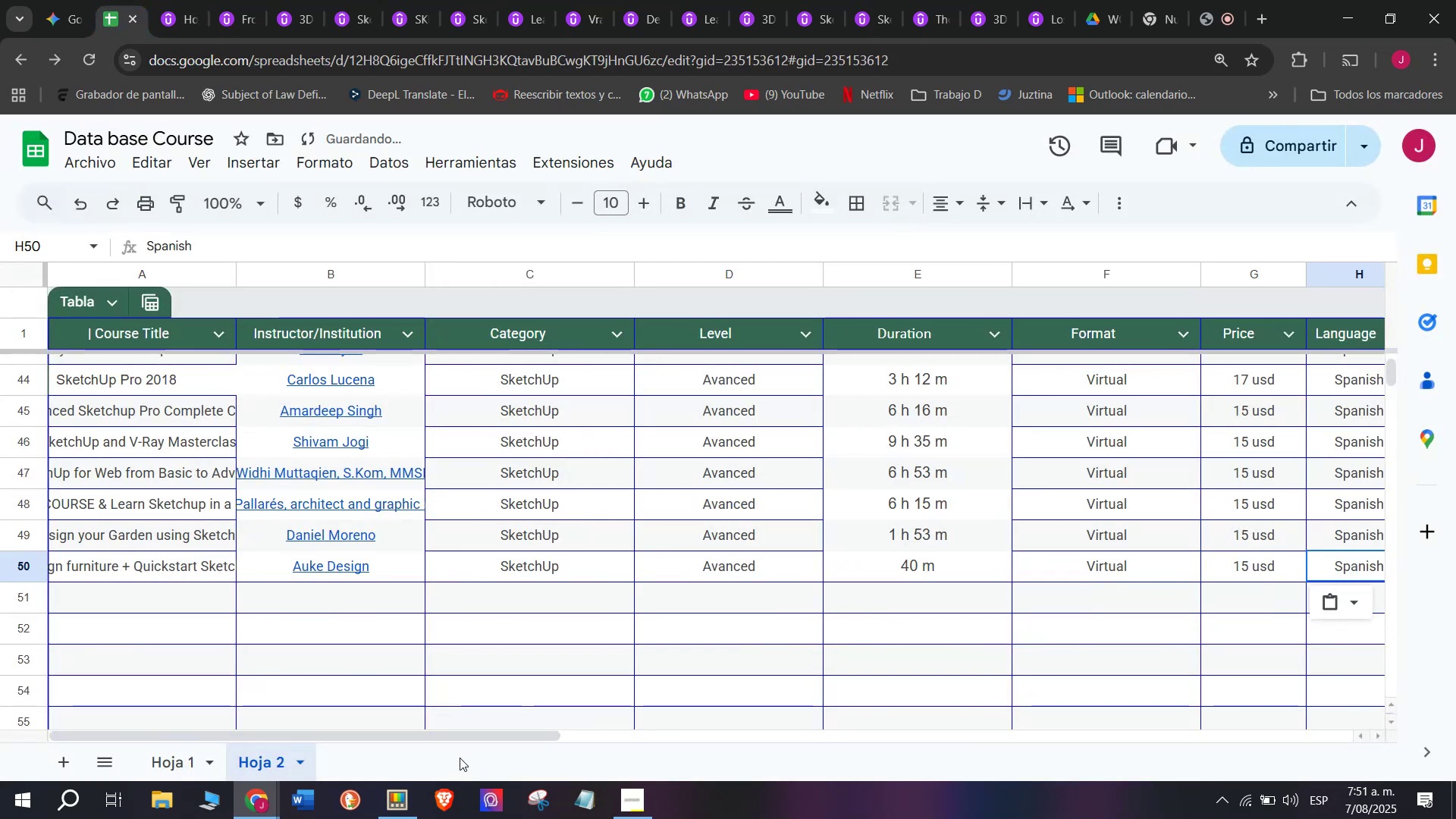 
left_click_drag(start_coordinate=[489, 736], to_coordinate=[770, 747])
 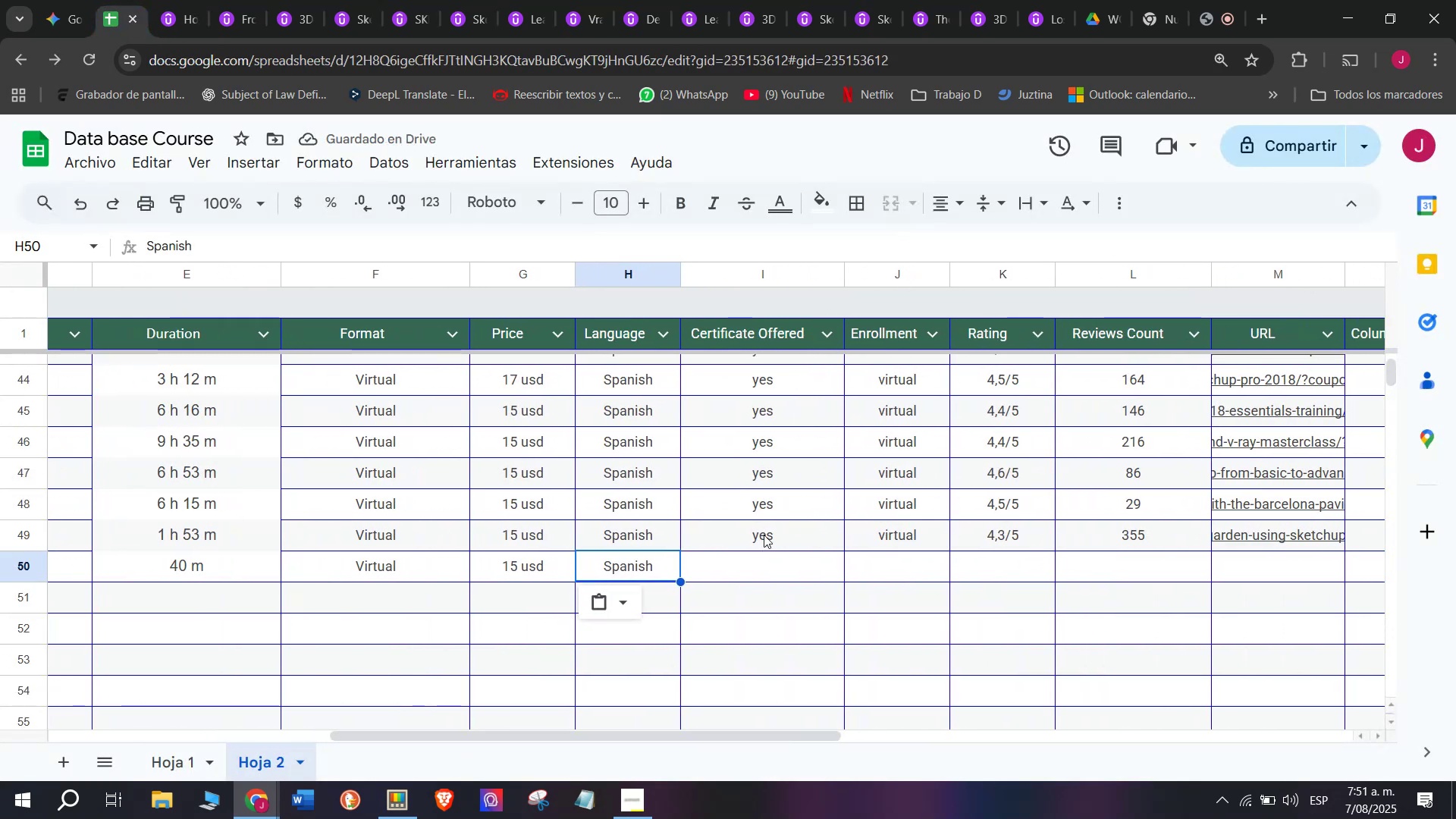 
left_click([769, 536])
 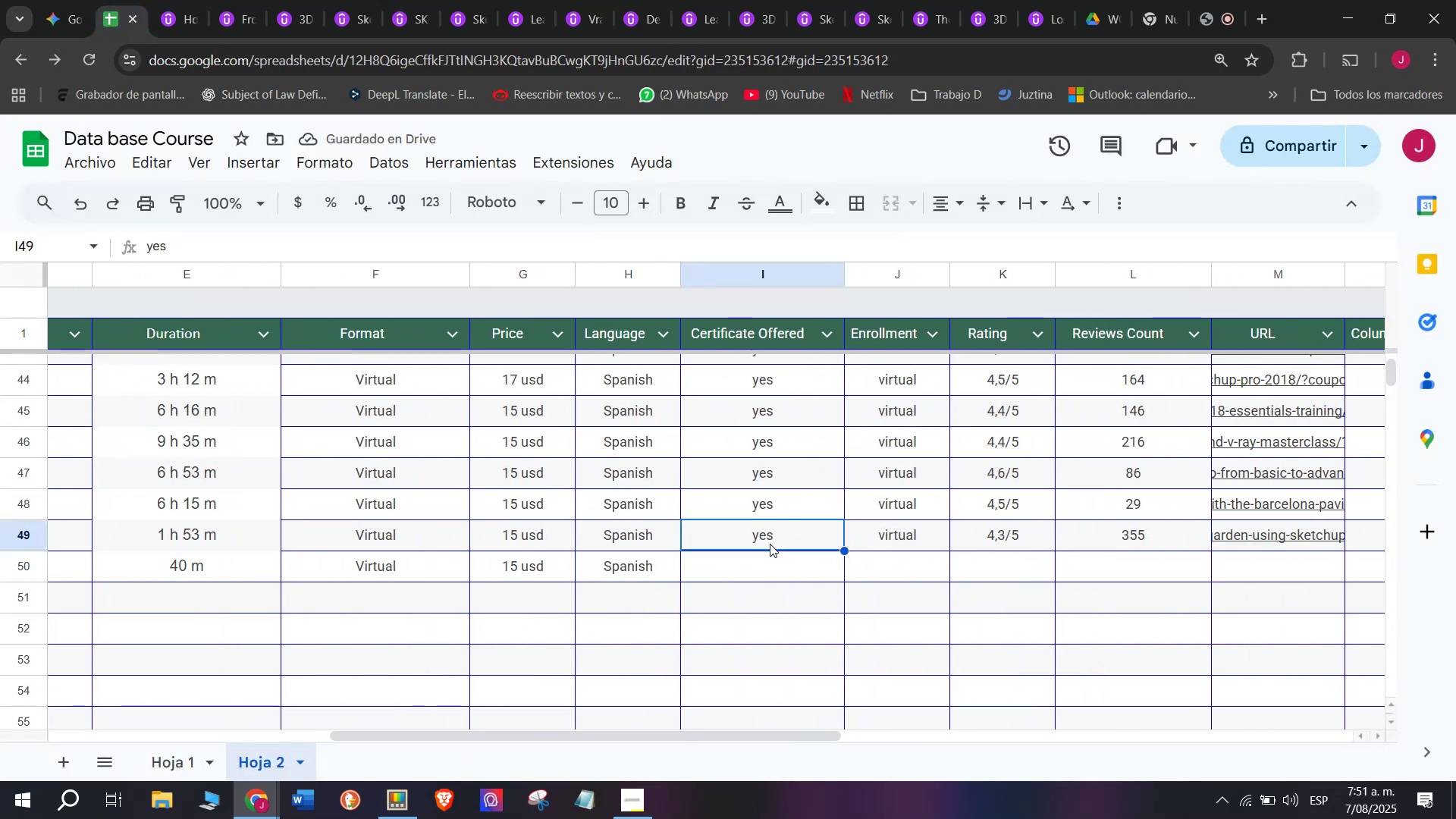 
key(Break)
 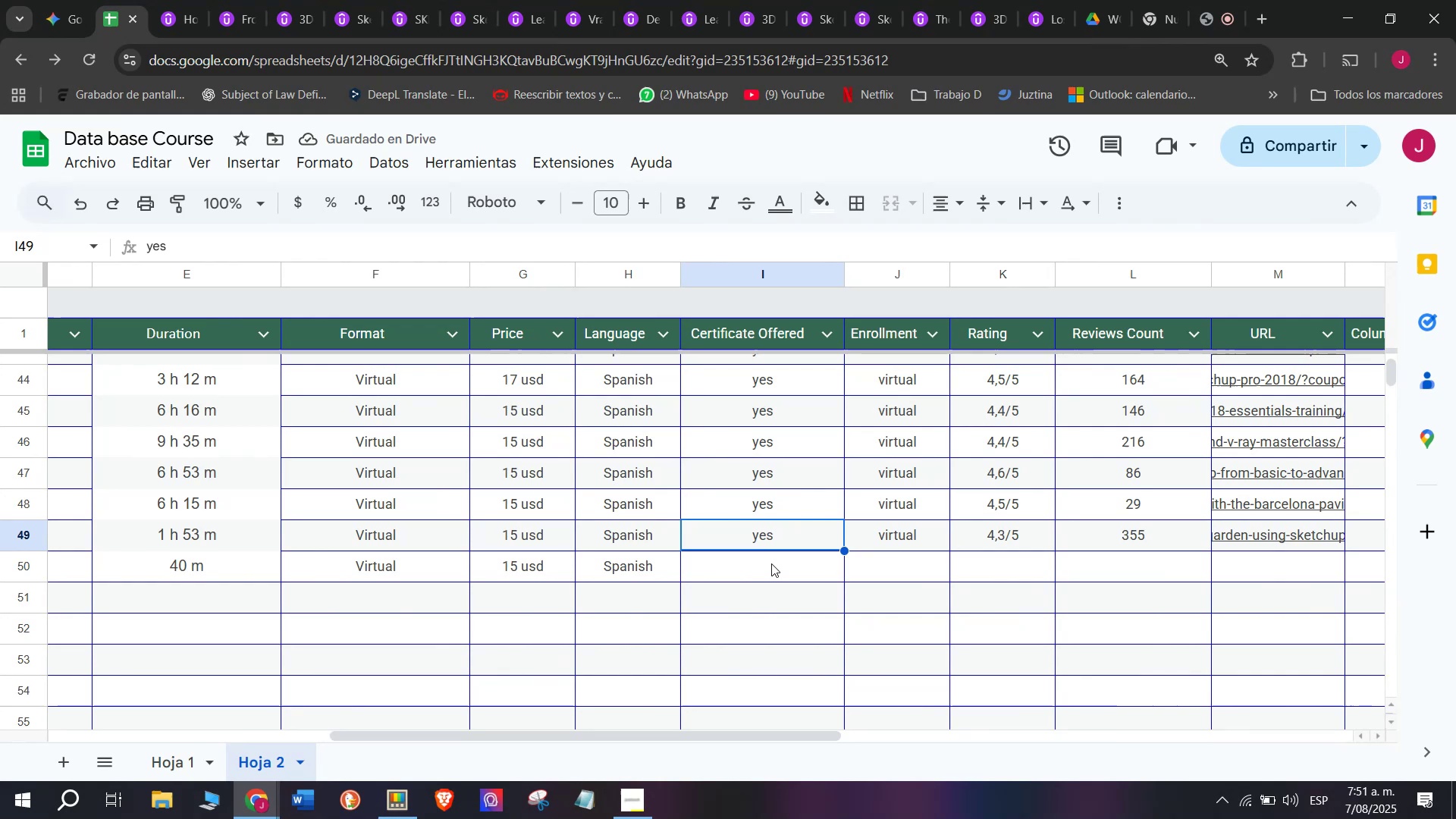 
key(Control+ControlLeft)
 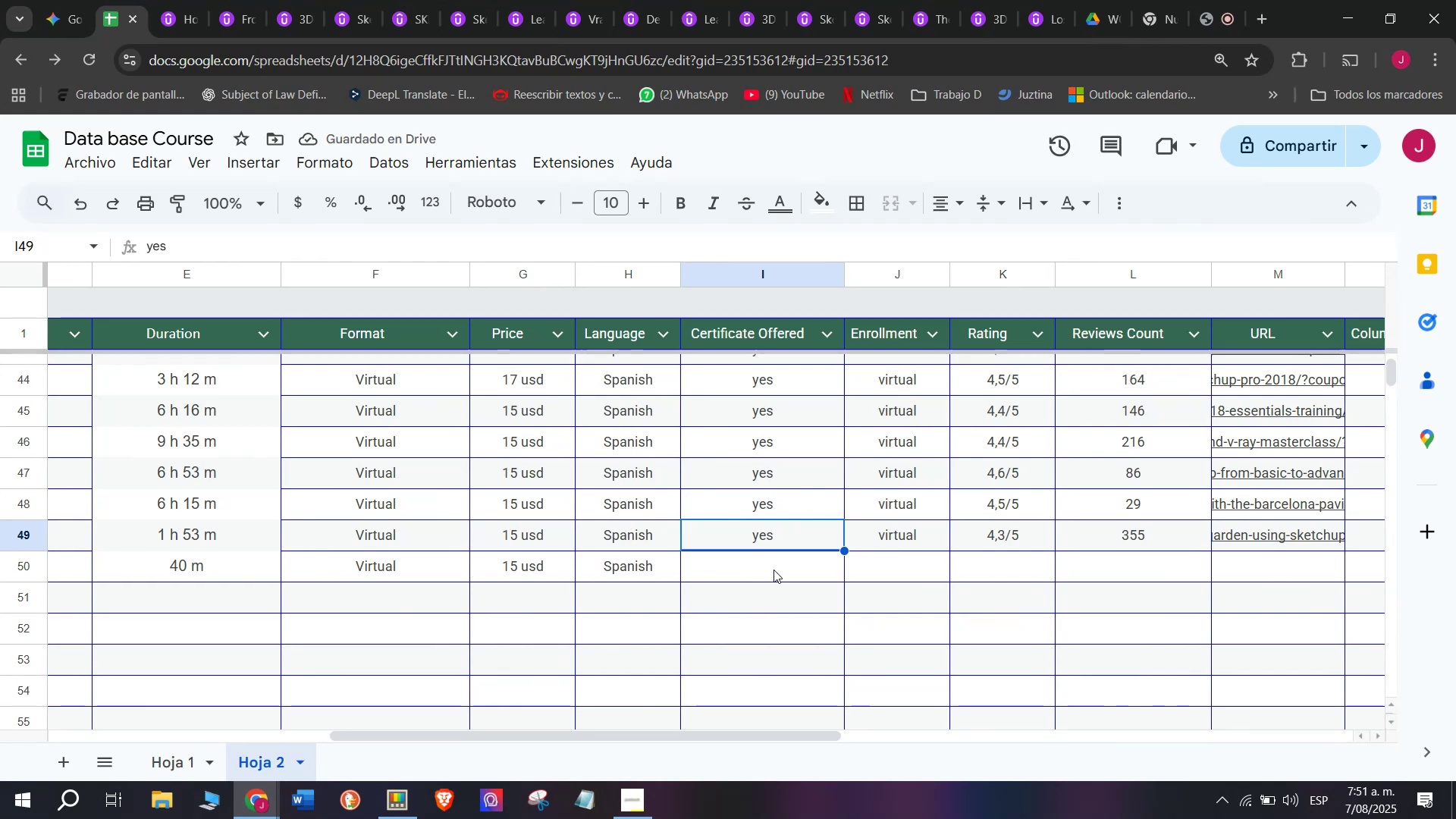 
key(Control+C)
 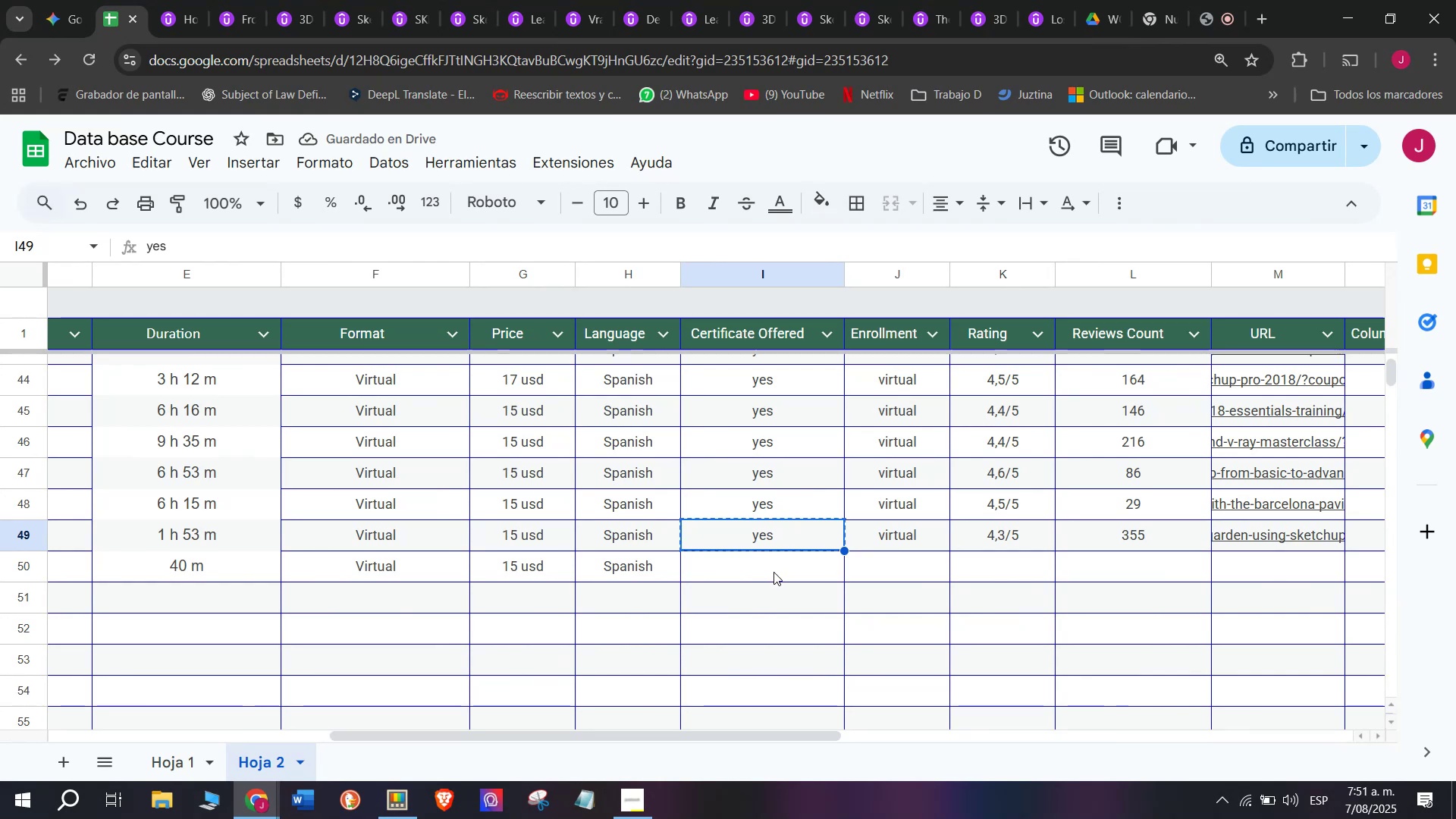 
double_click([774, 572])
 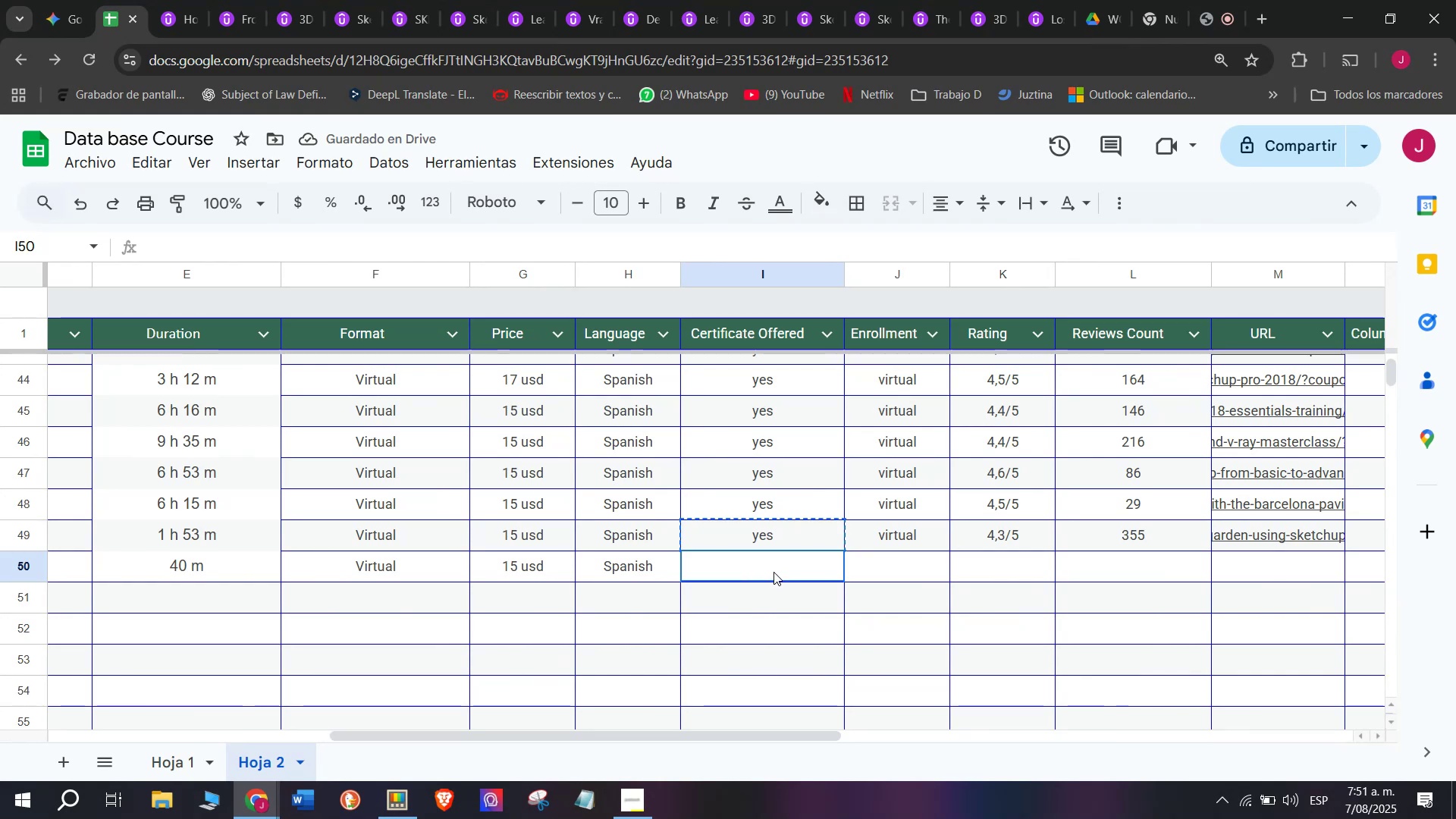 
key(Z)
 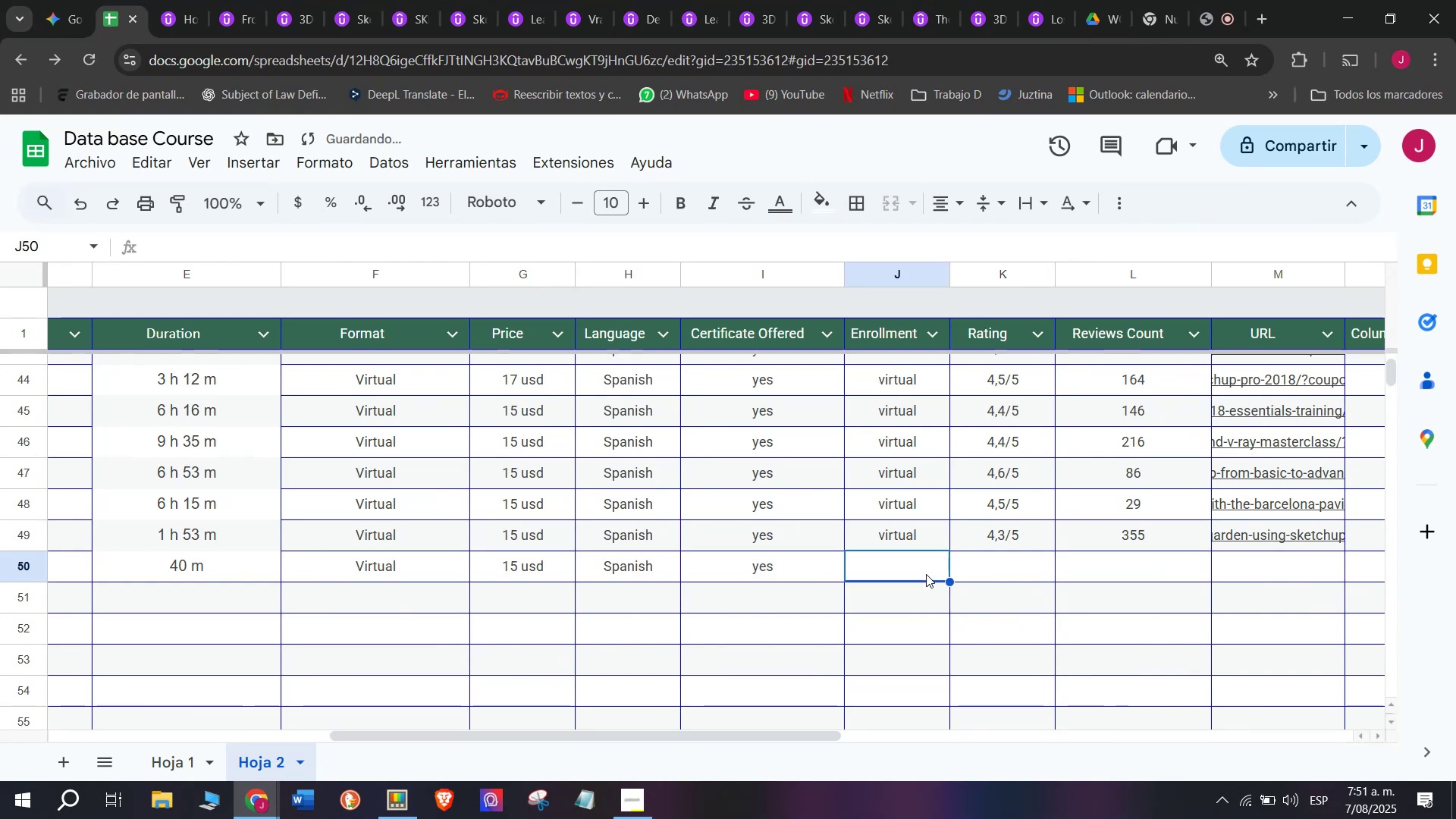 
key(Control+ControlLeft)
 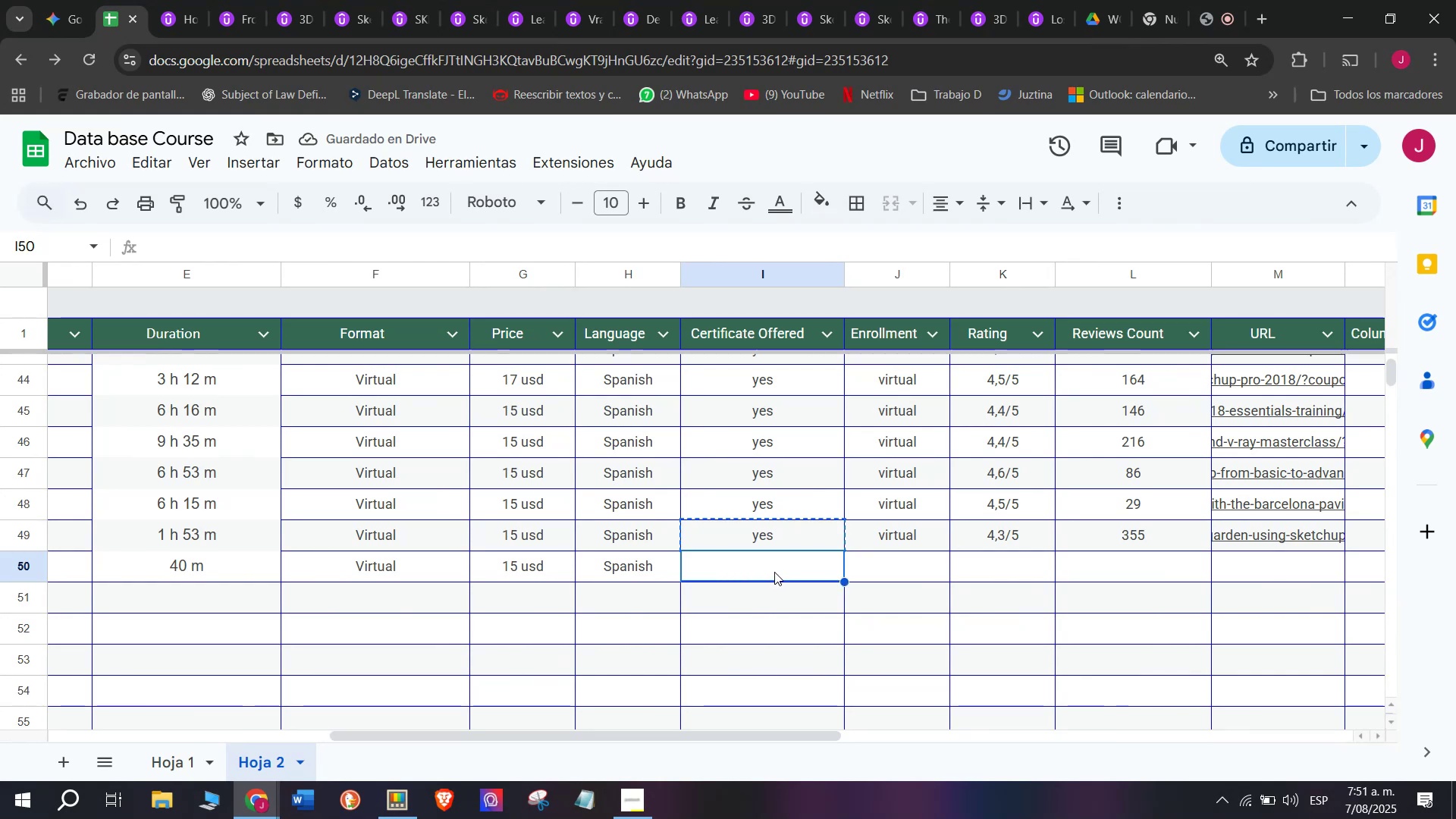 
key(Control+V)
 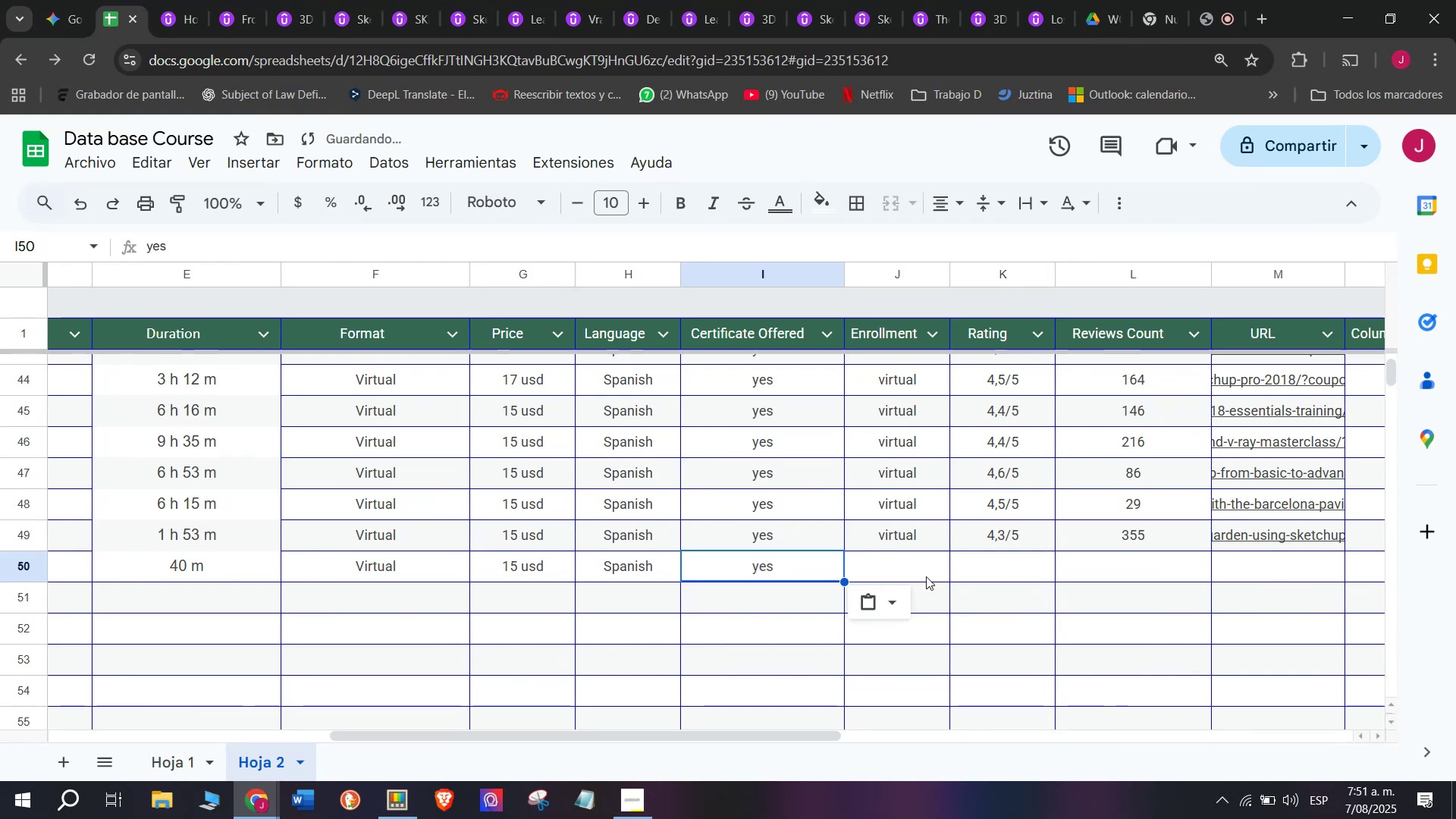 
triple_click([926, 576])
 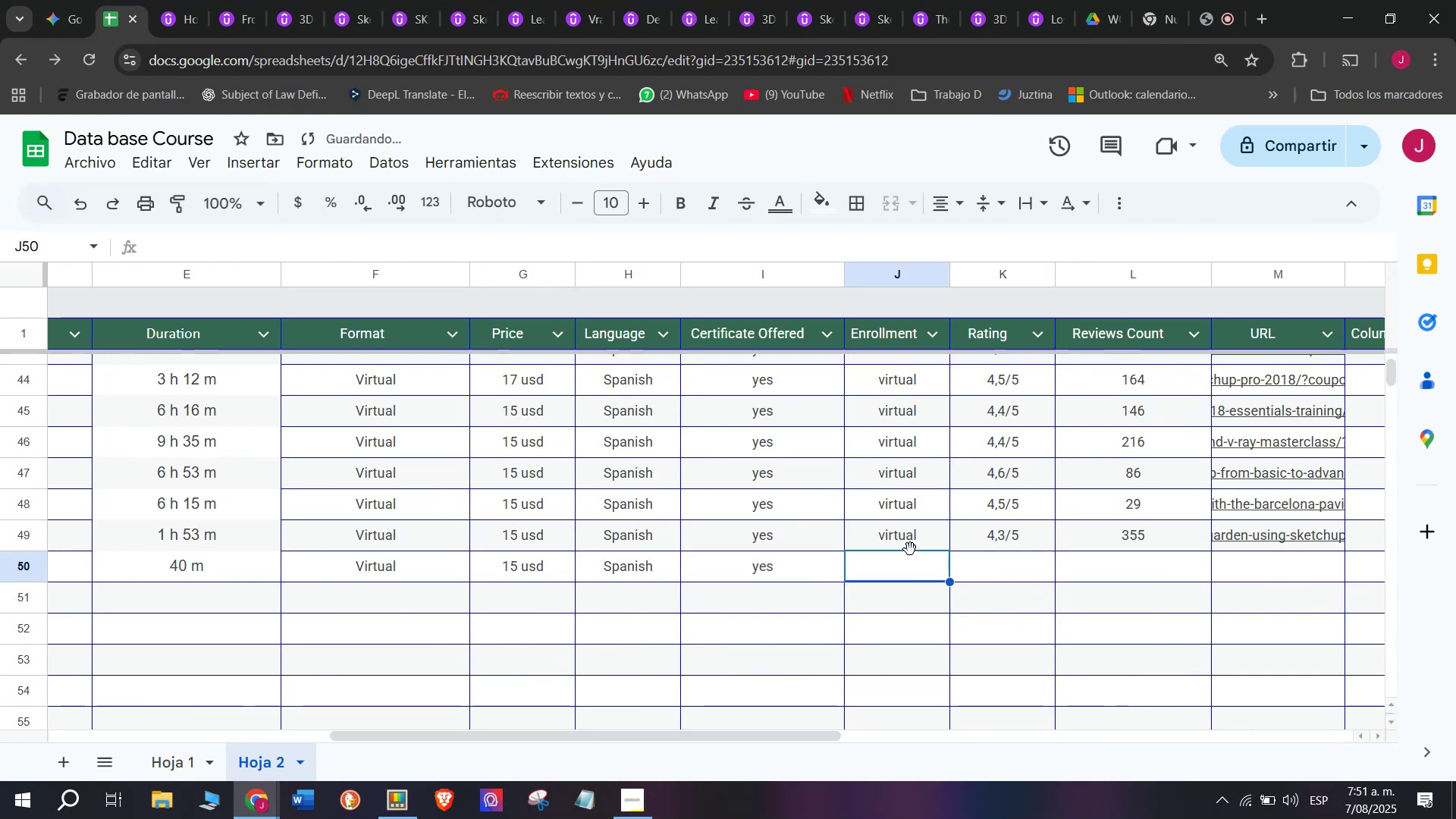 
key(Control+ControlLeft)
 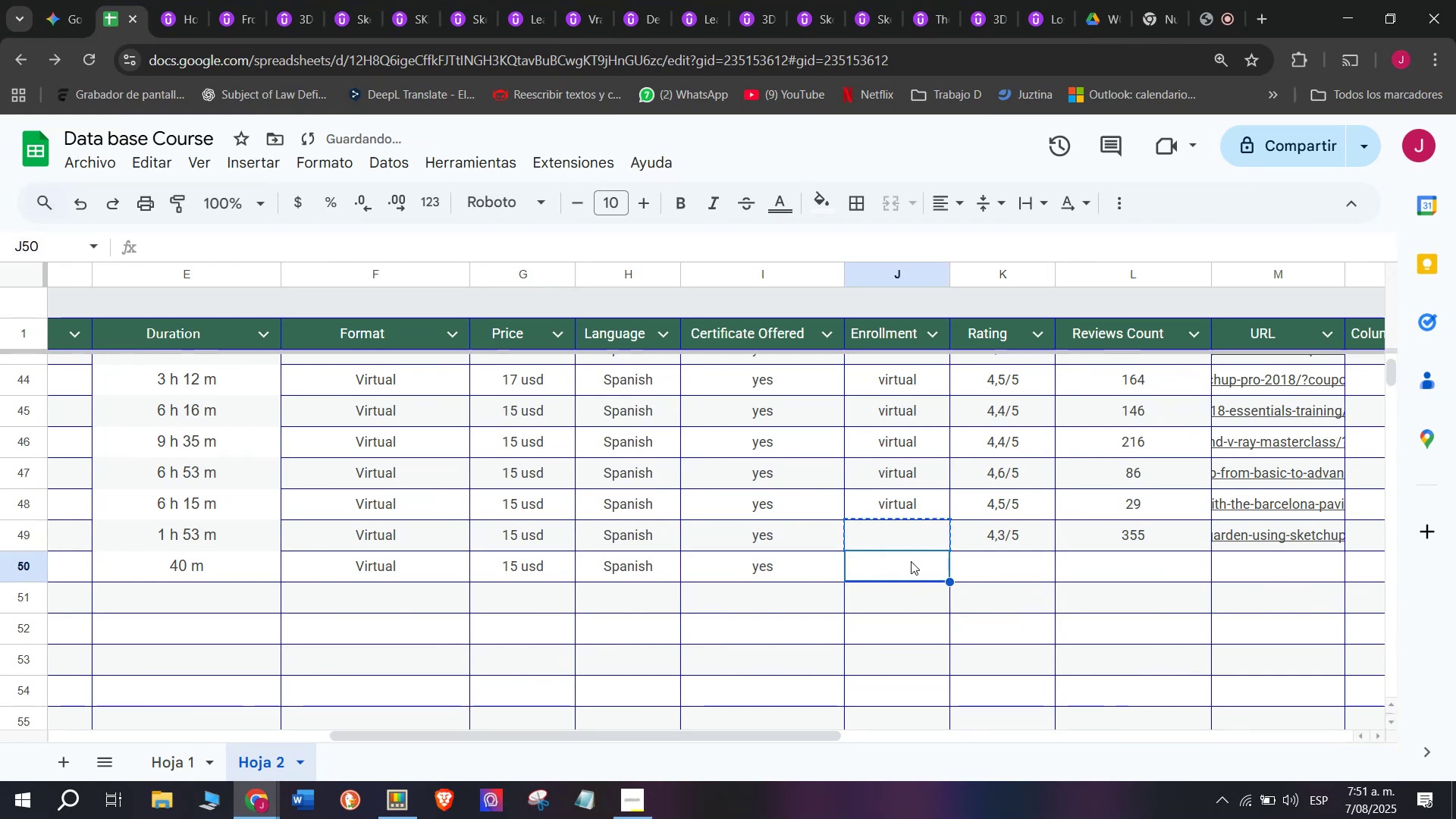 
key(Break)
 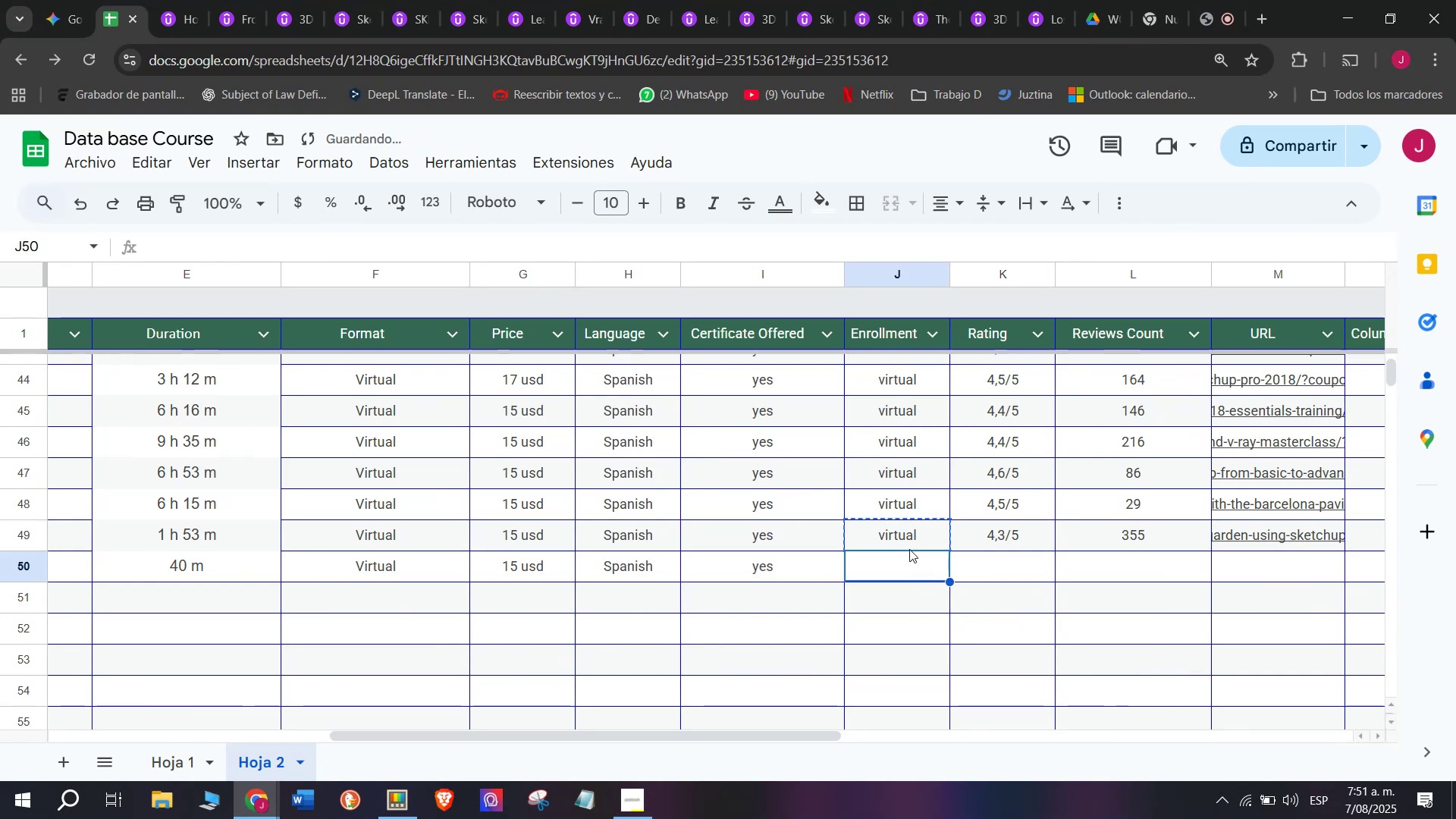 
key(Control+C)
 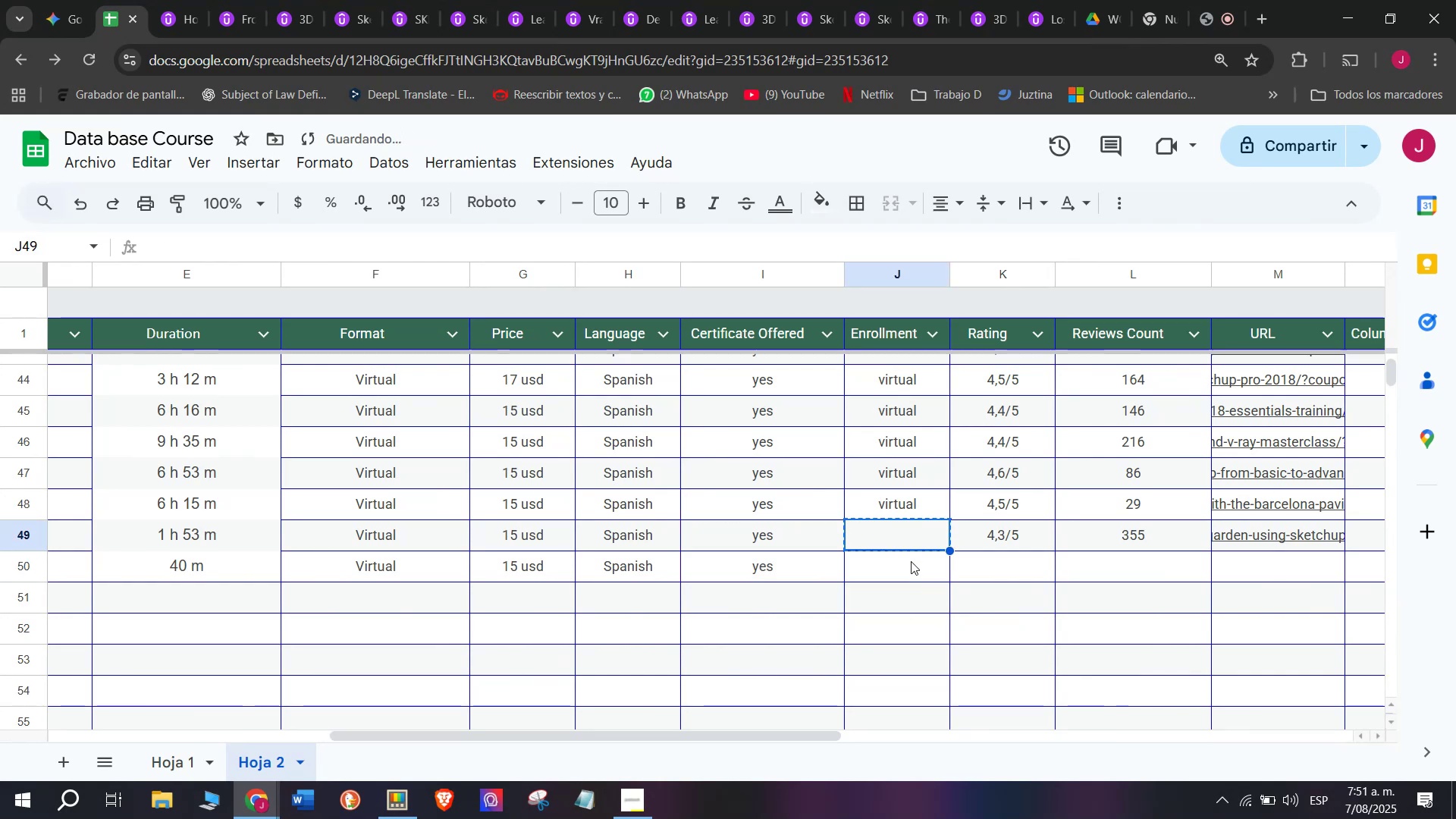 
triple_click([911, 561])
 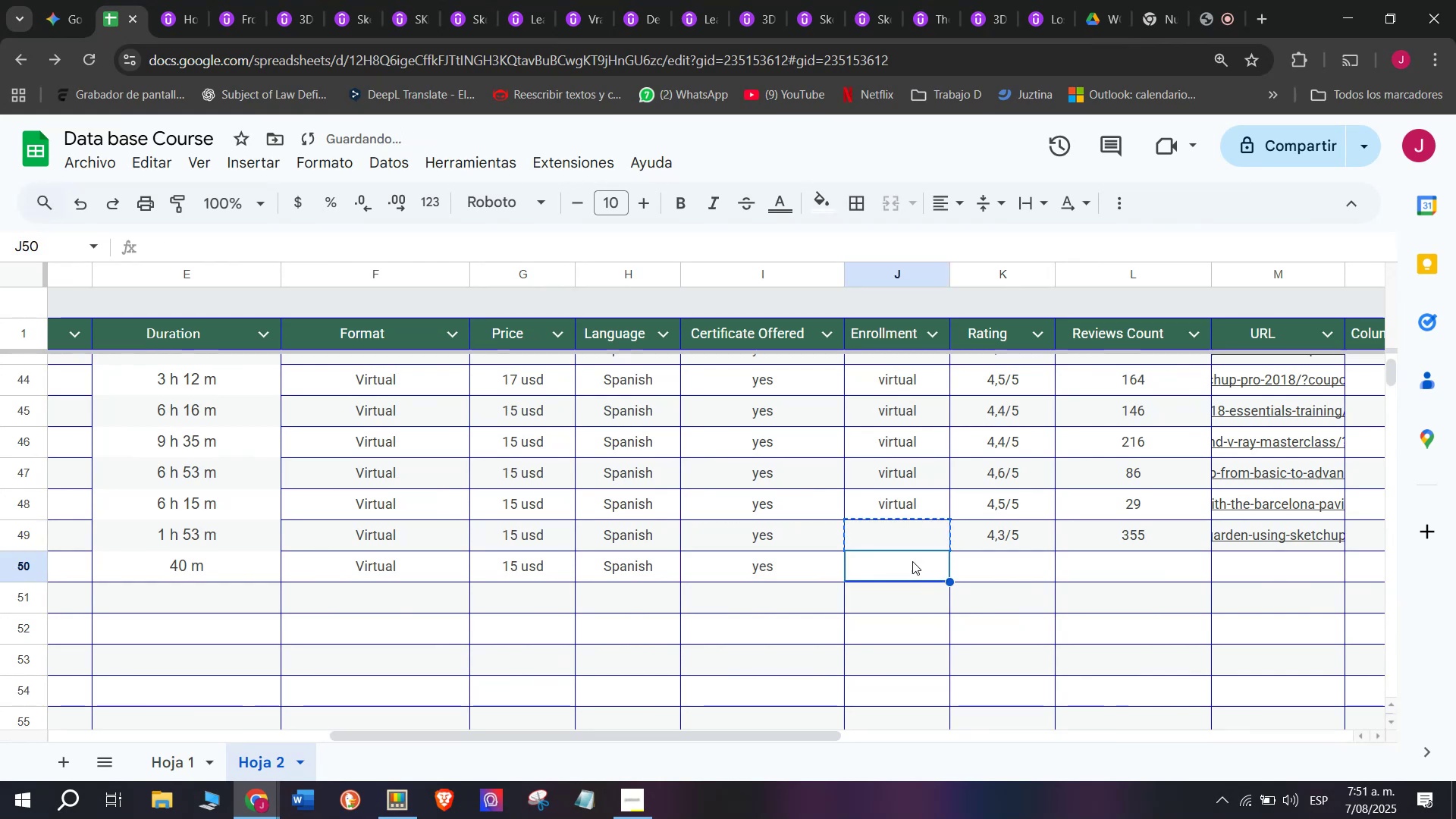 
key(Shift+ShiftLeft)
 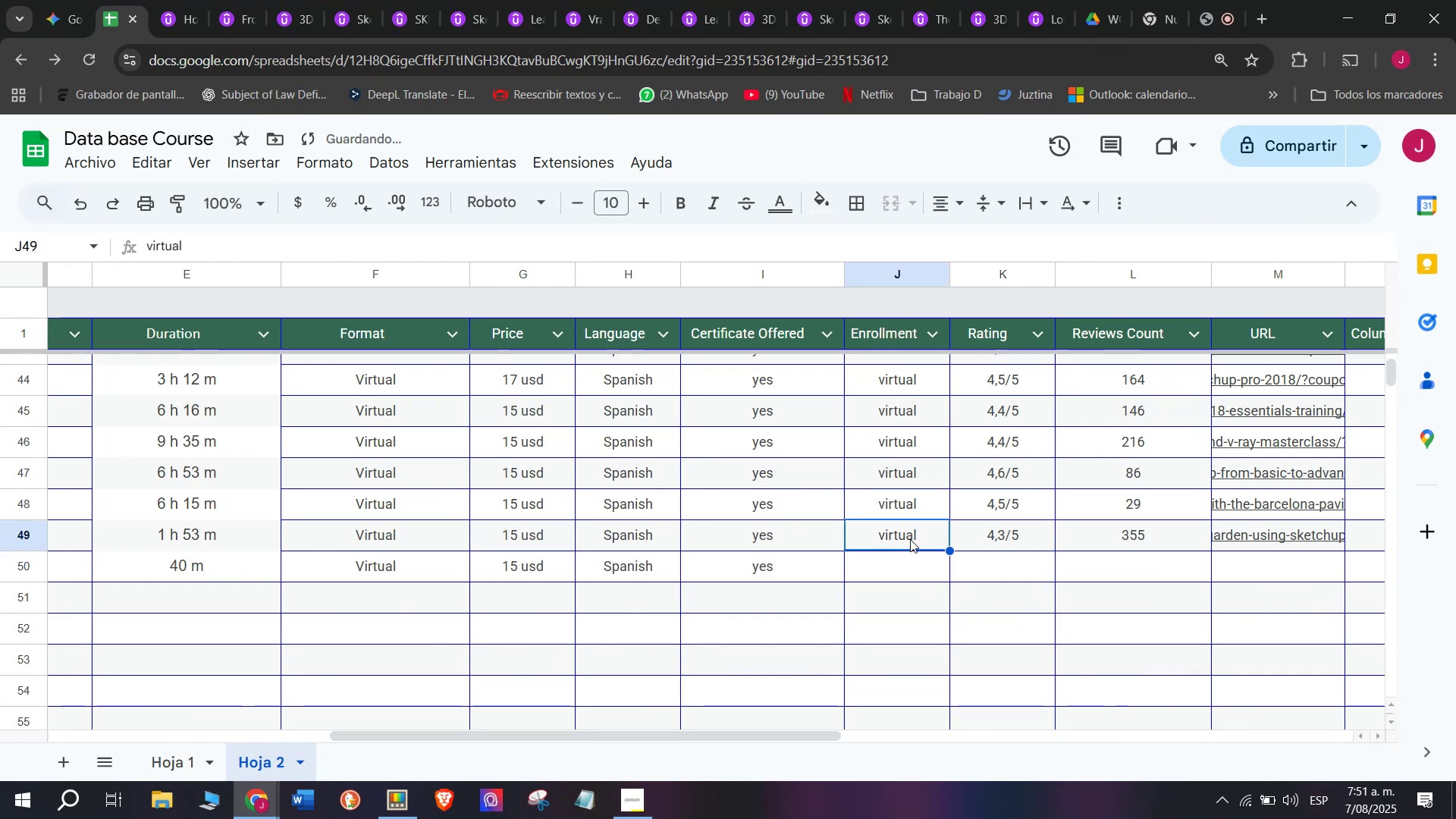 
key(Control+Shift+ControlLeft)
 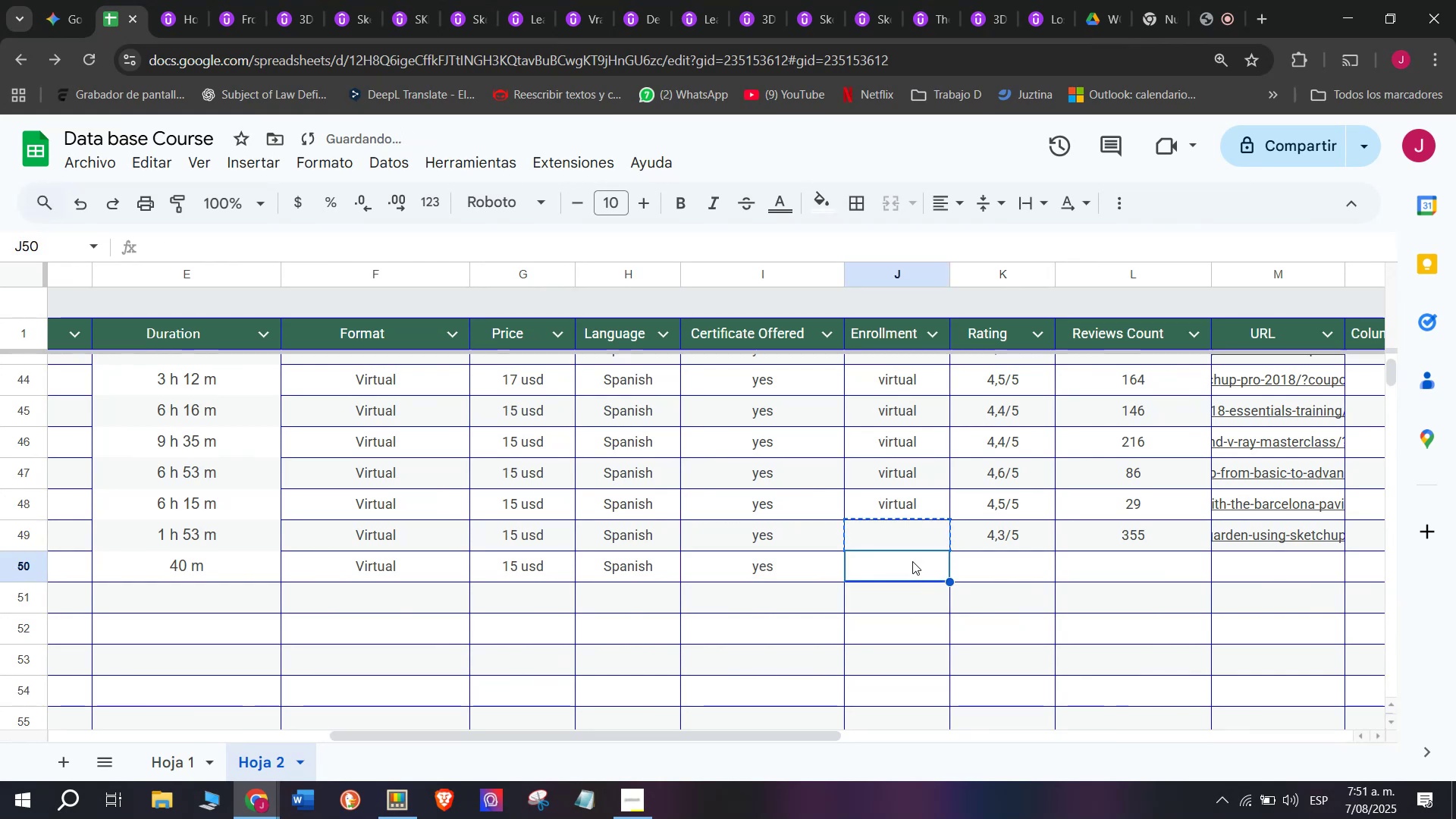 
key(Control+Shift+Z)
 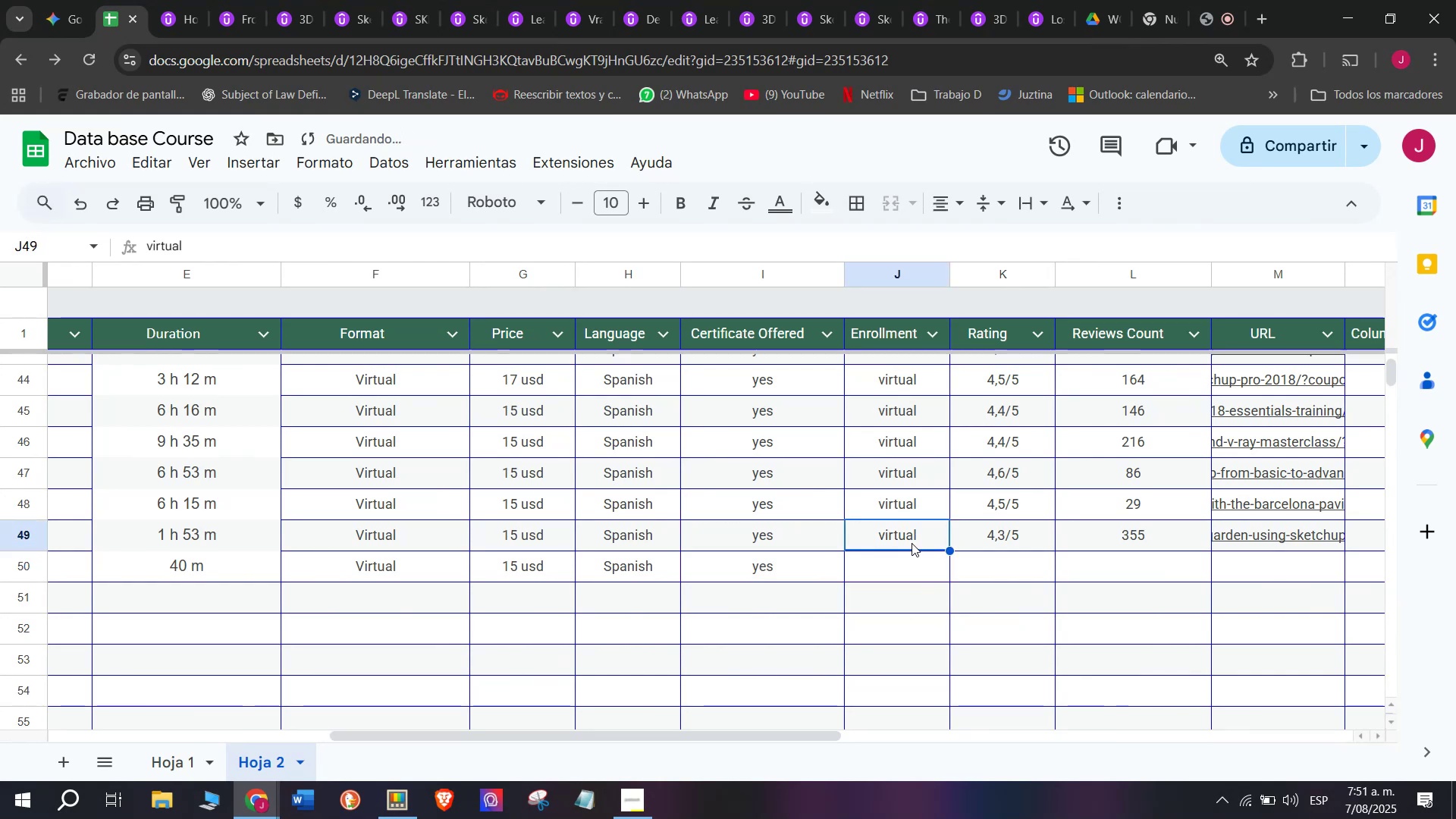 
left_click([910, 539])
 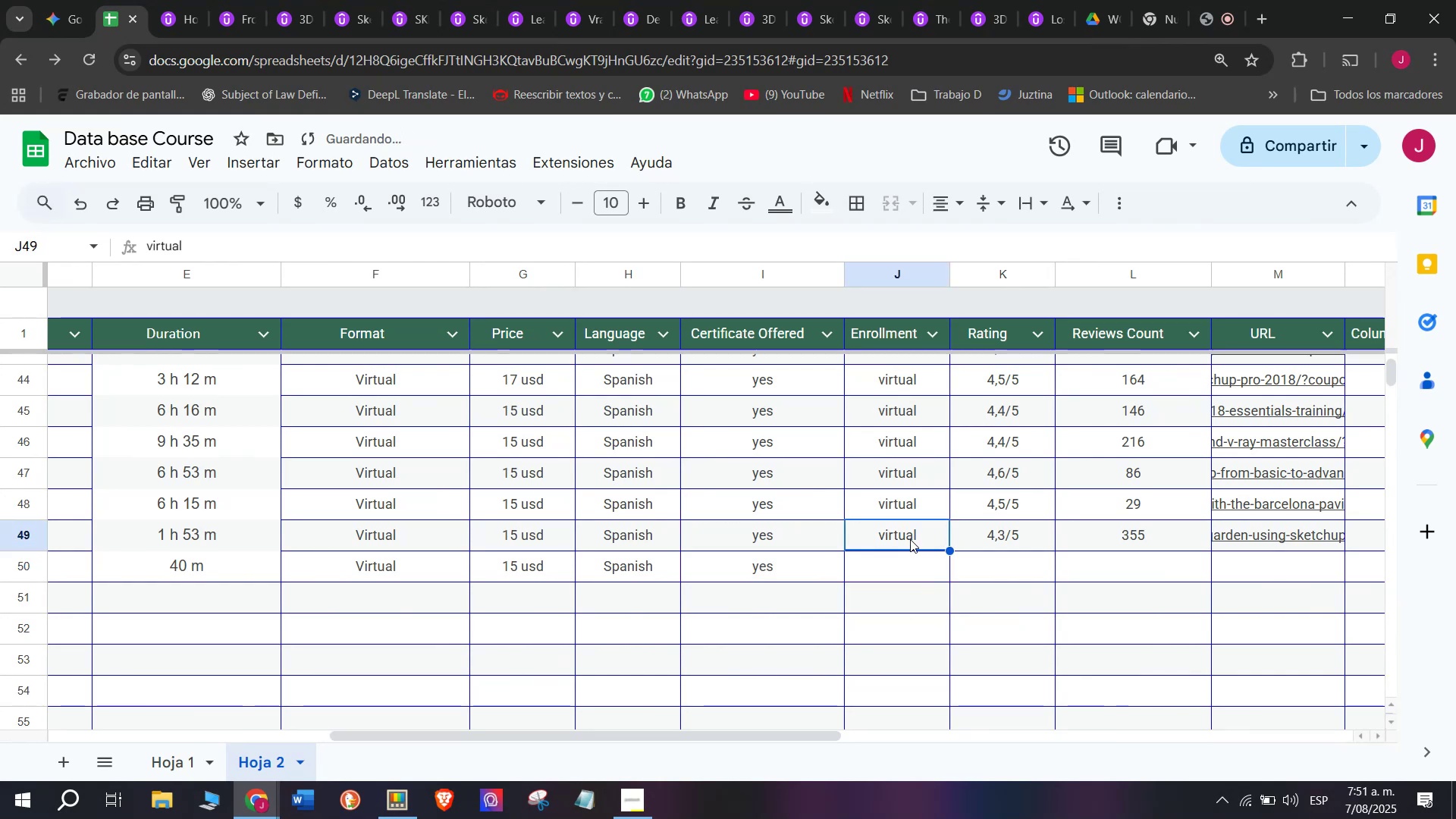 
key(Break)
 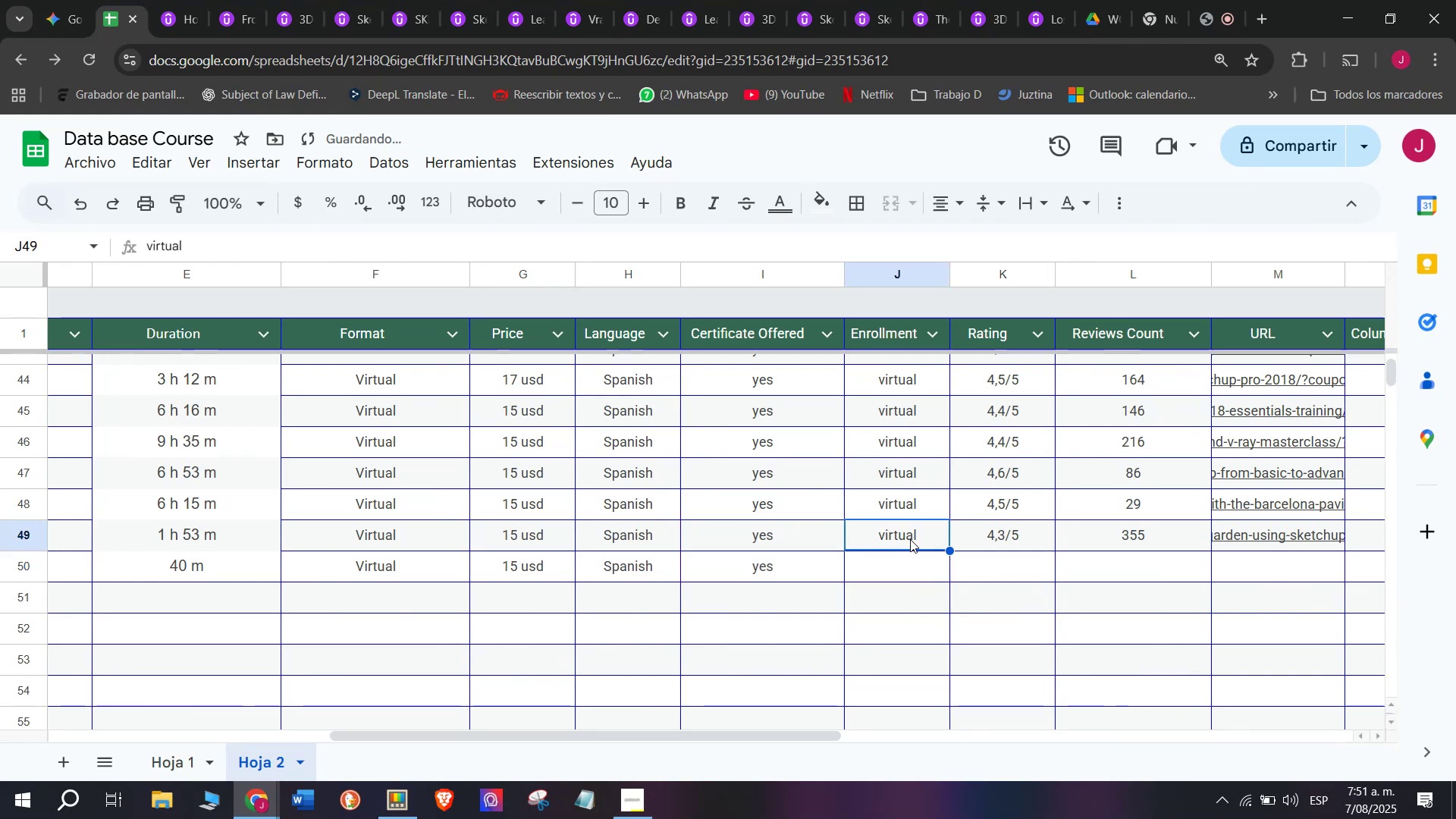 
key(Control+ControlLeft)
 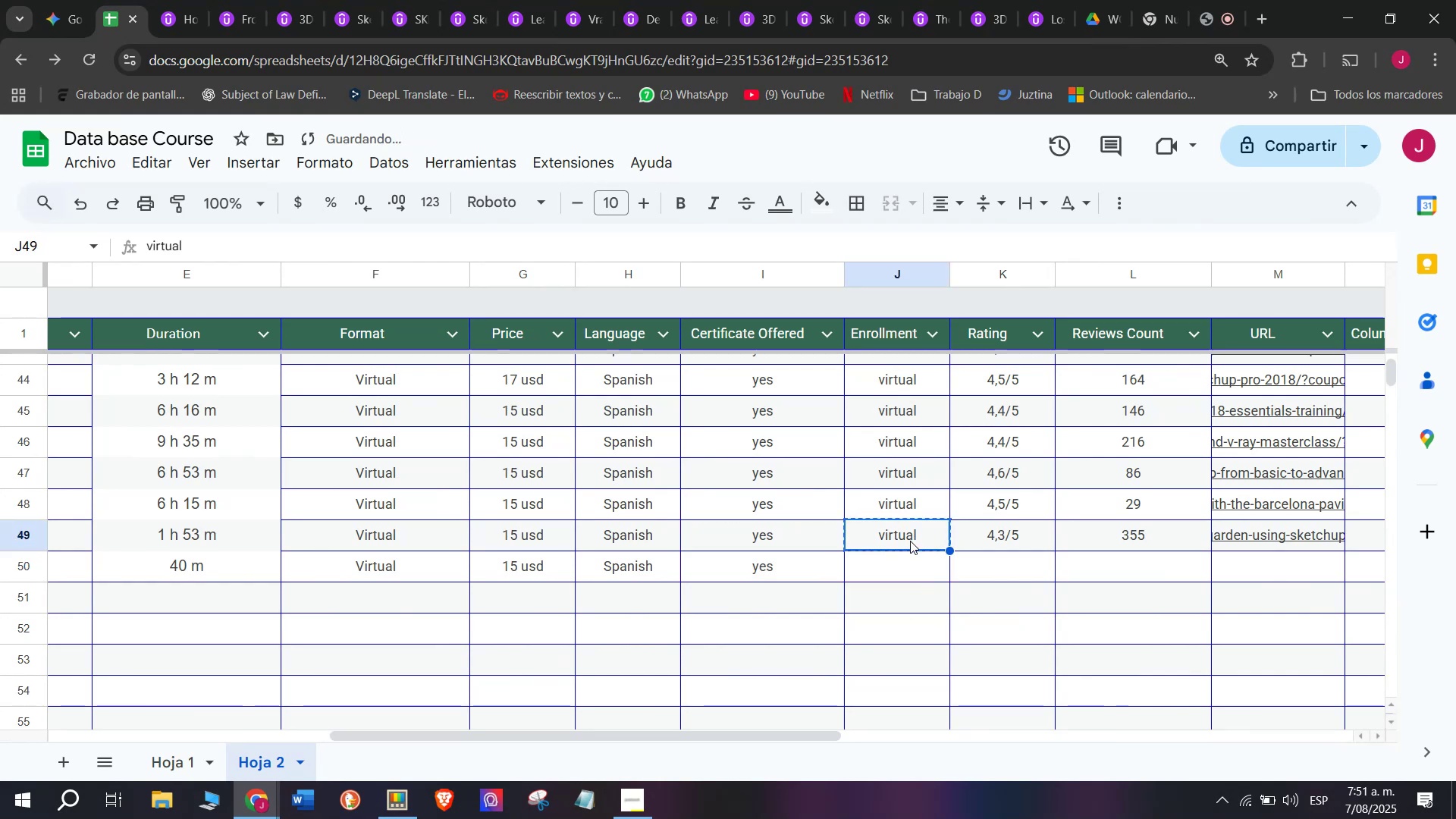 
key(Control+C)
 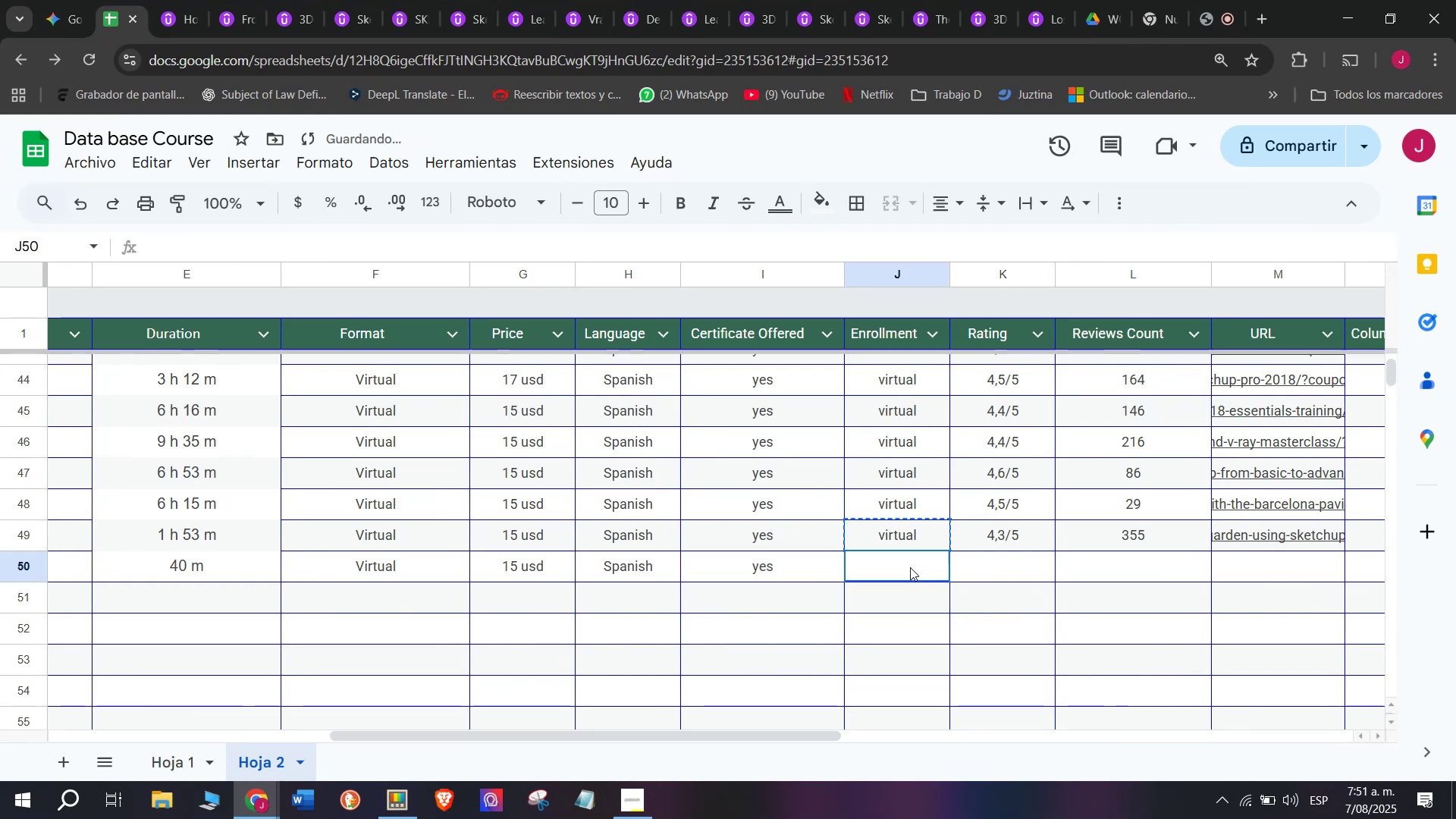 
key(Control+ControlLeft)
 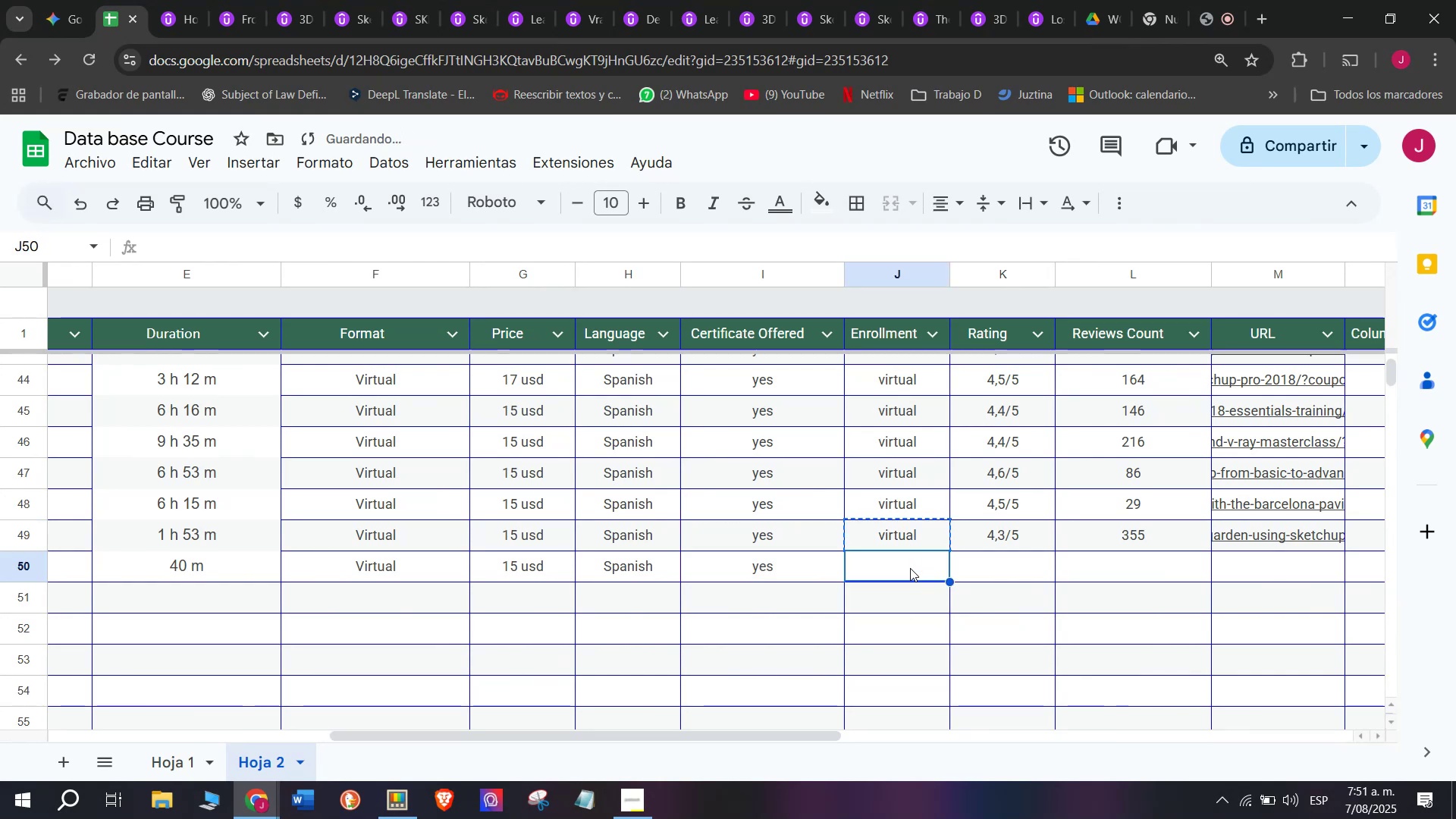 
key(Z)
 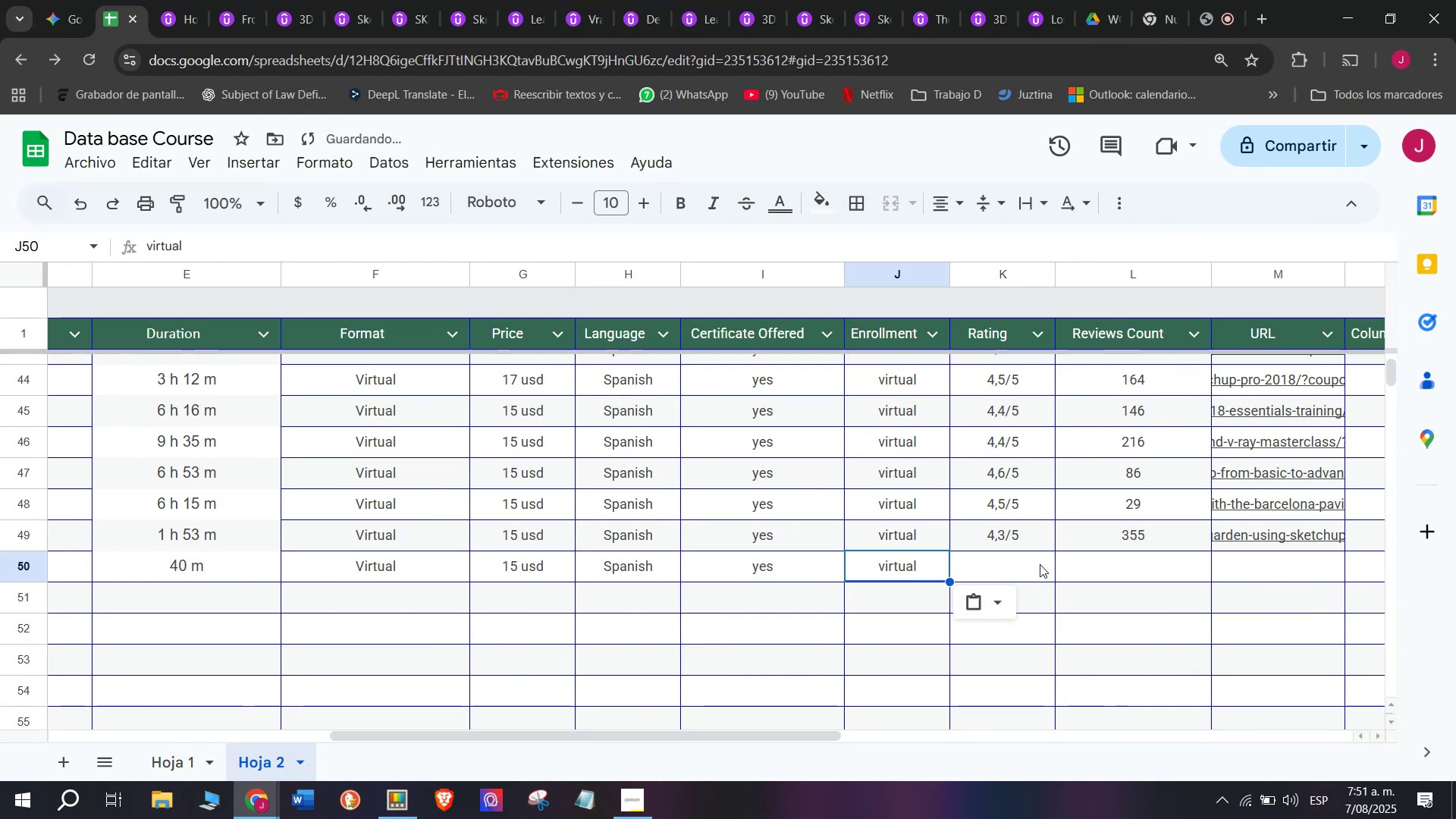 
key(Control+V)
 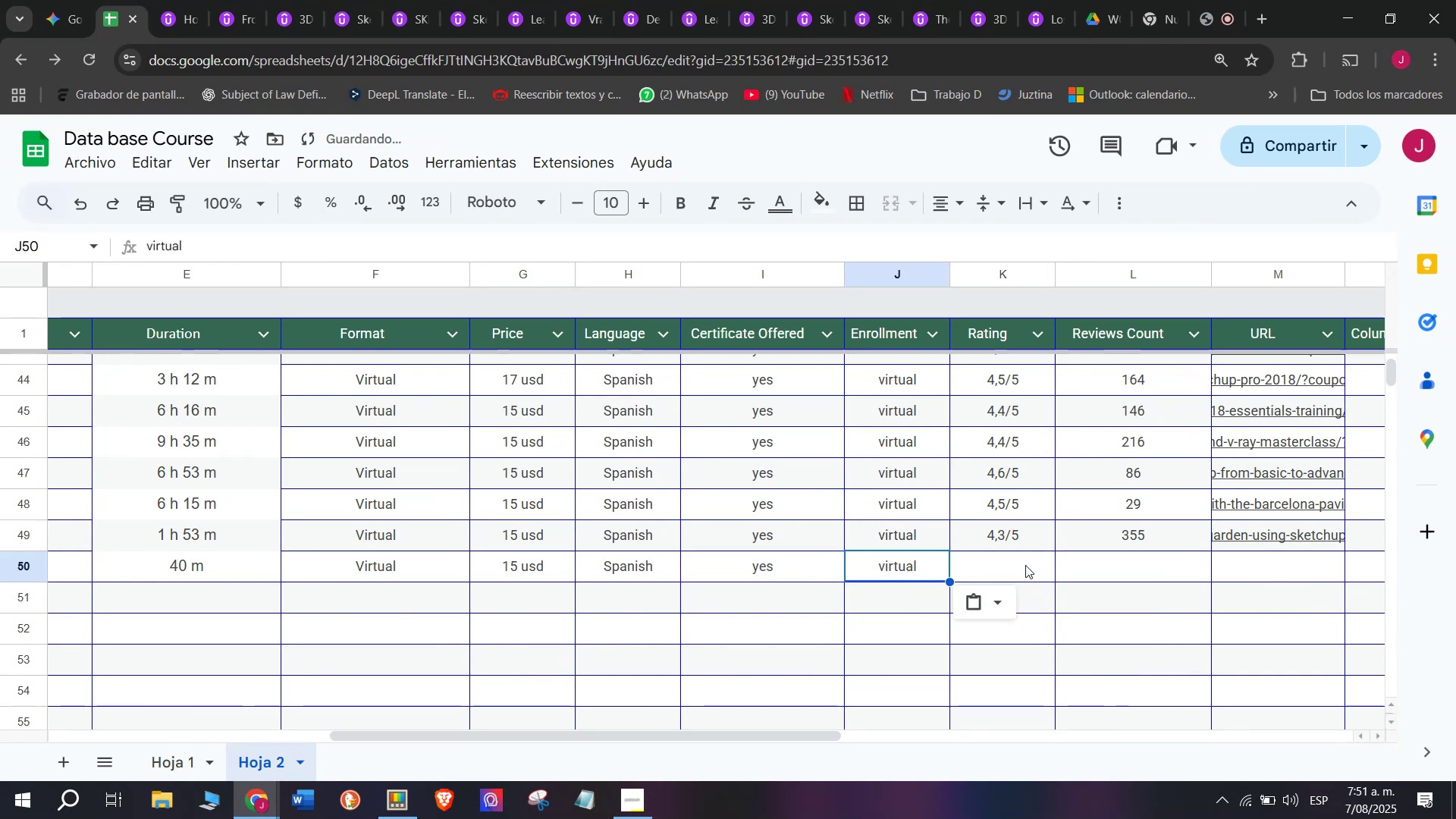 
left_click([1011, 566])
 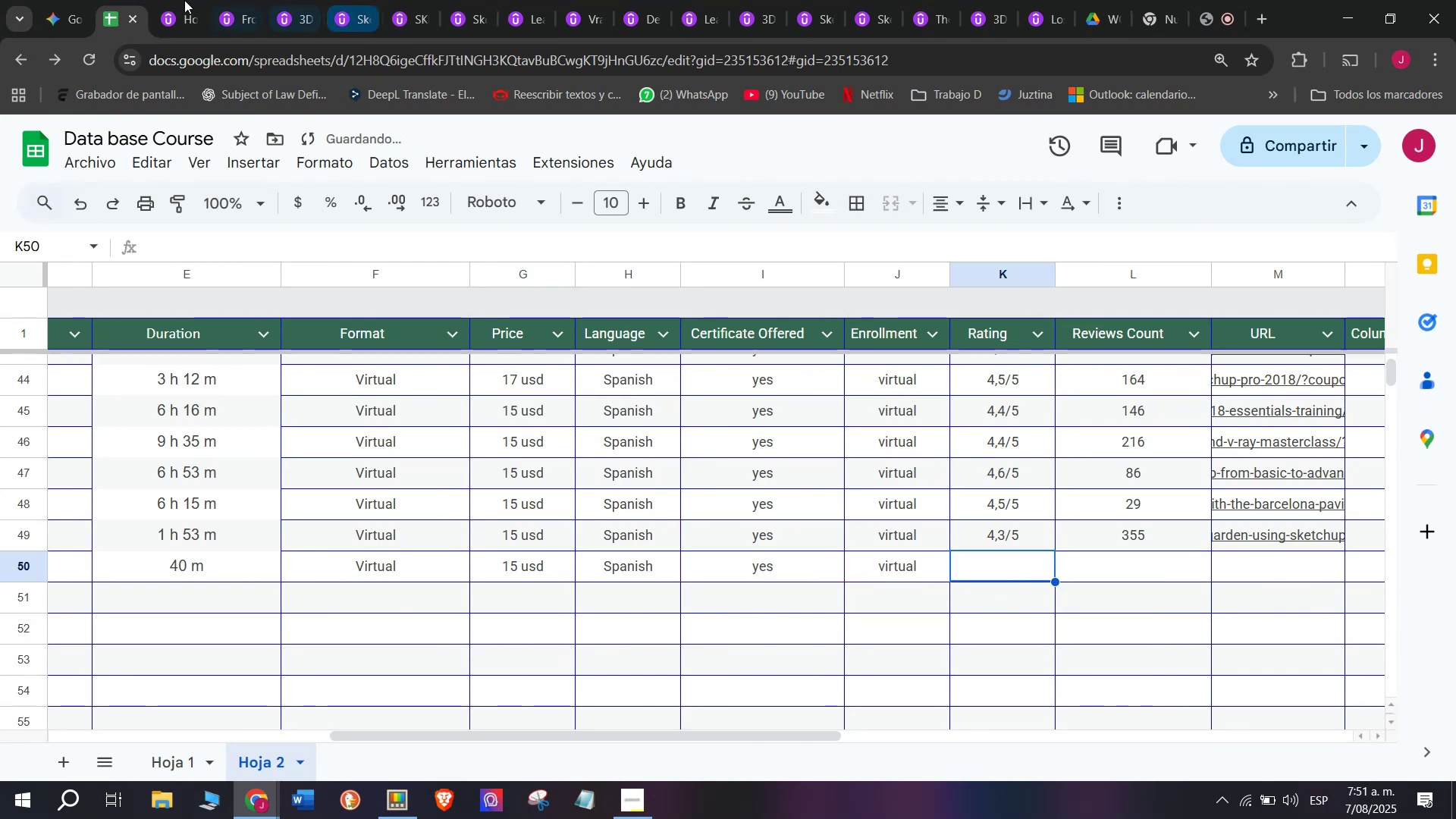 
left_click([166, 0])
 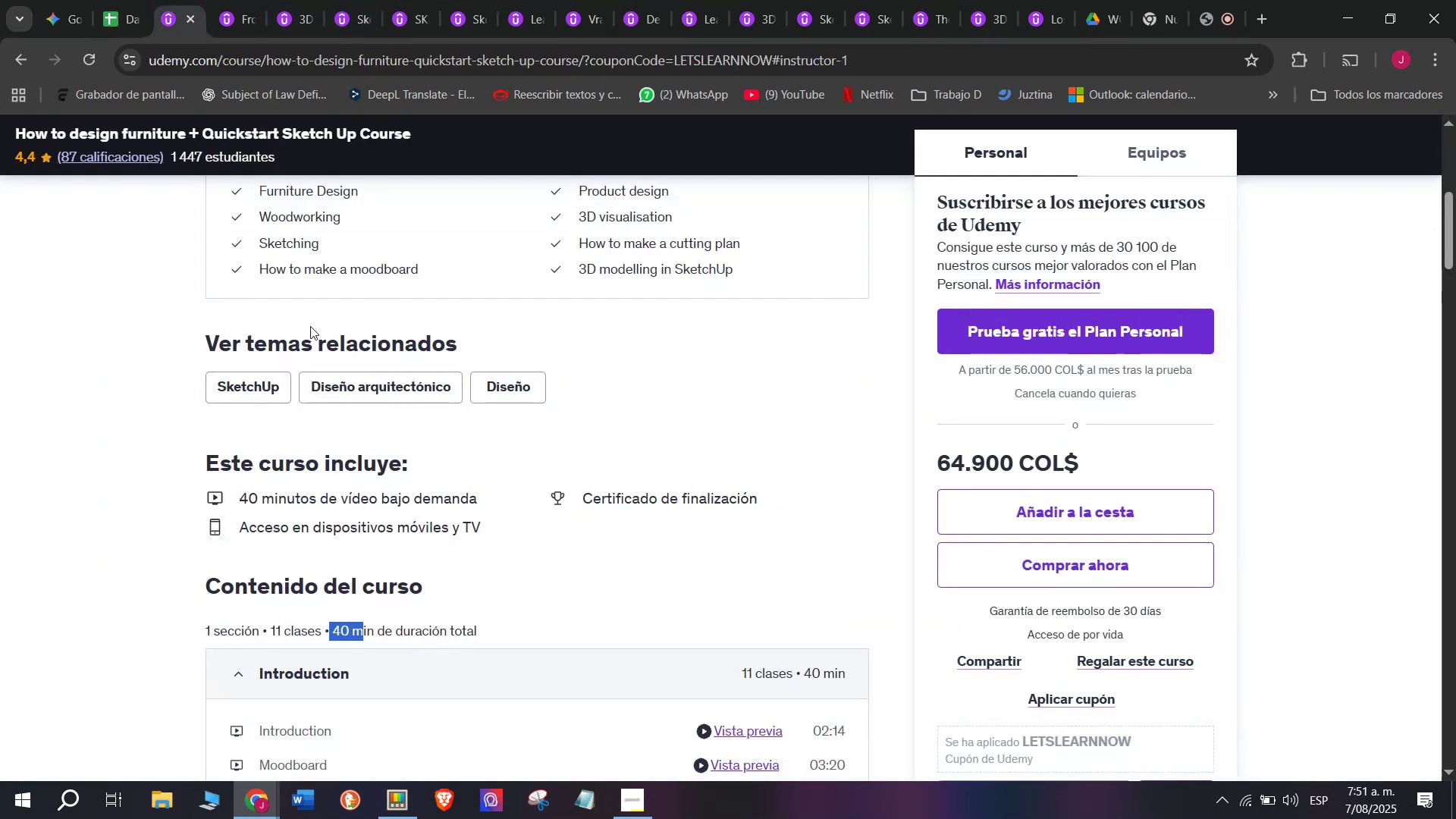 
scroll: coordinate [349, 388], scroll_direction: up, amount: 3.0
 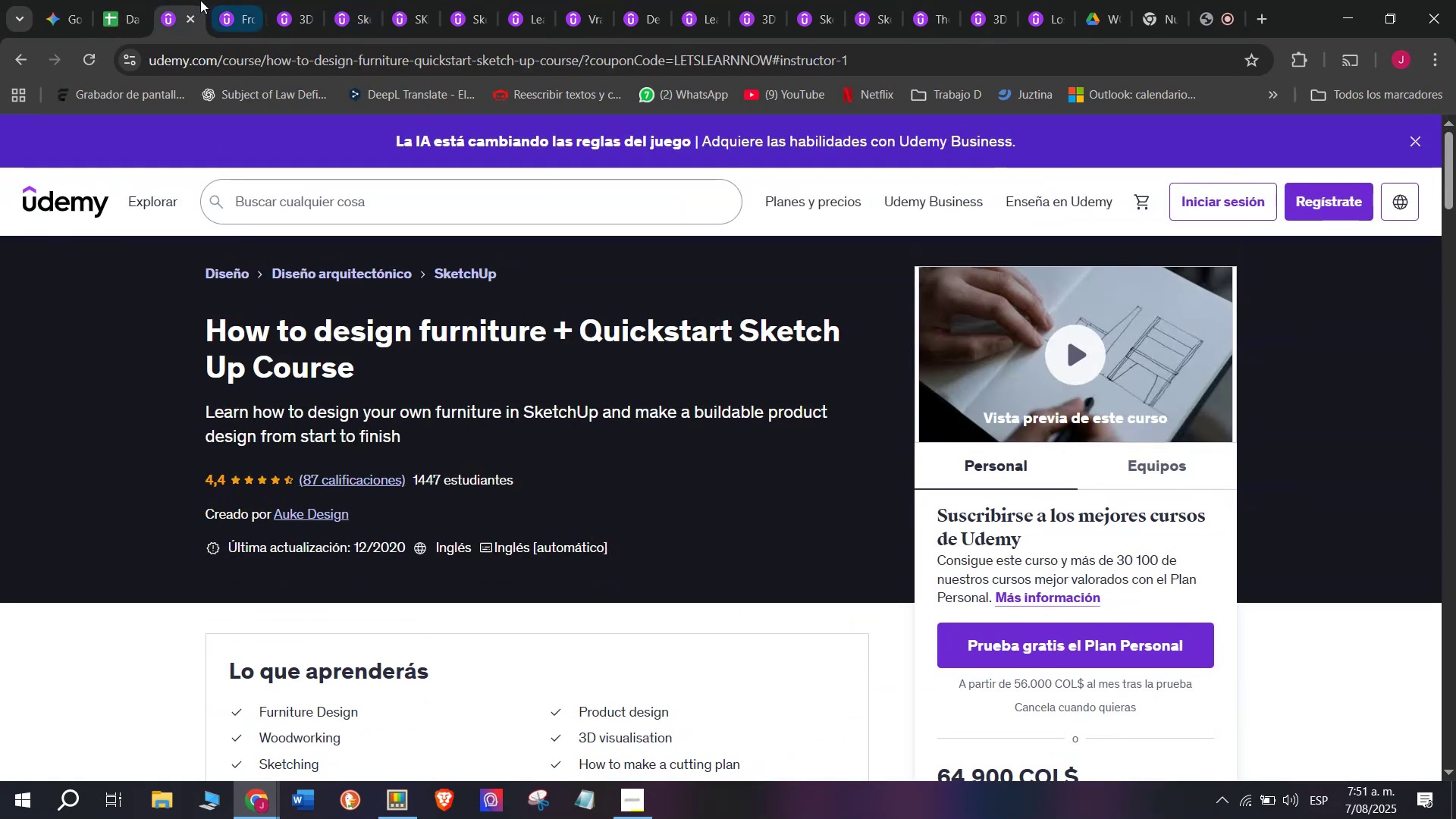 
left_click_drag(start_coordinate=[155, 0], to_coordinate=[149, 0])
 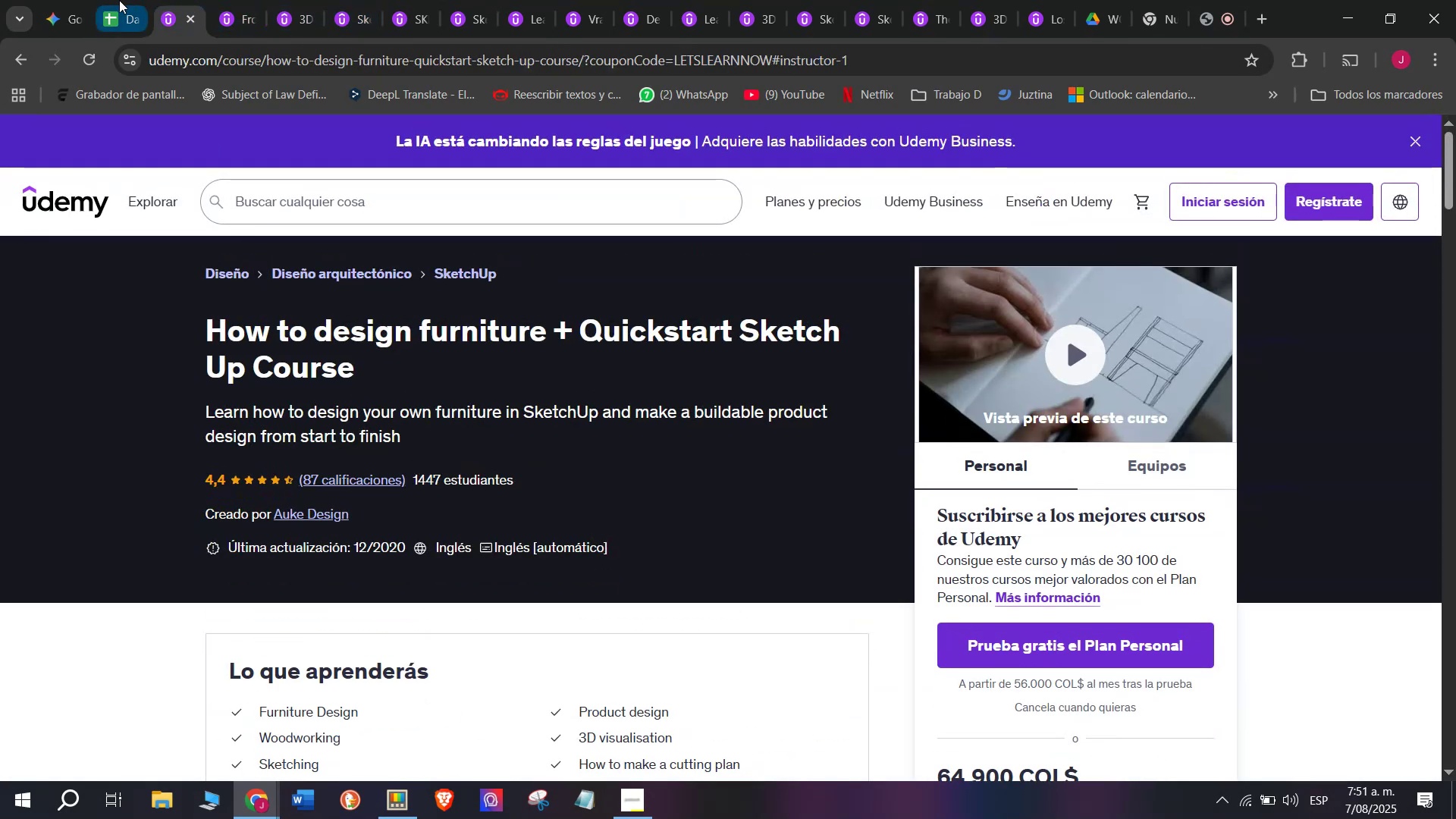 
double_click([119, 0])
 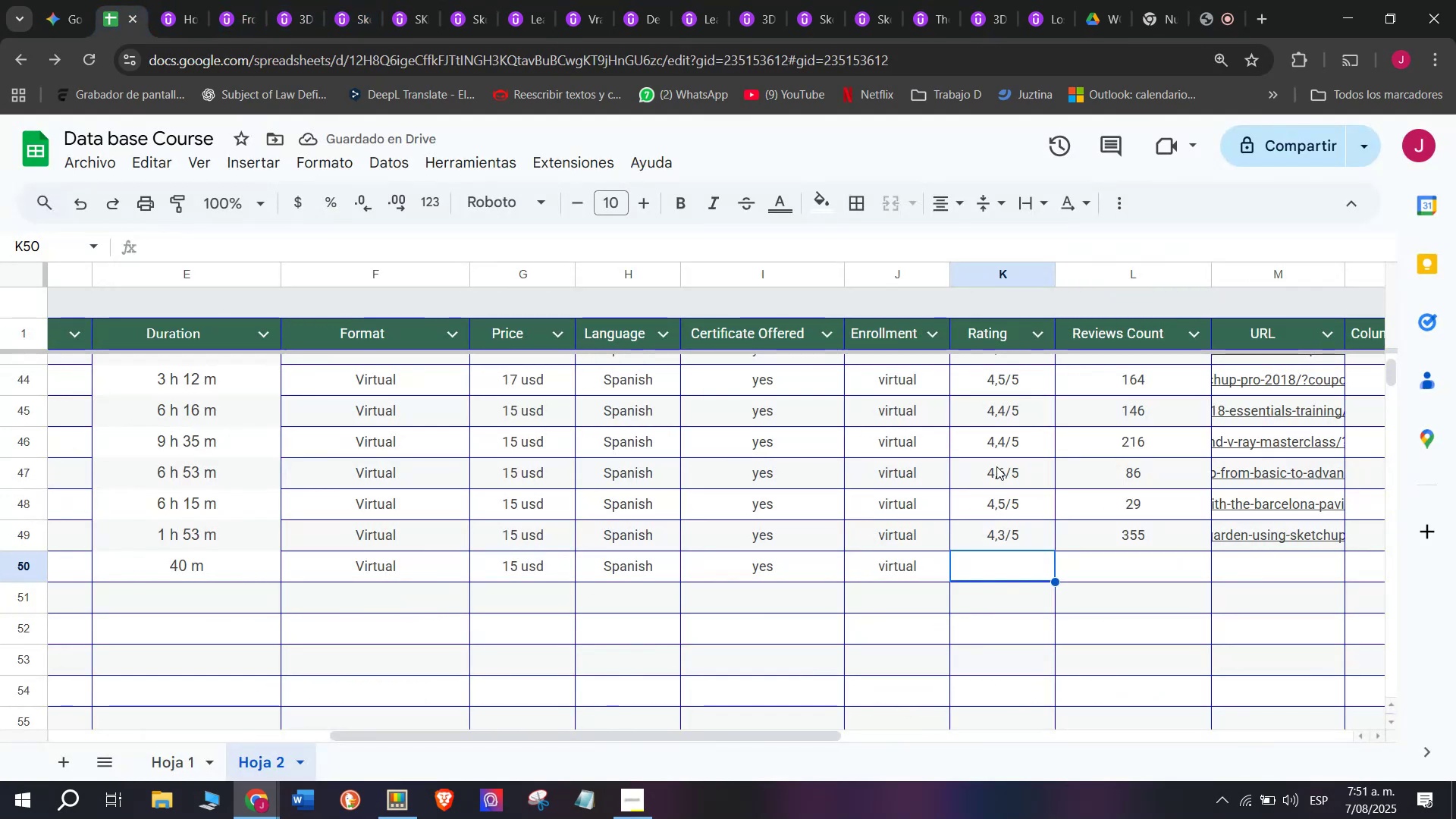 
left_click([1007, 449])
 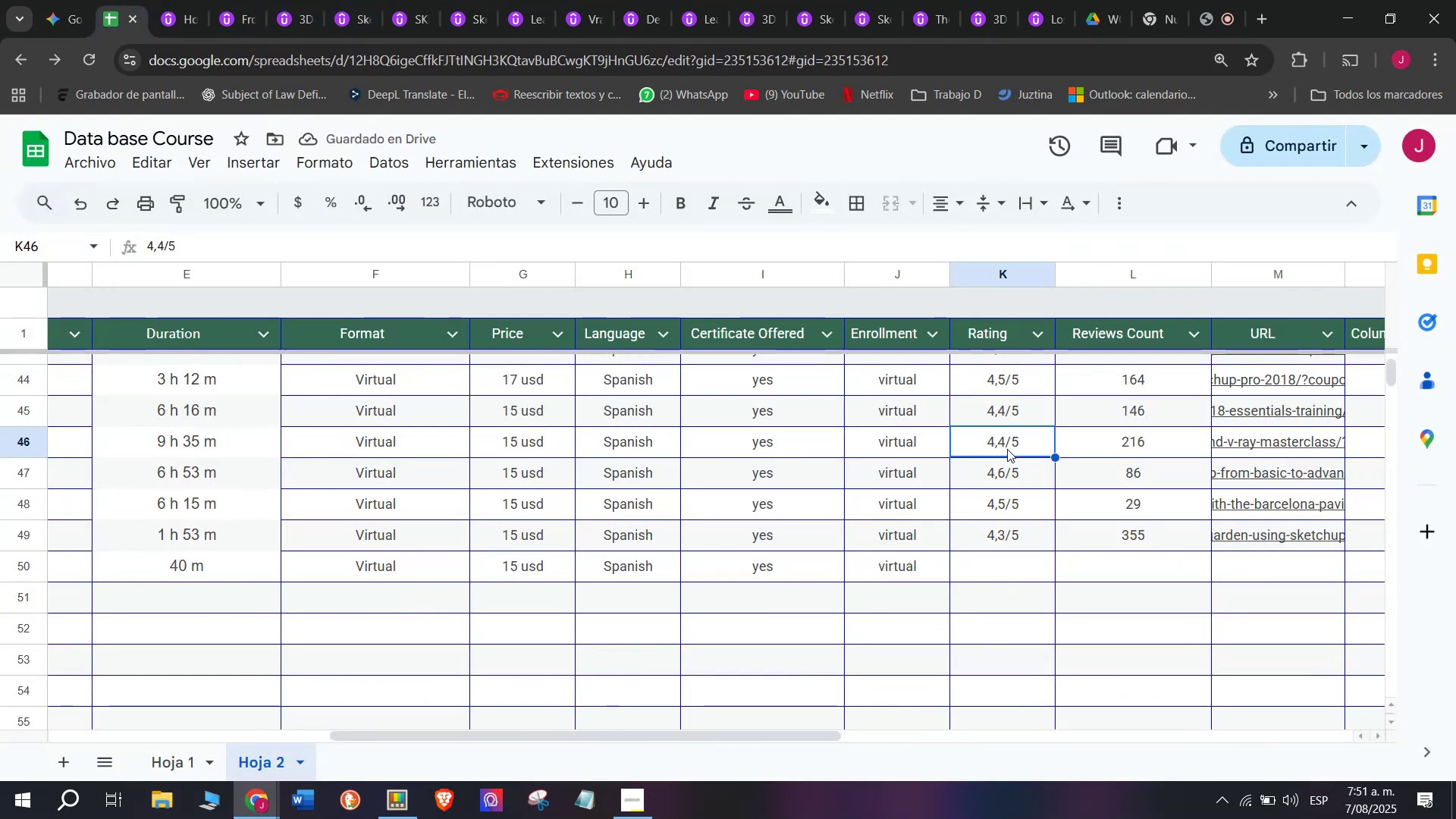 
key(Break)
 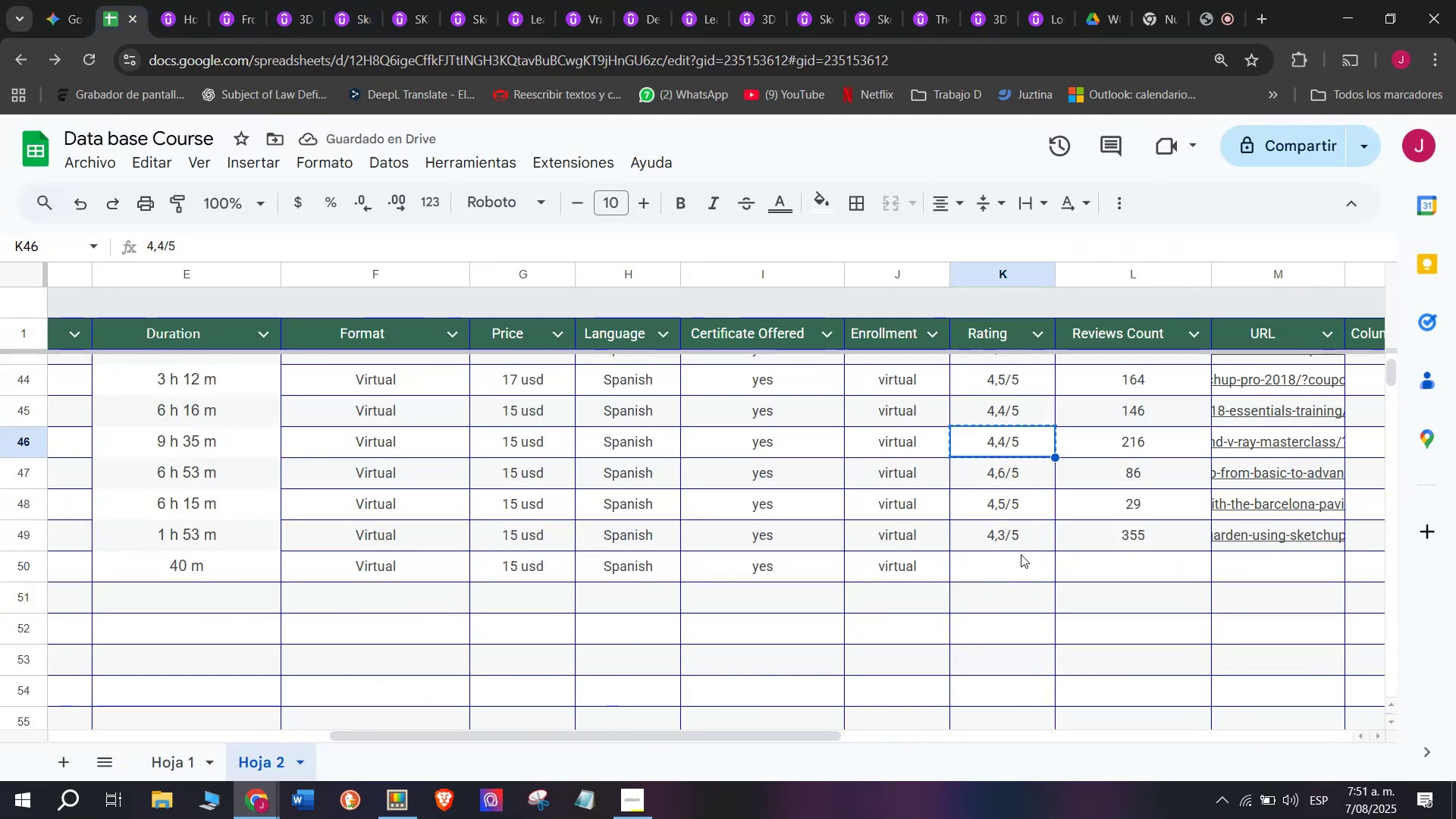 
key(Control+ControlLeft)
 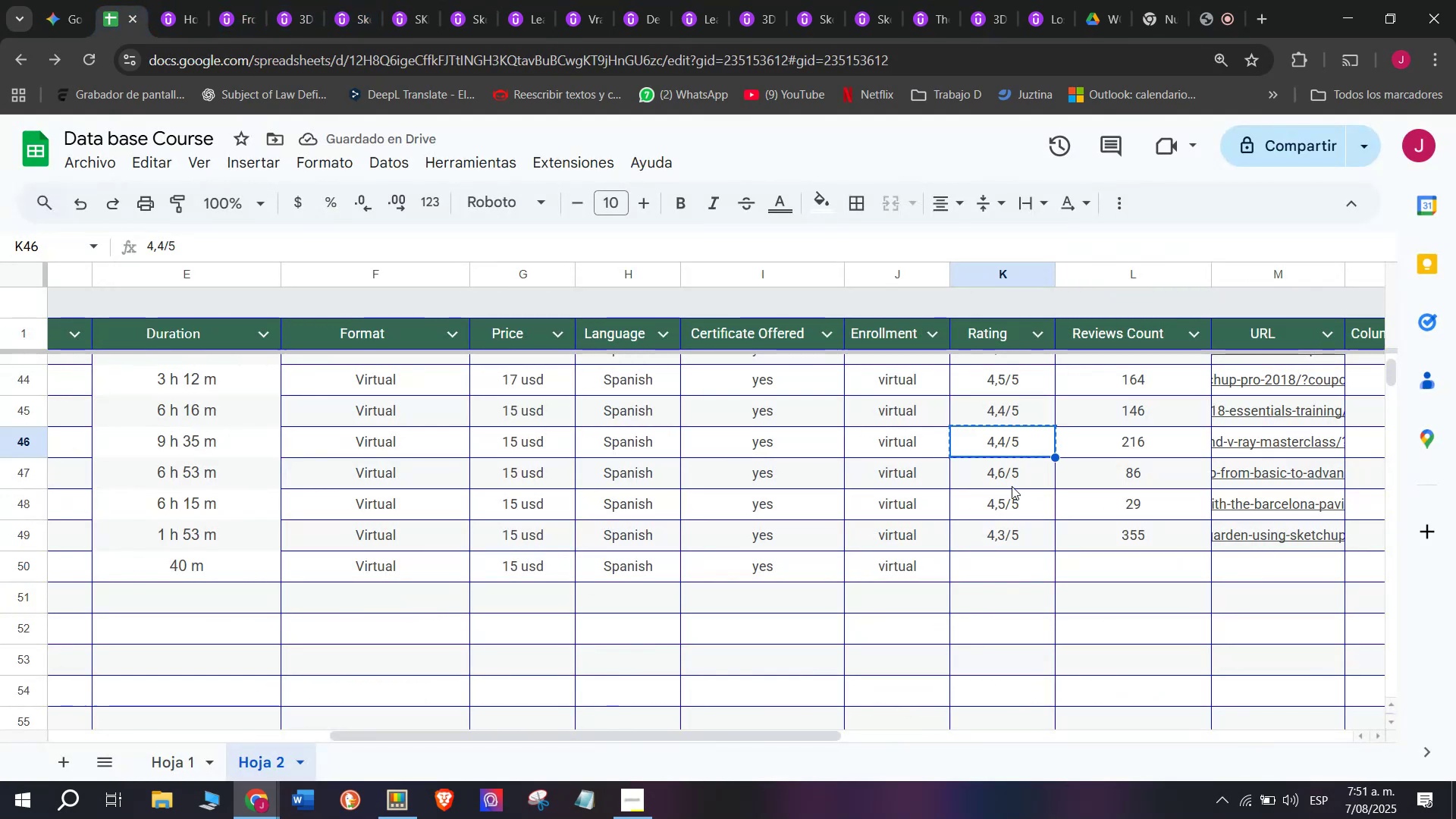 
key(Control+C)
 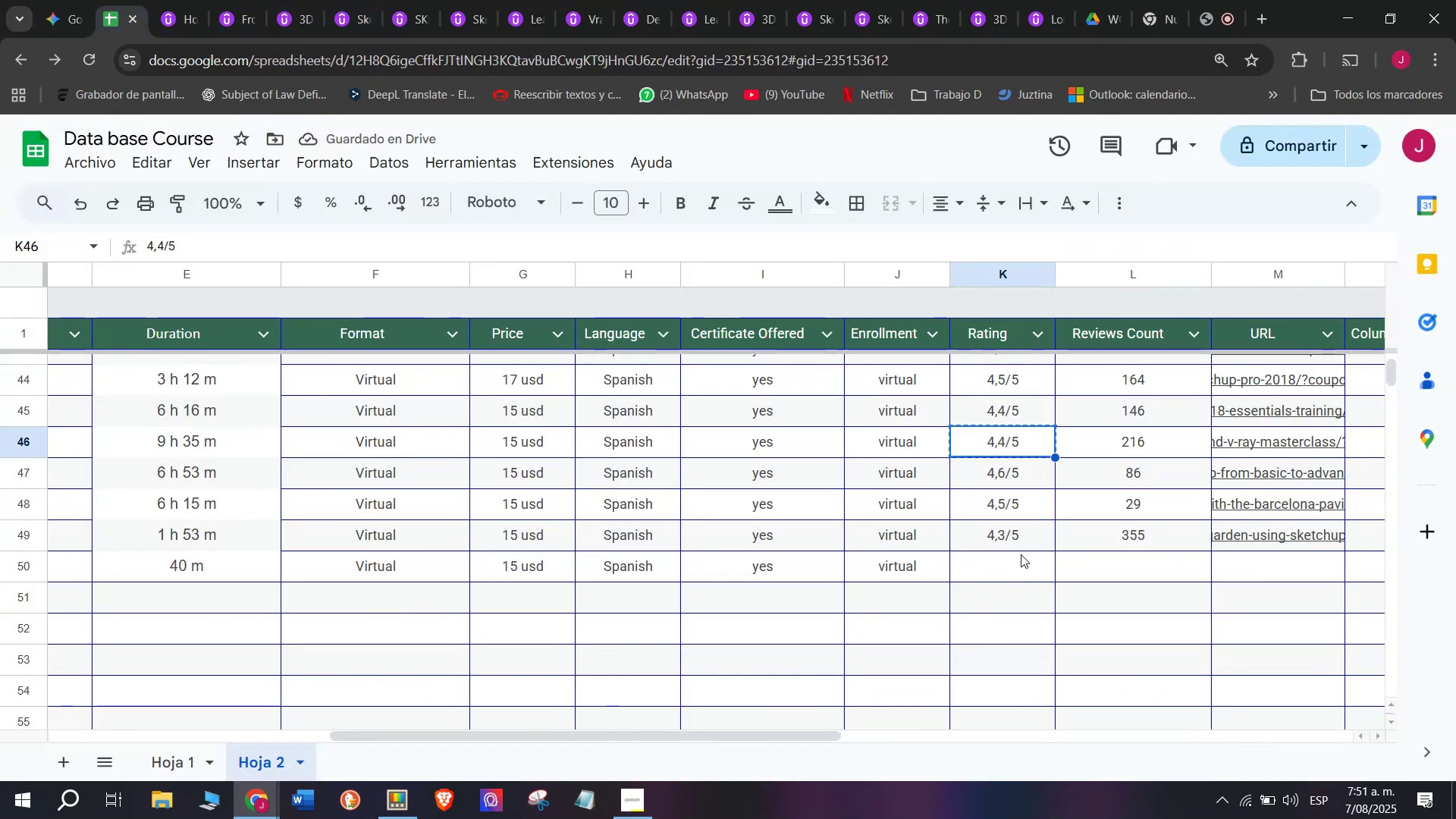 
left_click([1021, 554])
 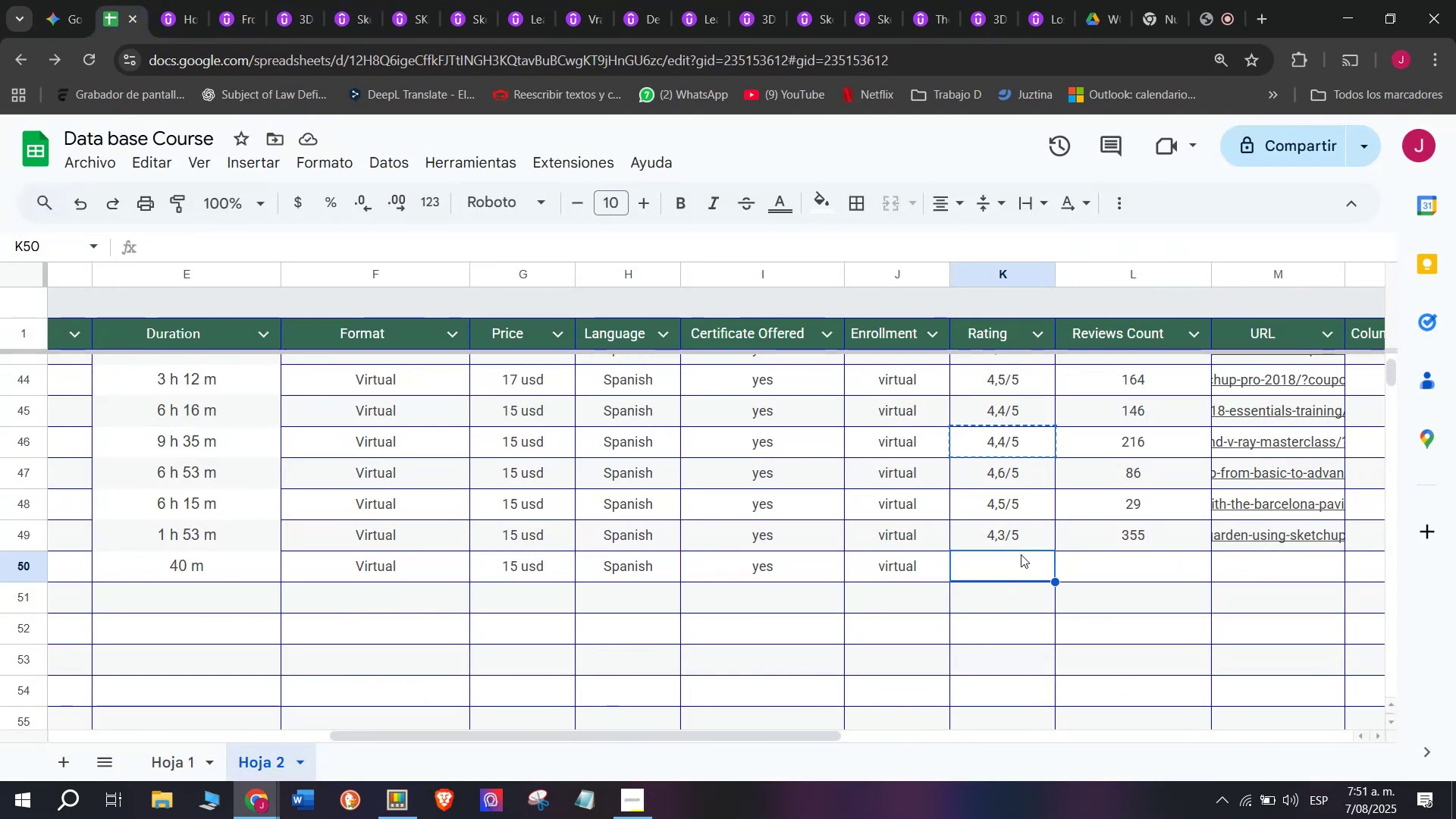 
key(Control+ControlLeft)
 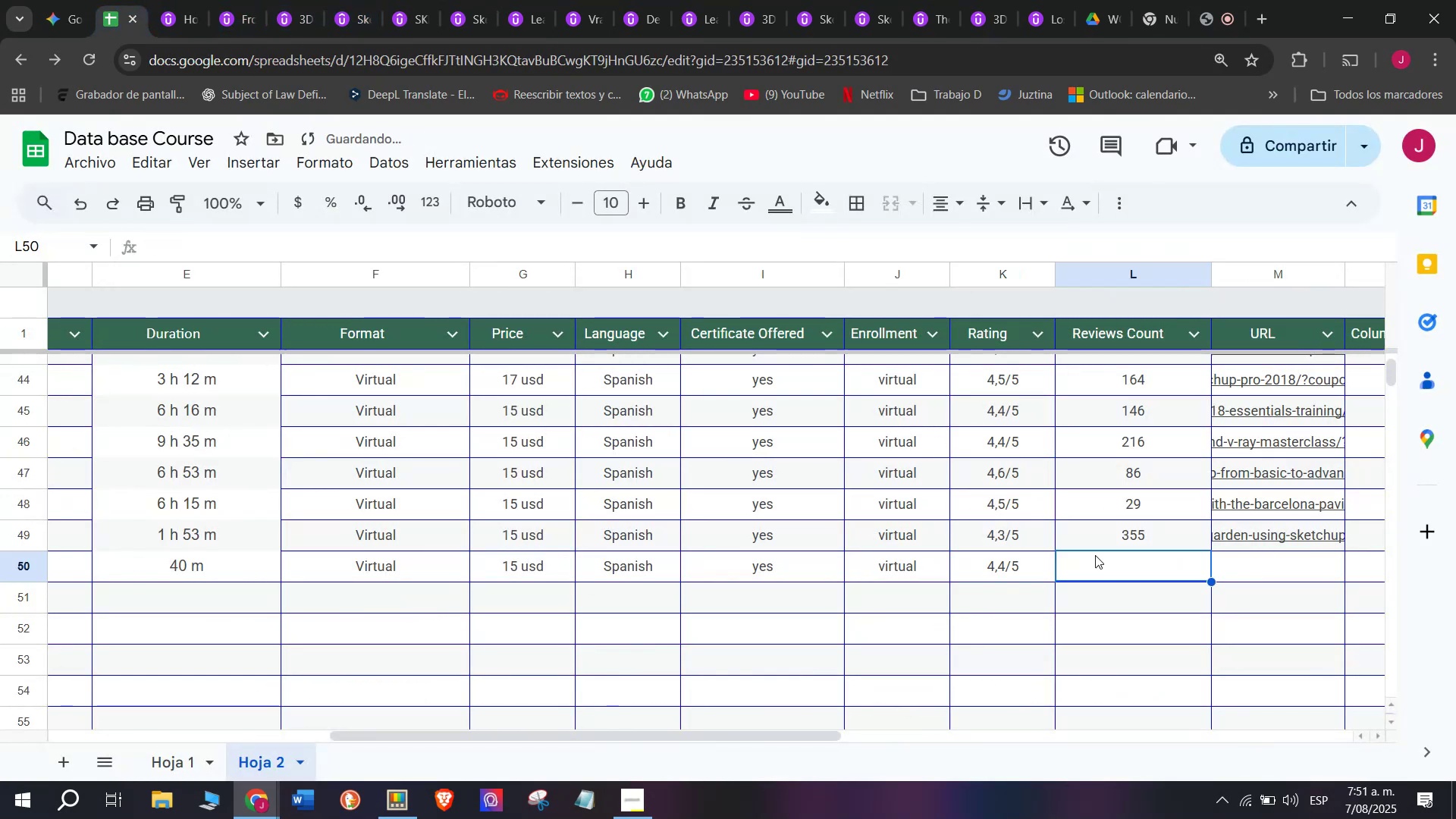 
key(Z)
 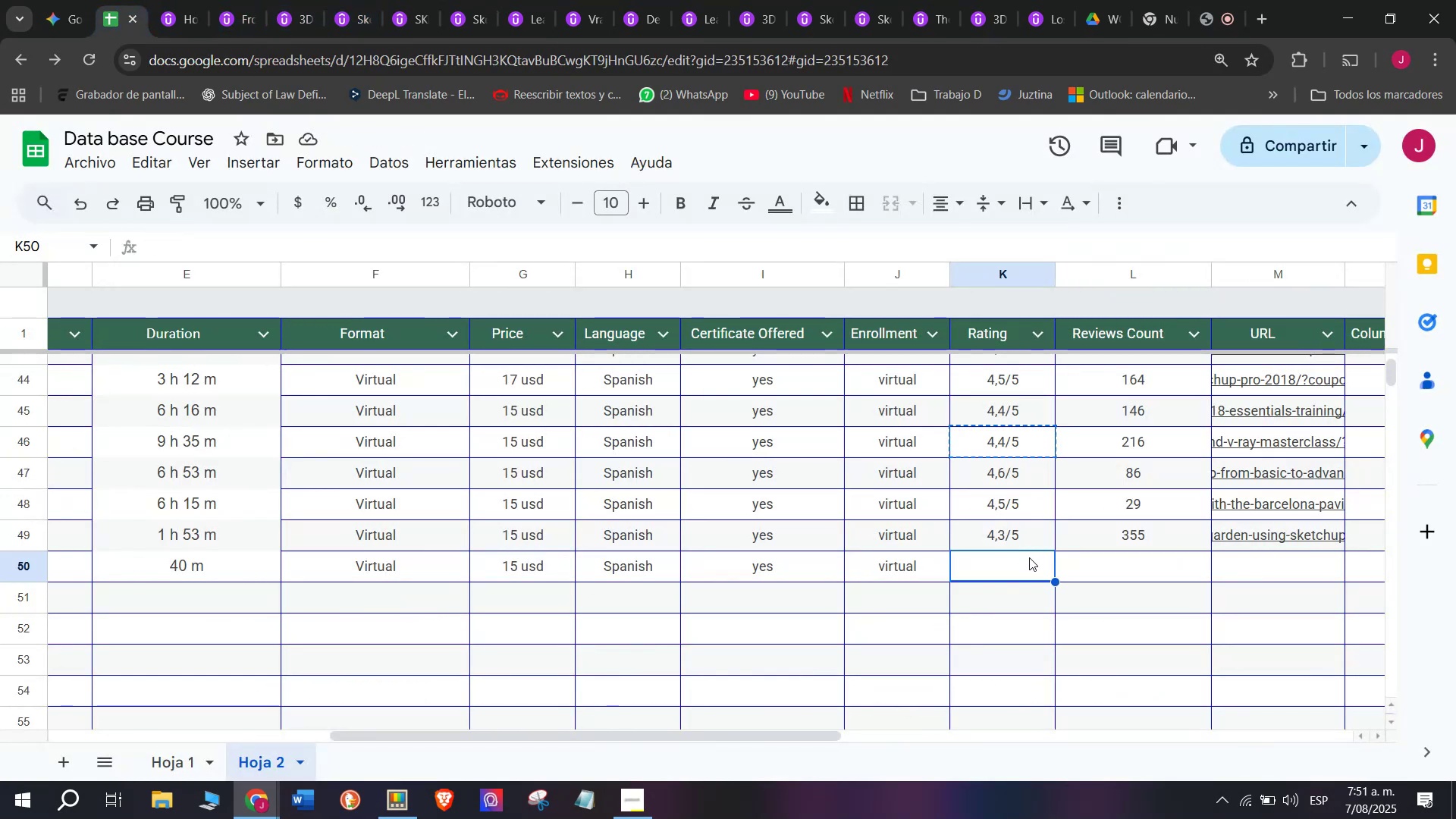 
key(Control+V)
 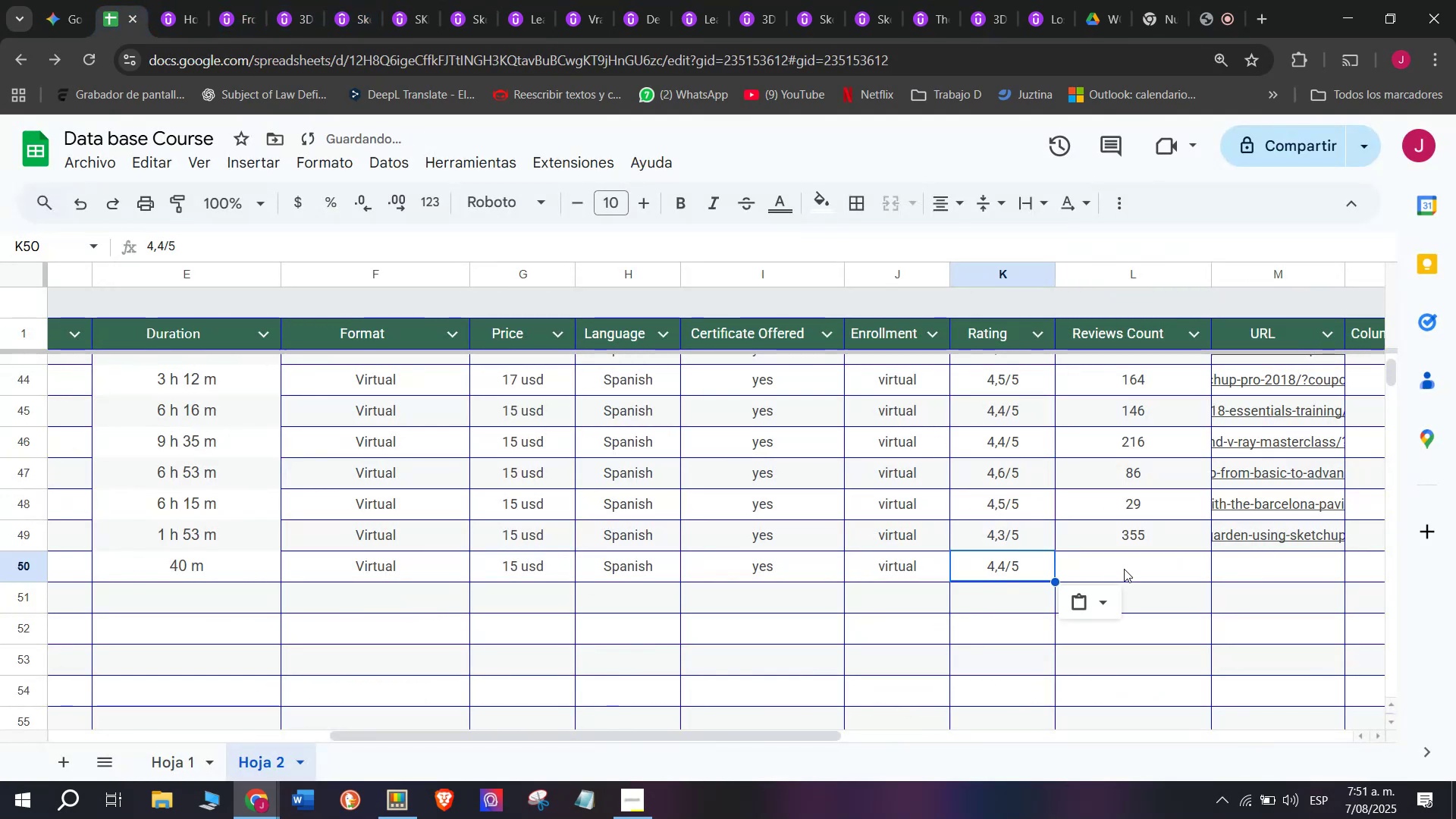 
double_click([1124, 569])
 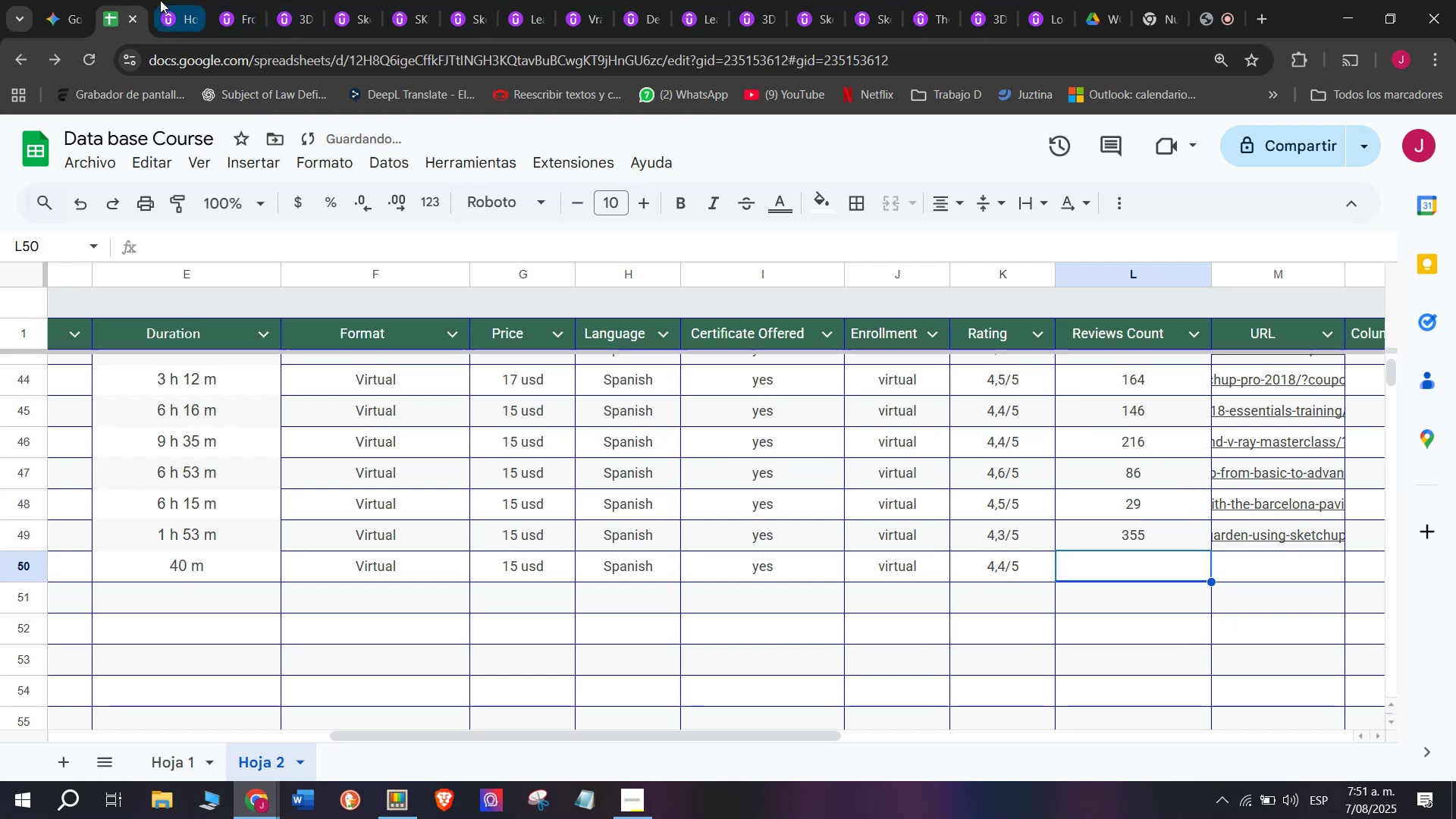 
left_click([184, 2])
 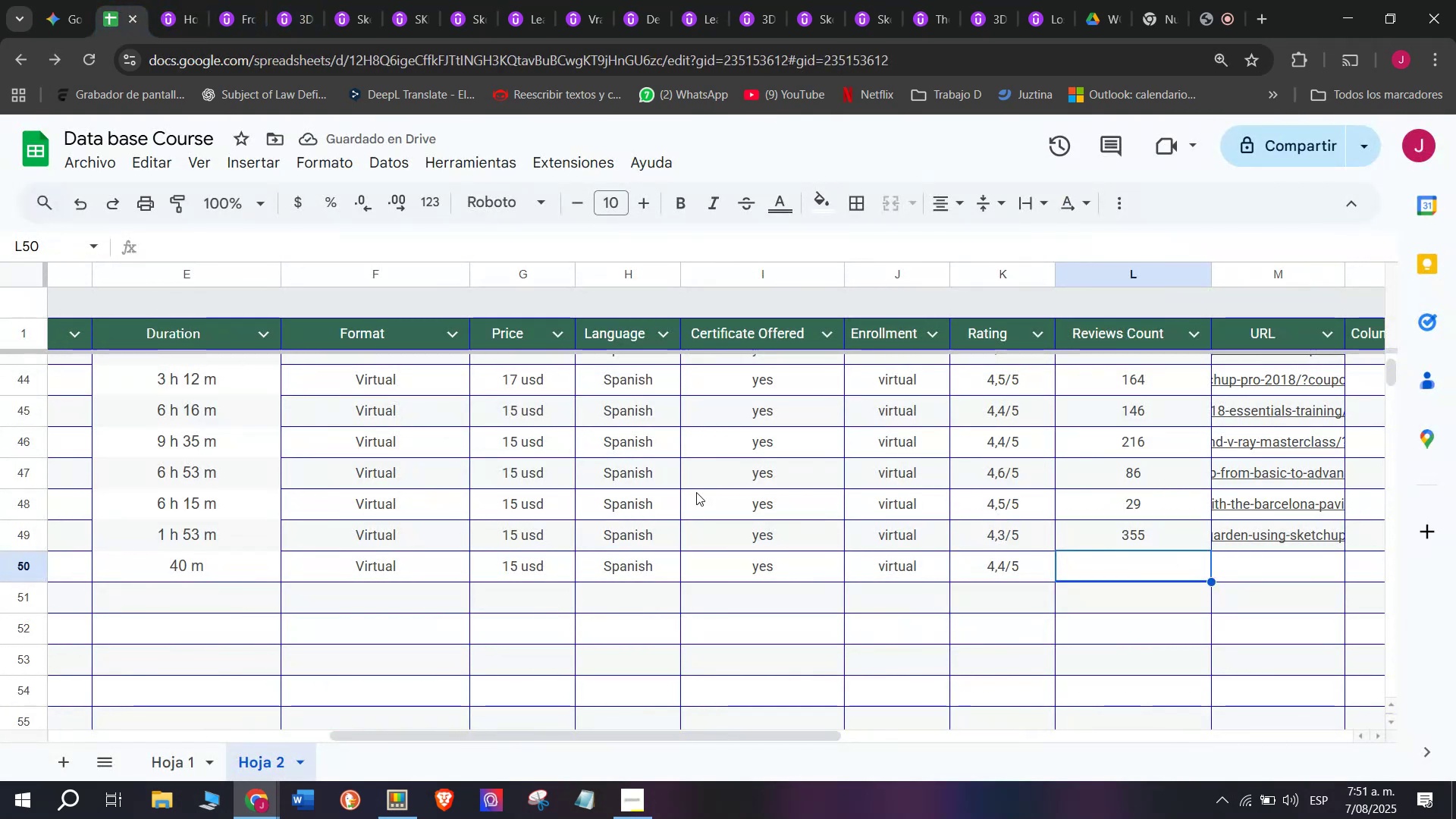 
type(87)
 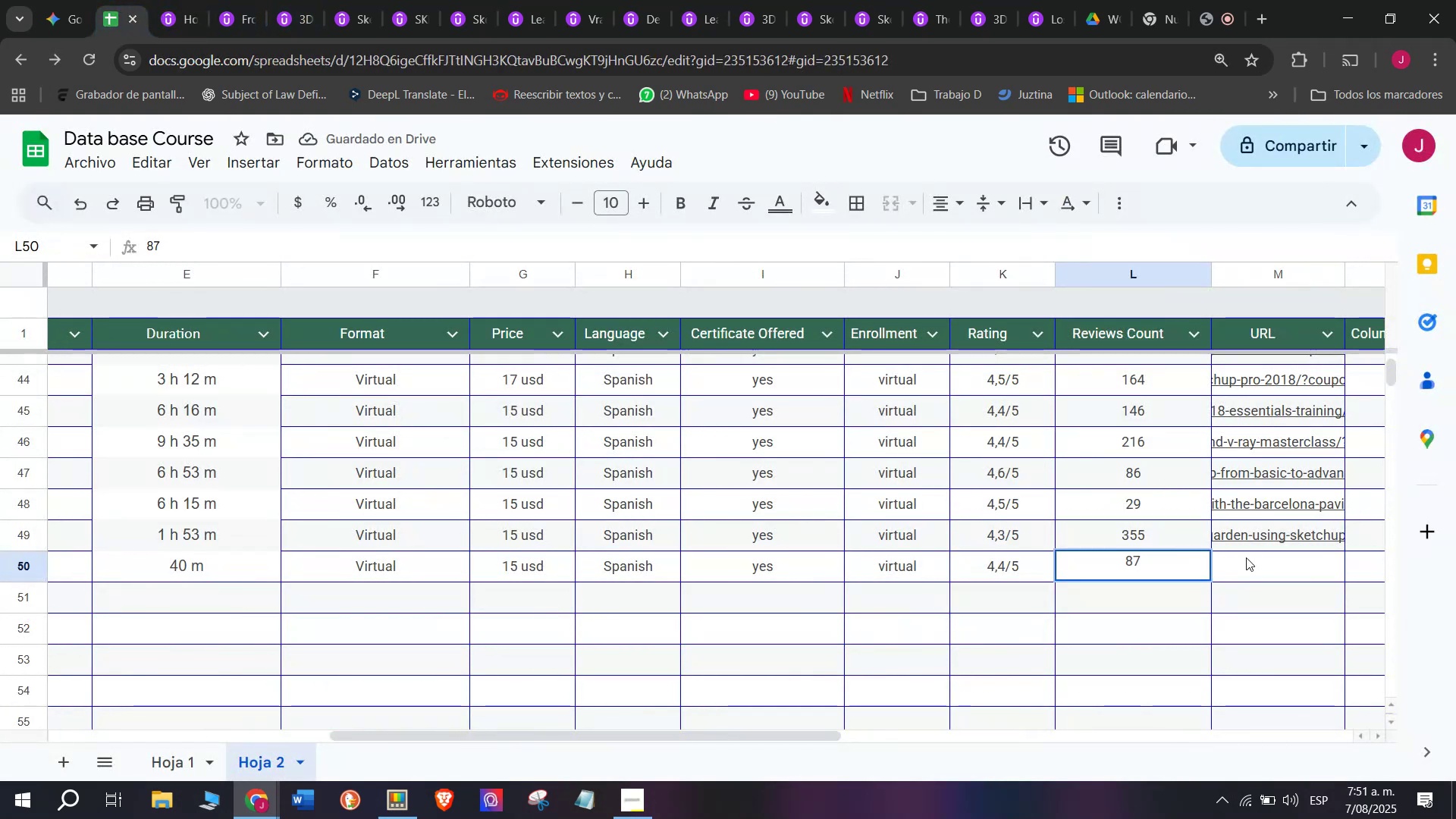 
left_click([1254, 559])
 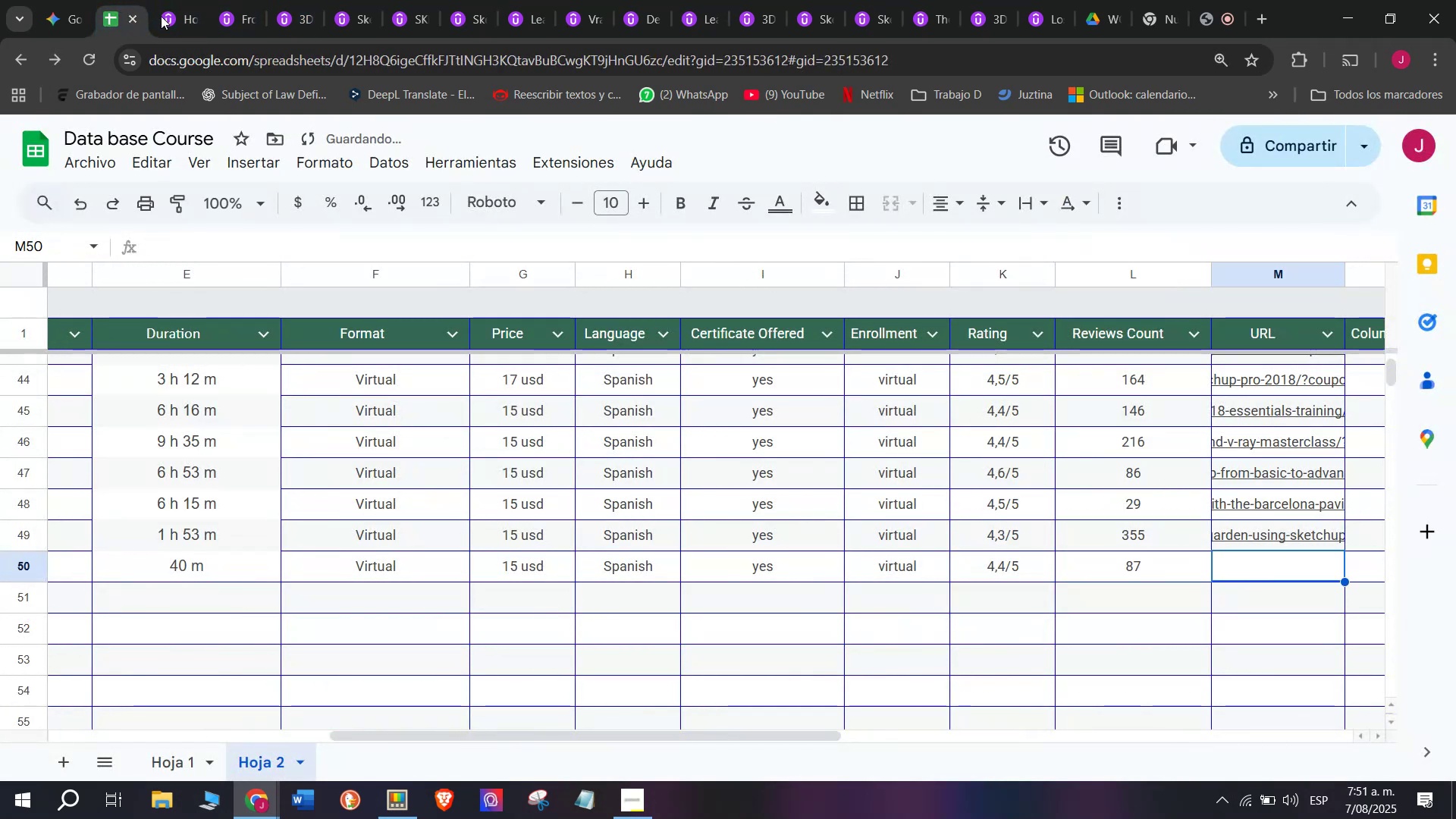 
double_click([165, 15])
 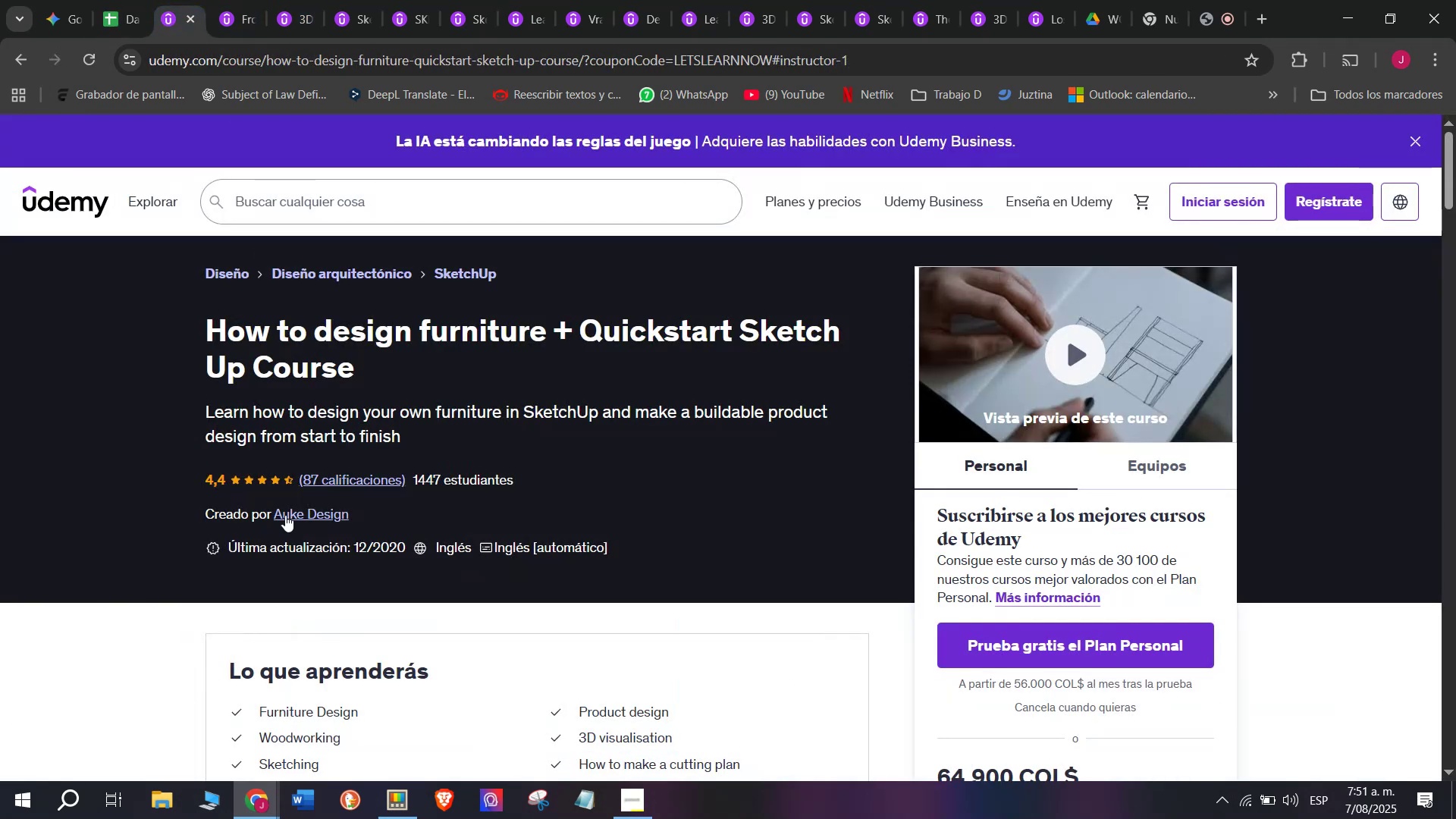 
left_click([292, 512])
 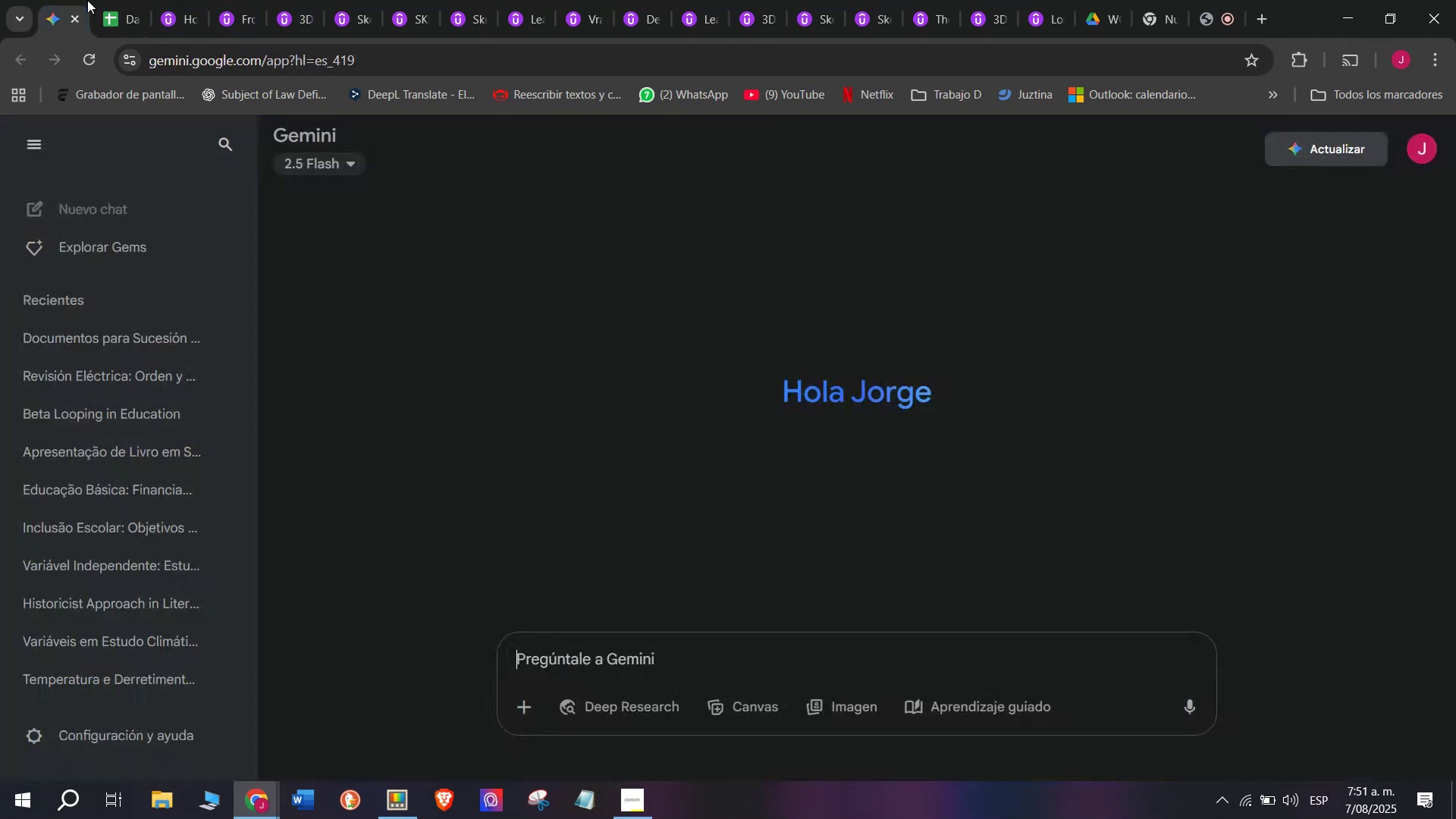 
double_click([116, 0])
 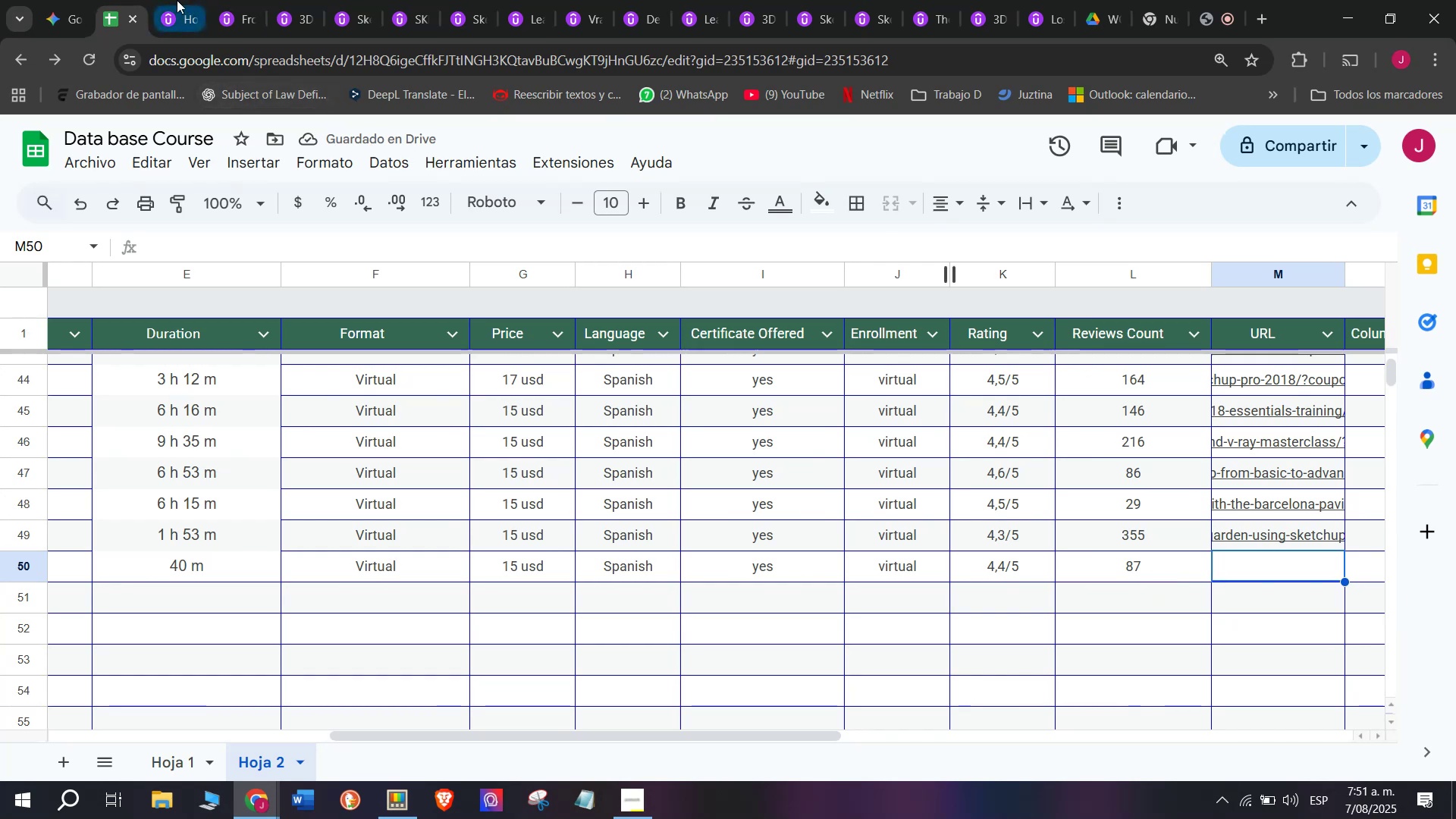 
double_click([232, 60])
 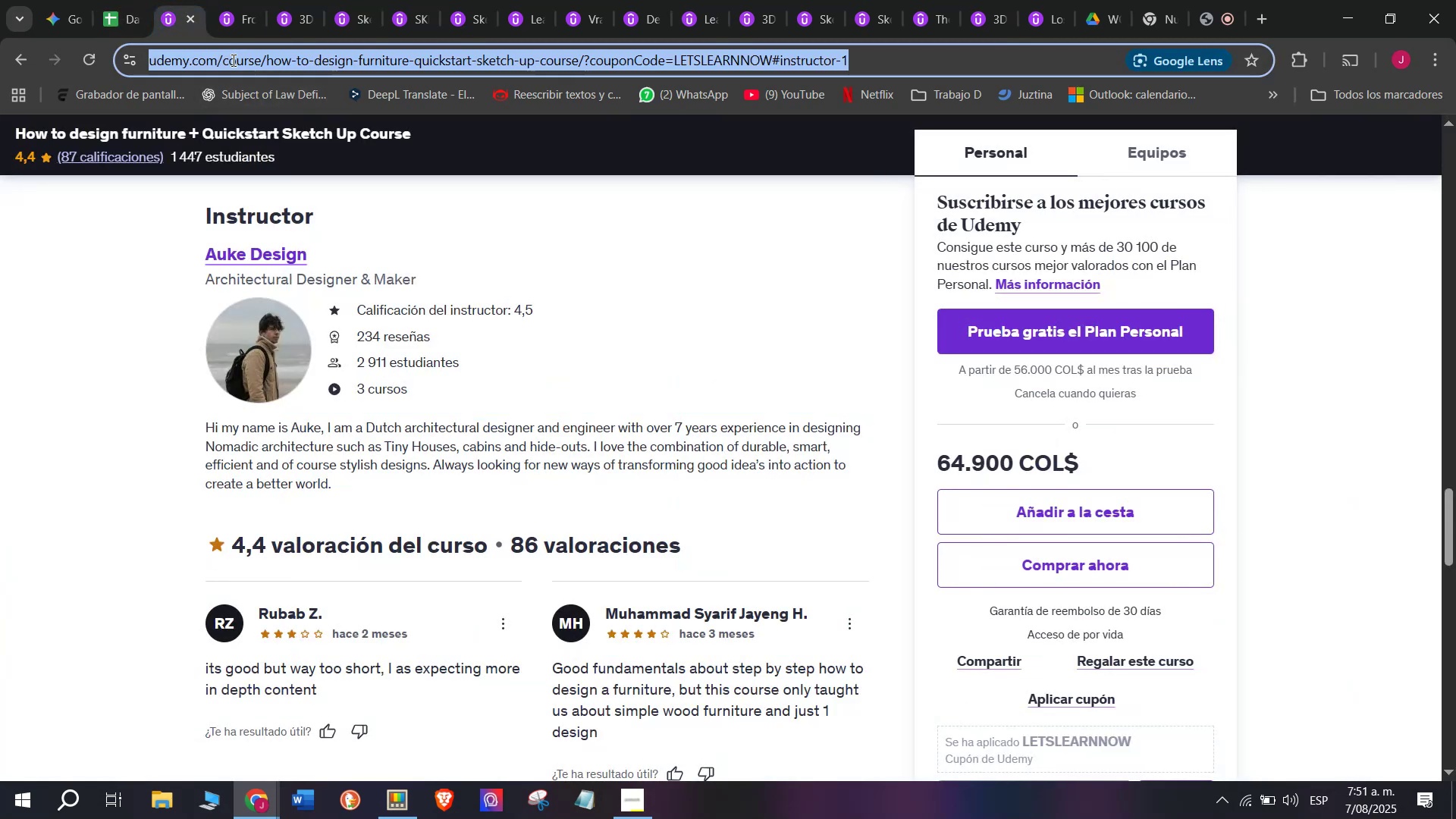 
triple_click([232, 60])
 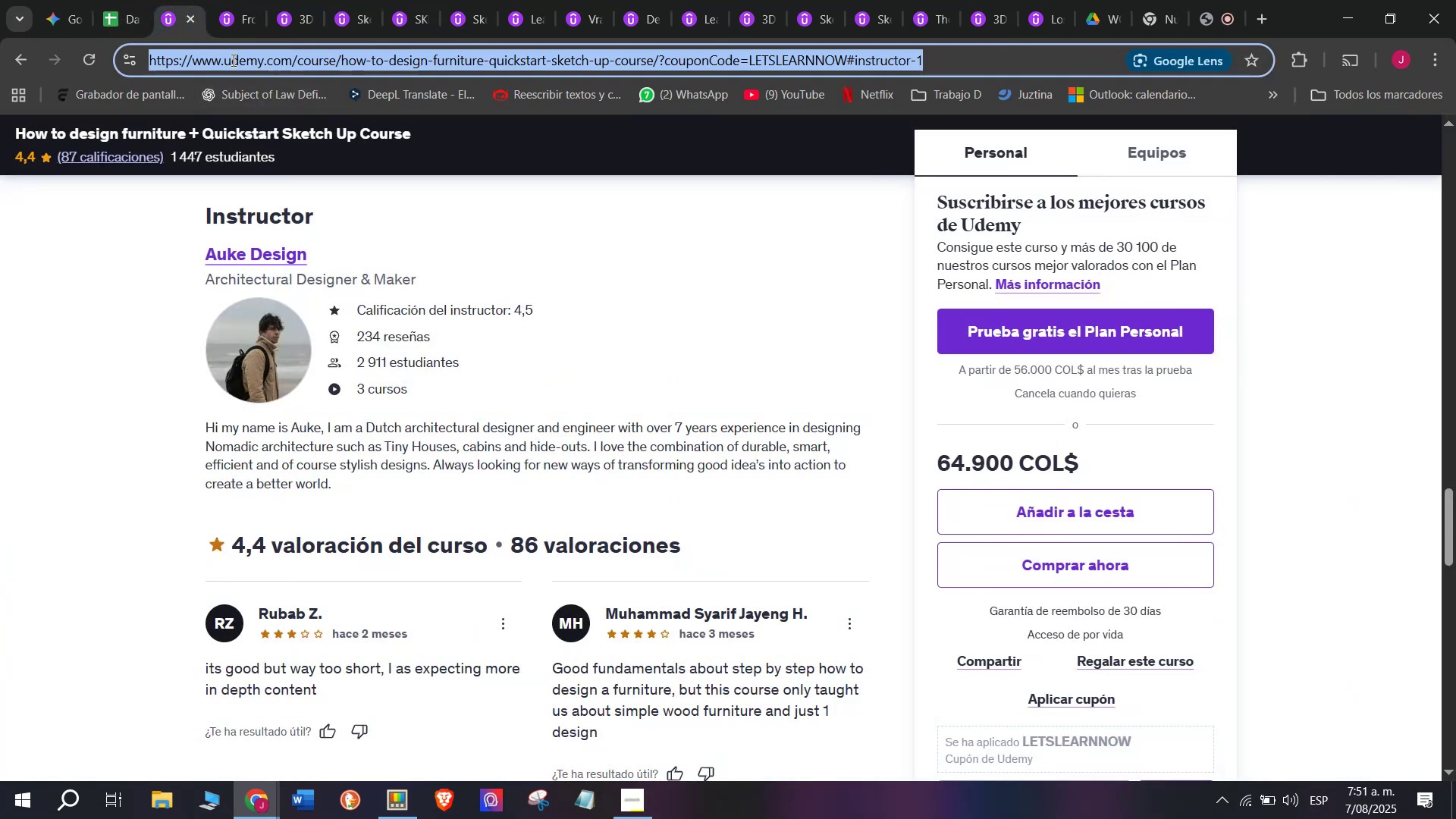 
triple_click([232, 60])
 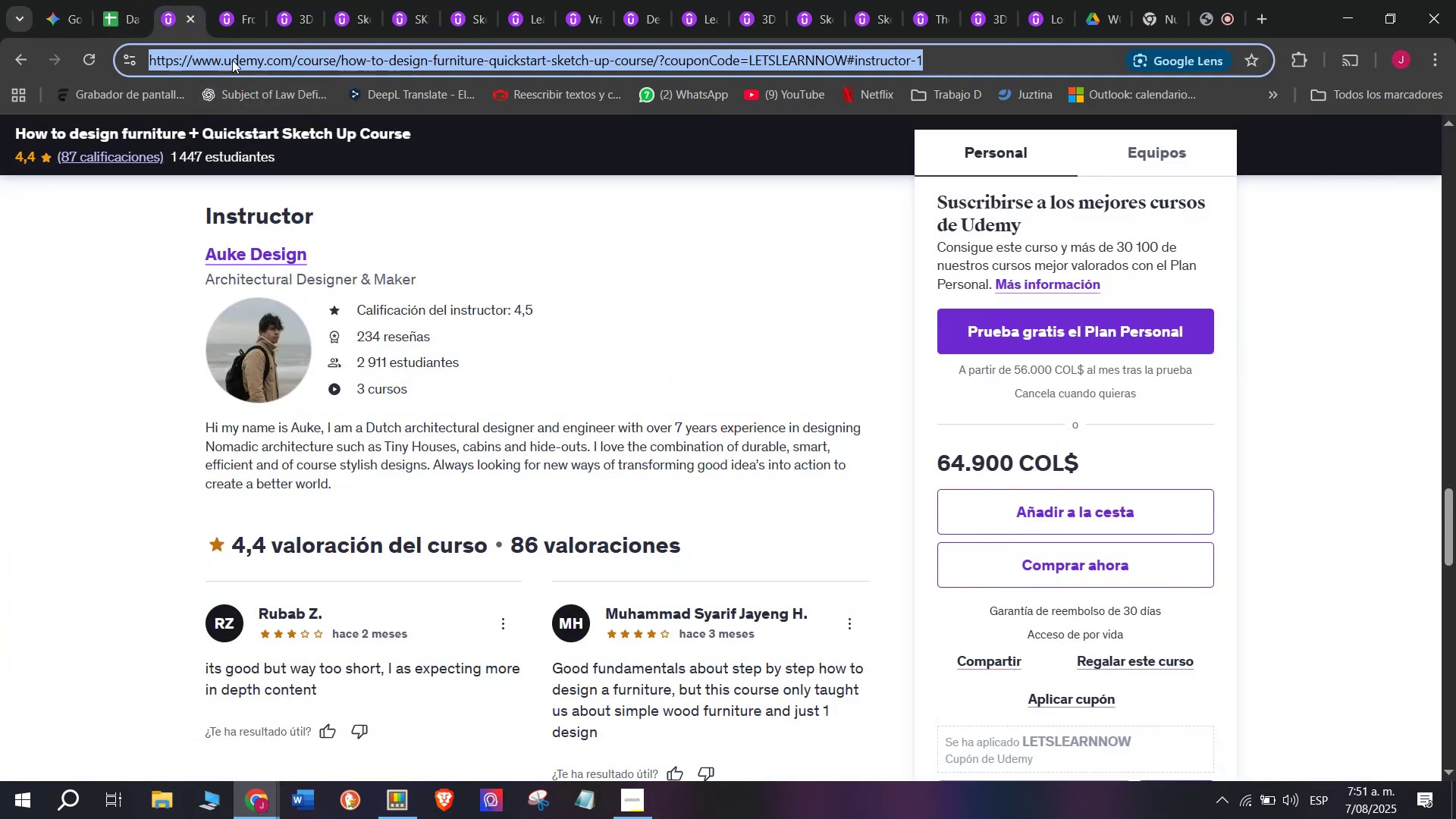 
key(Break)
 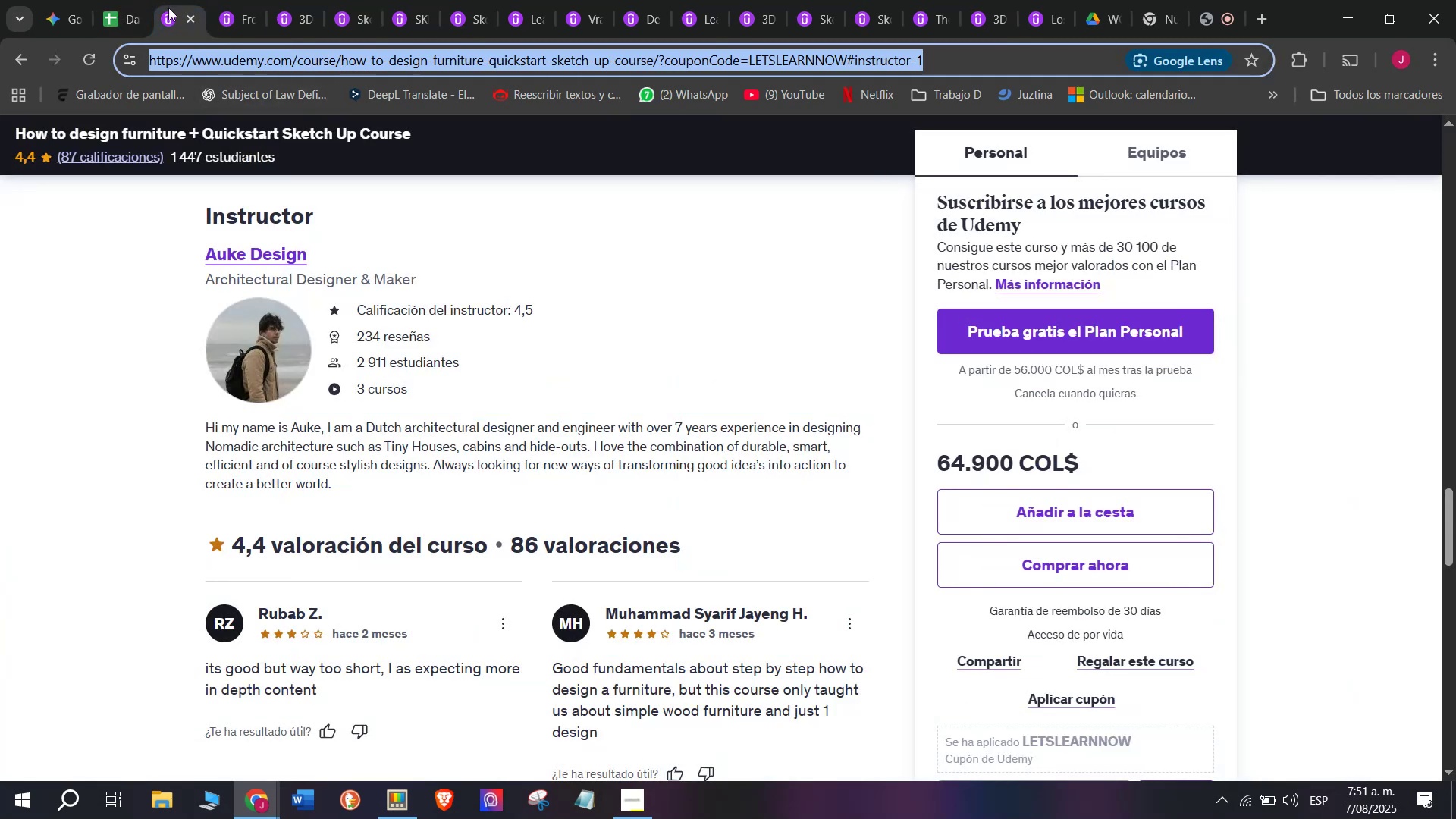 
key(Control+ControlLeft)
 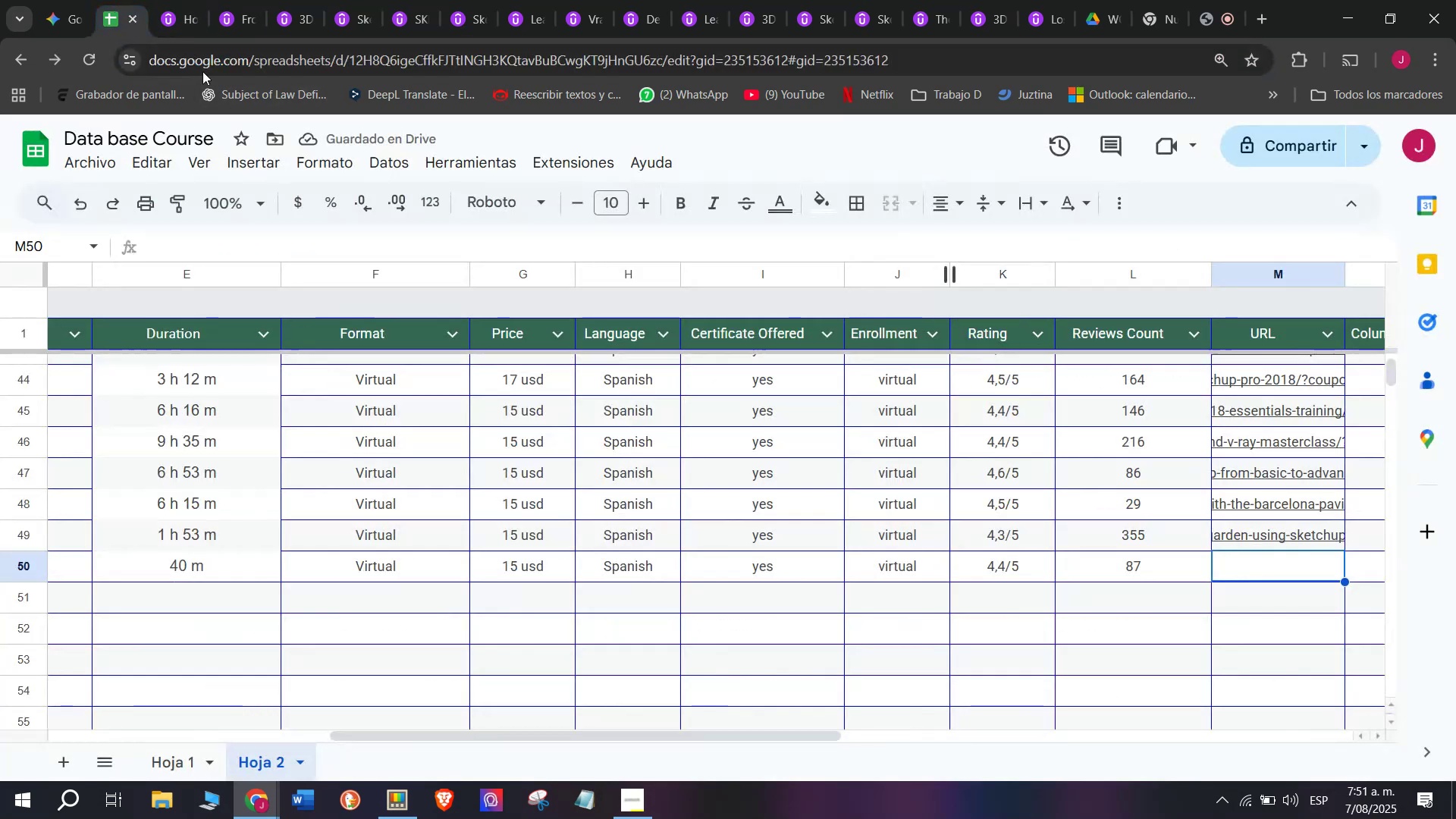 
key(Control+C)
 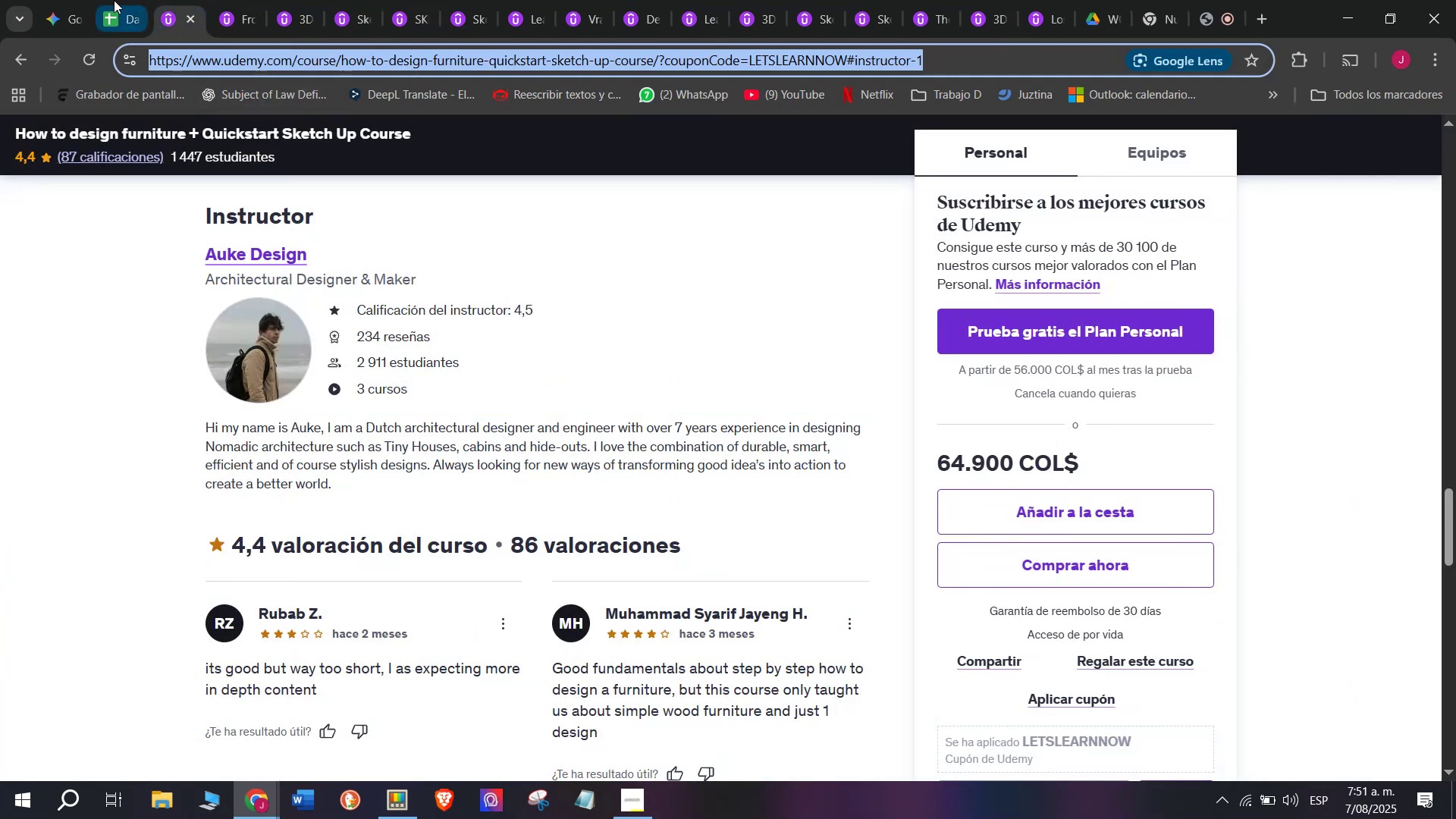 
triple_click([114, 0])
 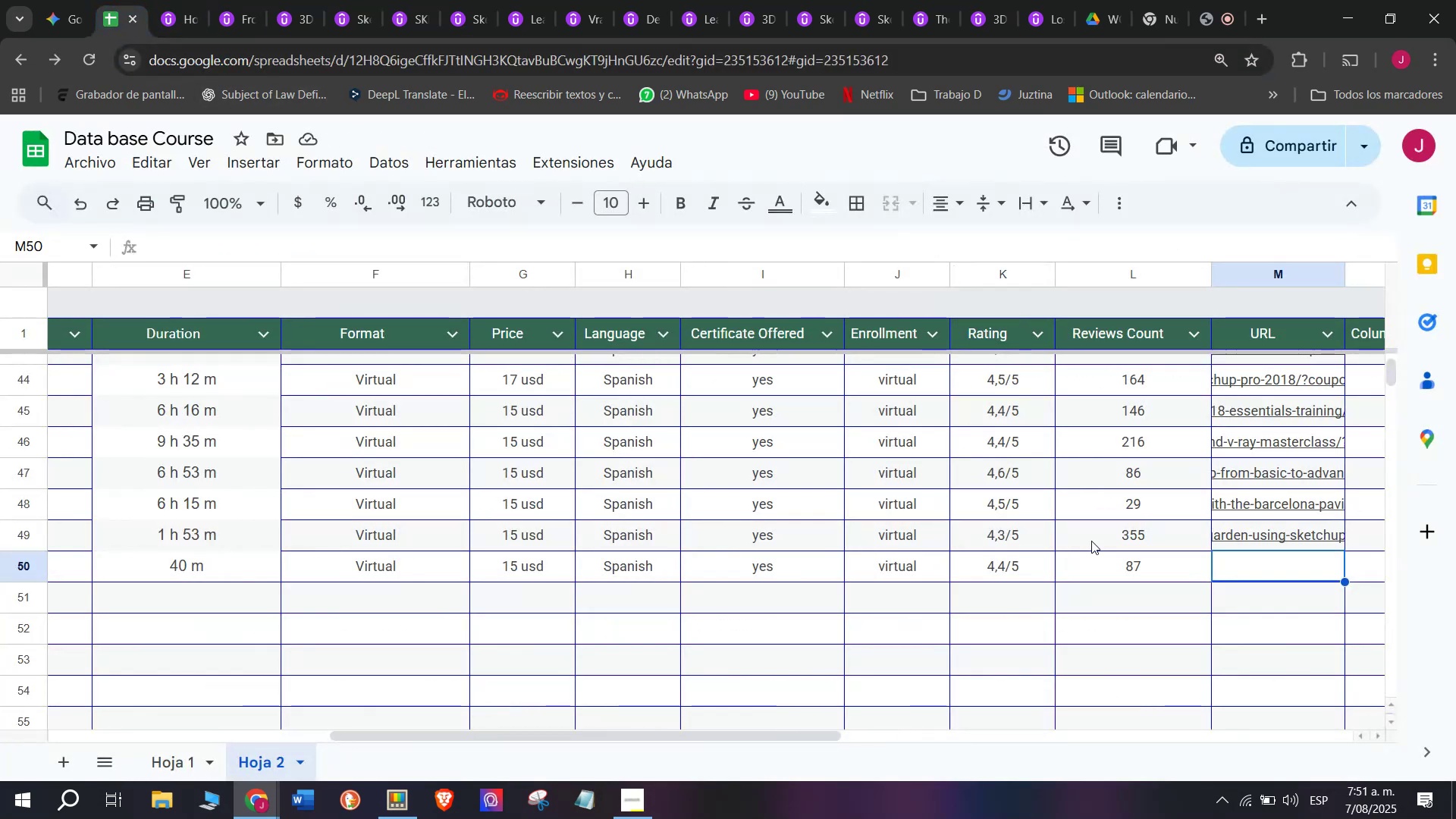 
key(Z)
 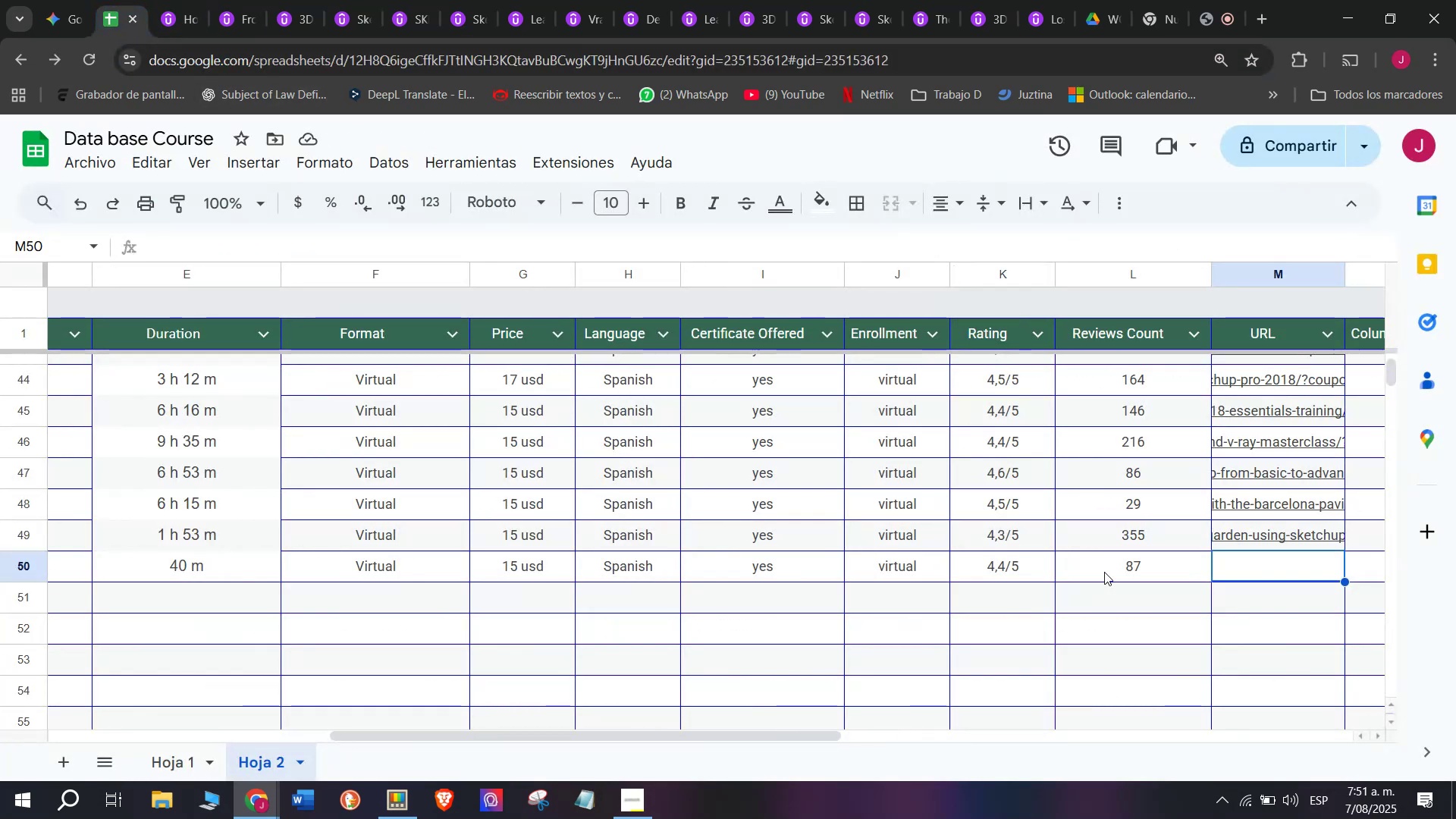 
key(Control+ControlLeft)
 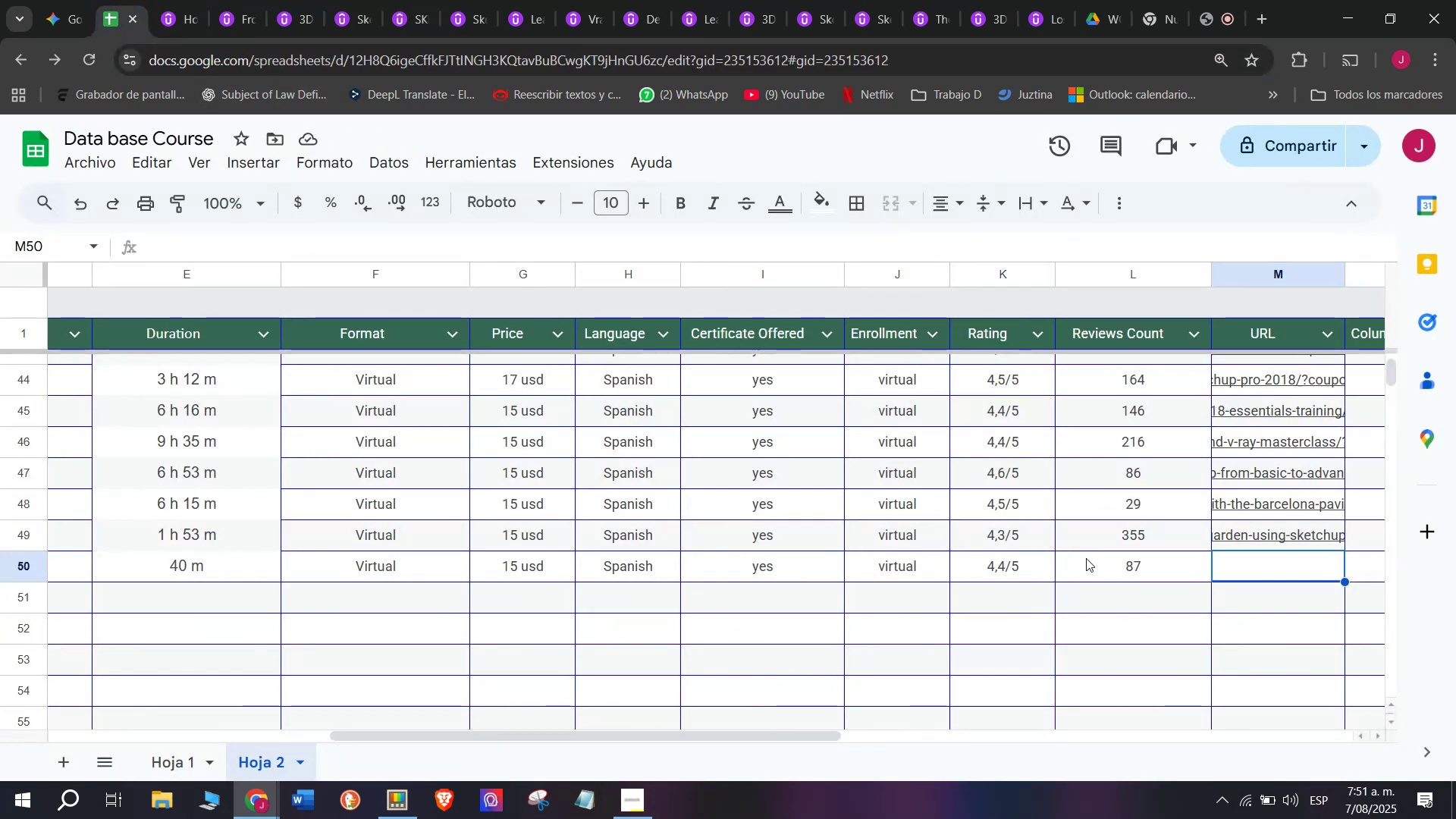 
key(Control+V)
 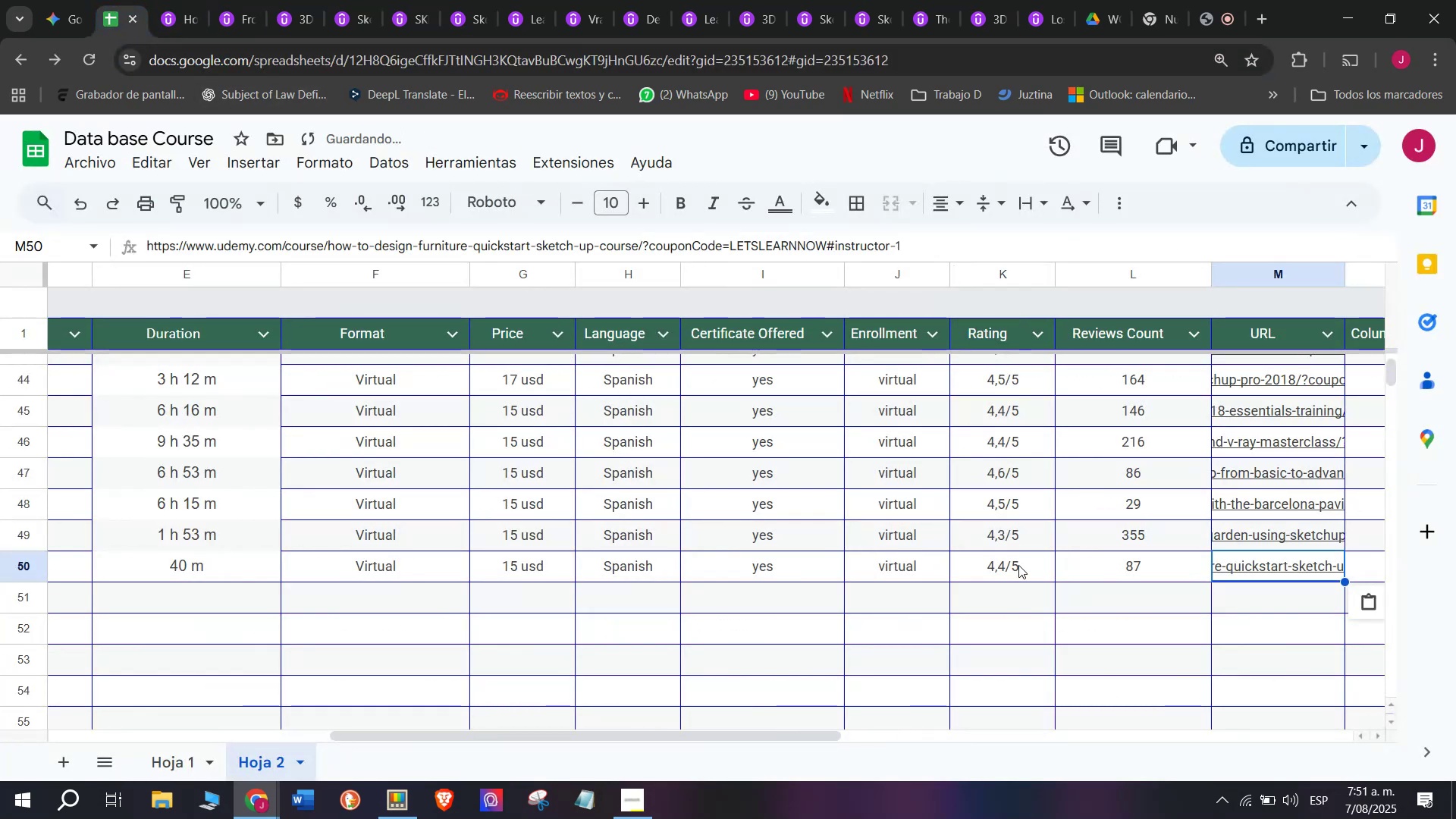 
scroll: coordinate [498, 517], scroll_direction: up, amount: 4.0
 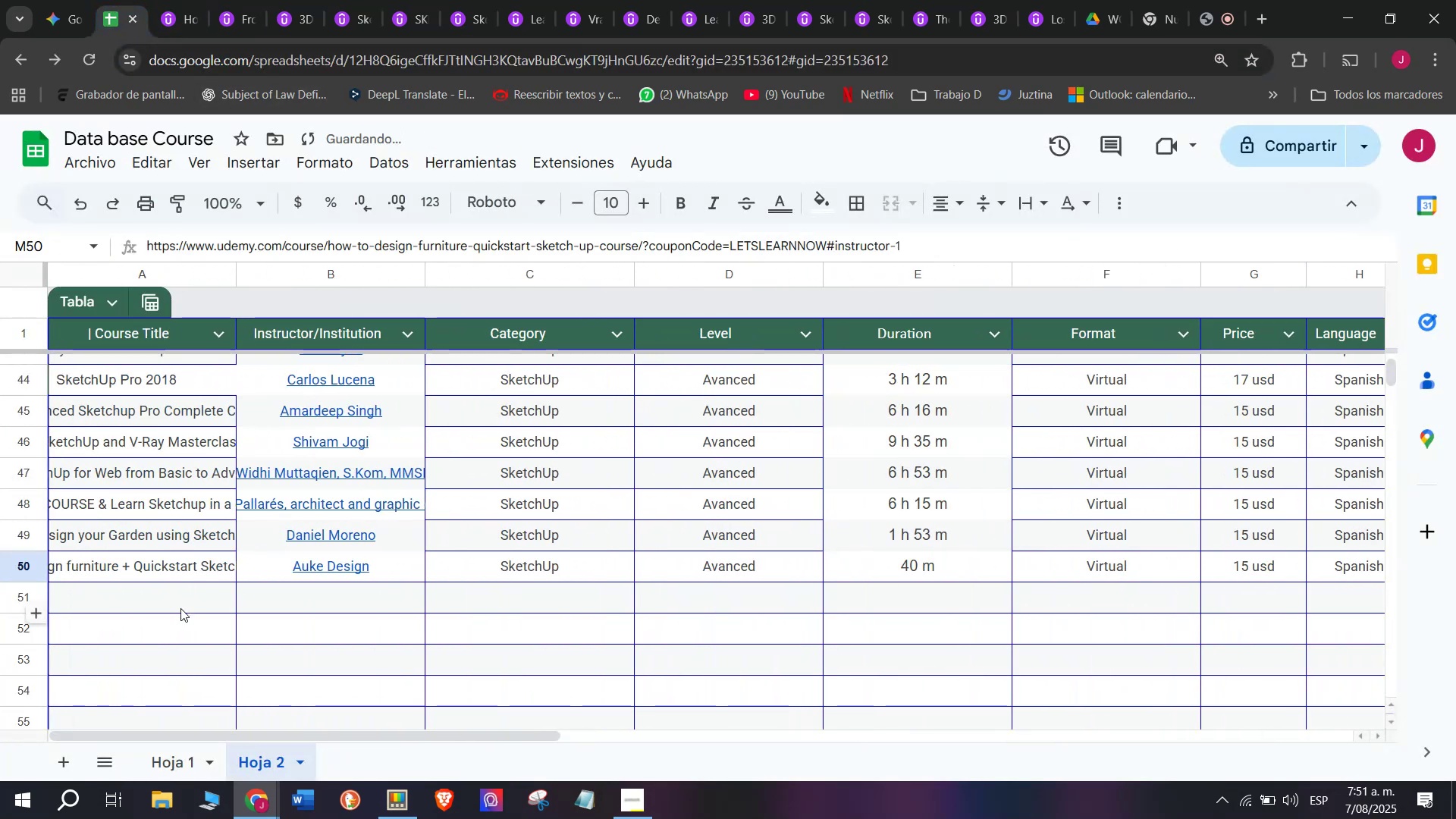 
left_click([176, 610])
 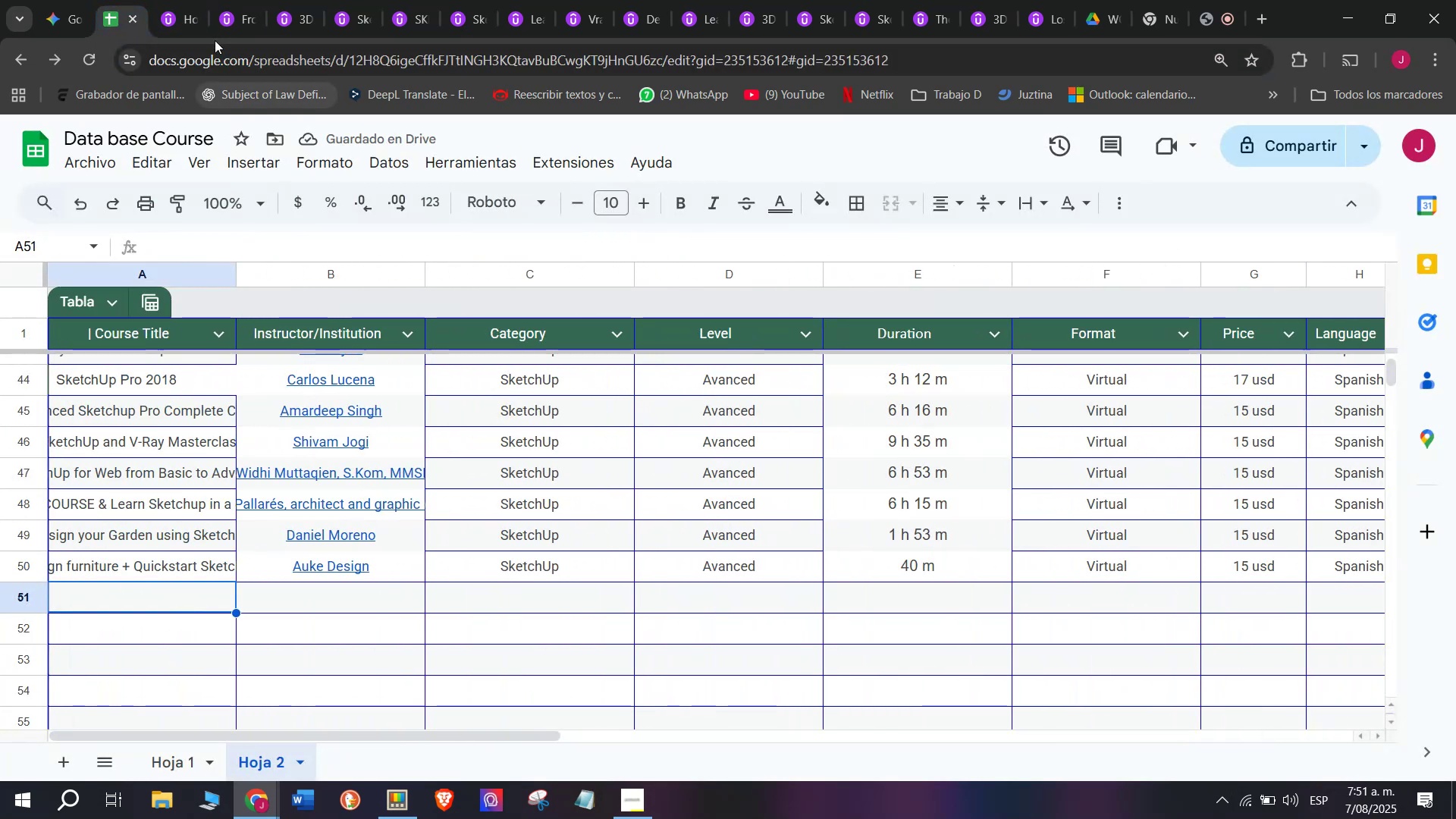 
left_click([174, 0])
 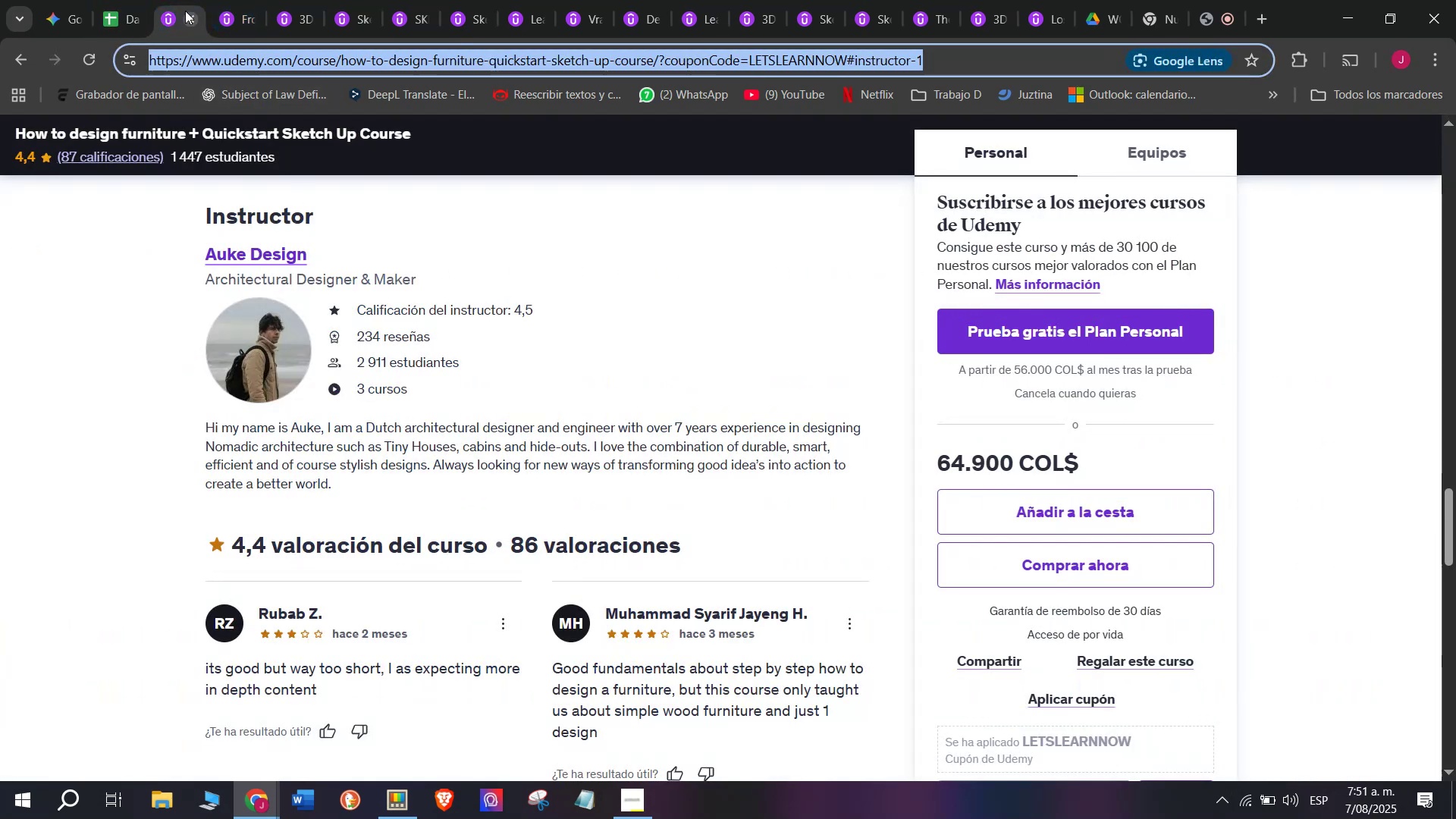 
left_click([186, 15])
 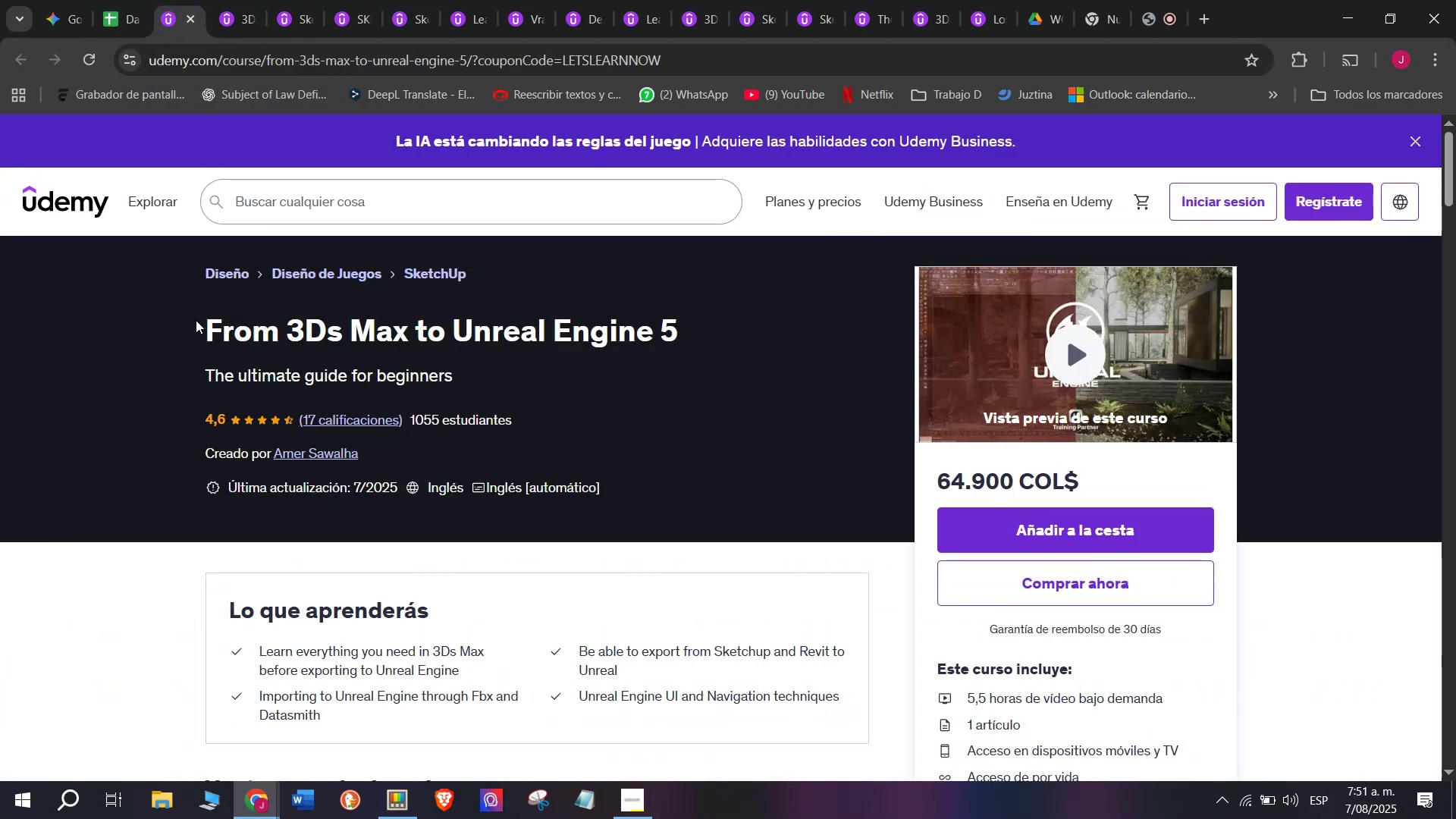 
left_click_drag(start_coordinate=[195, 320], to_coordinate=[719, 340])
 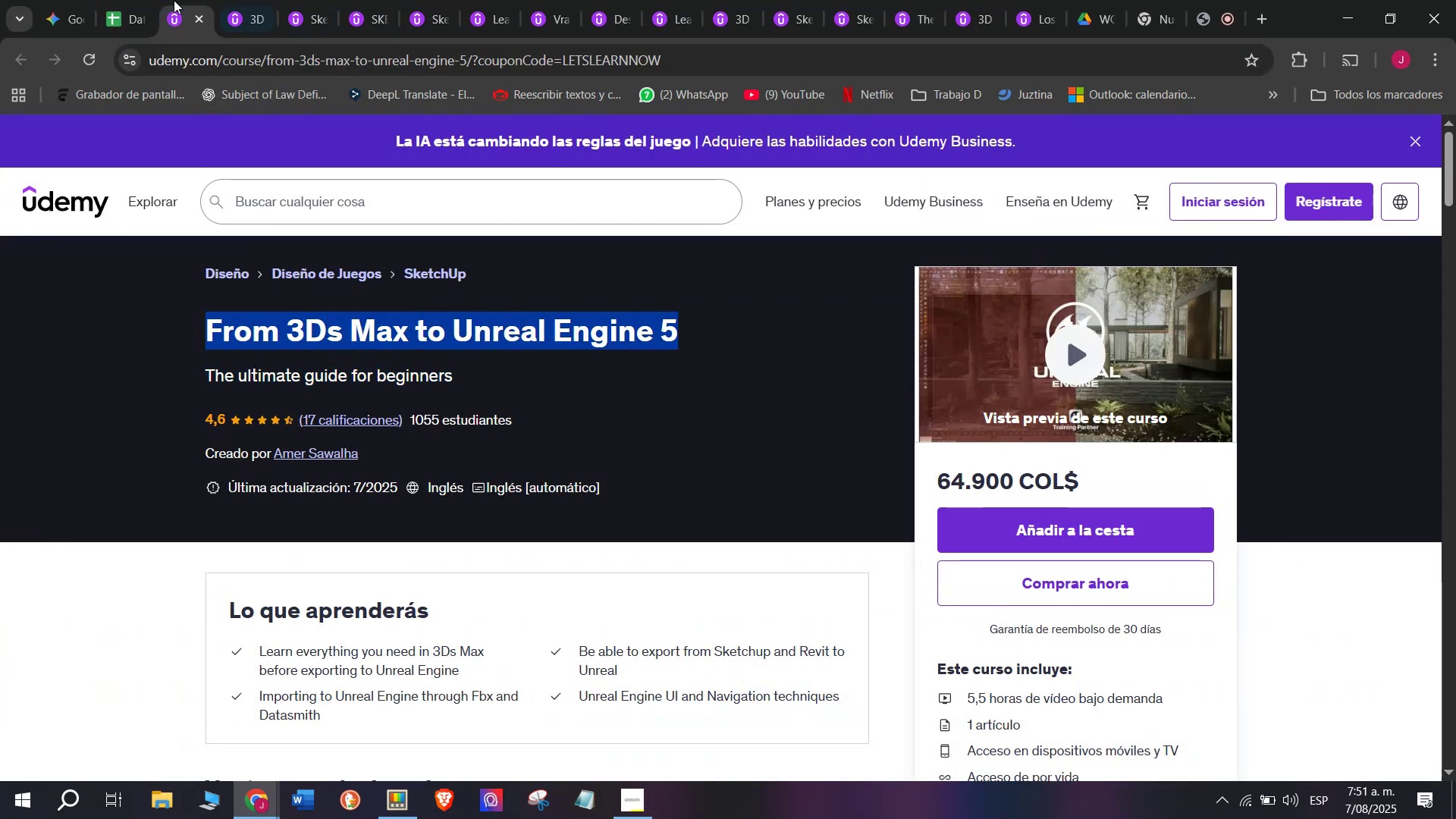 
key(Control+ControlLeft)
 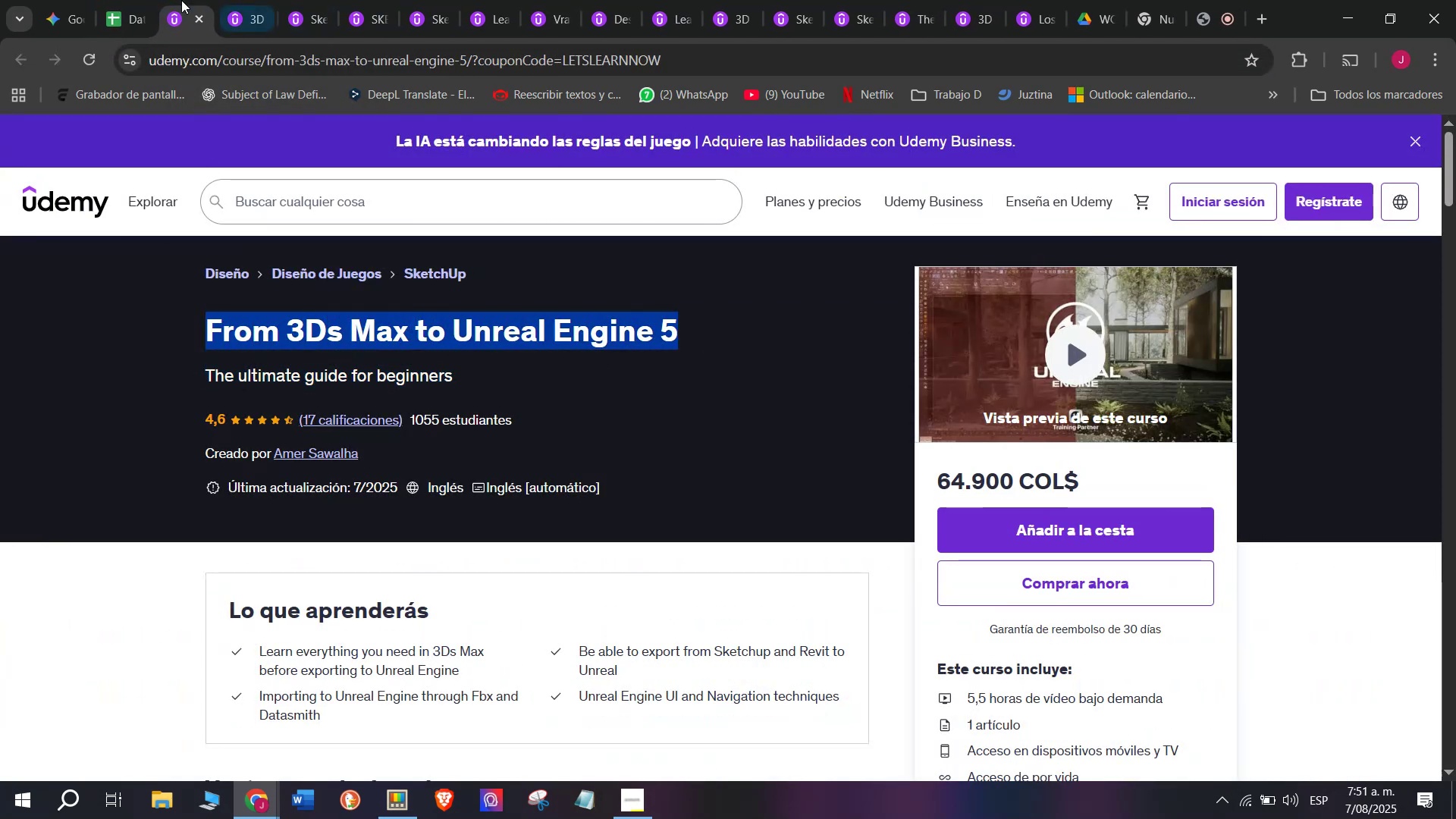 
key(Break)
 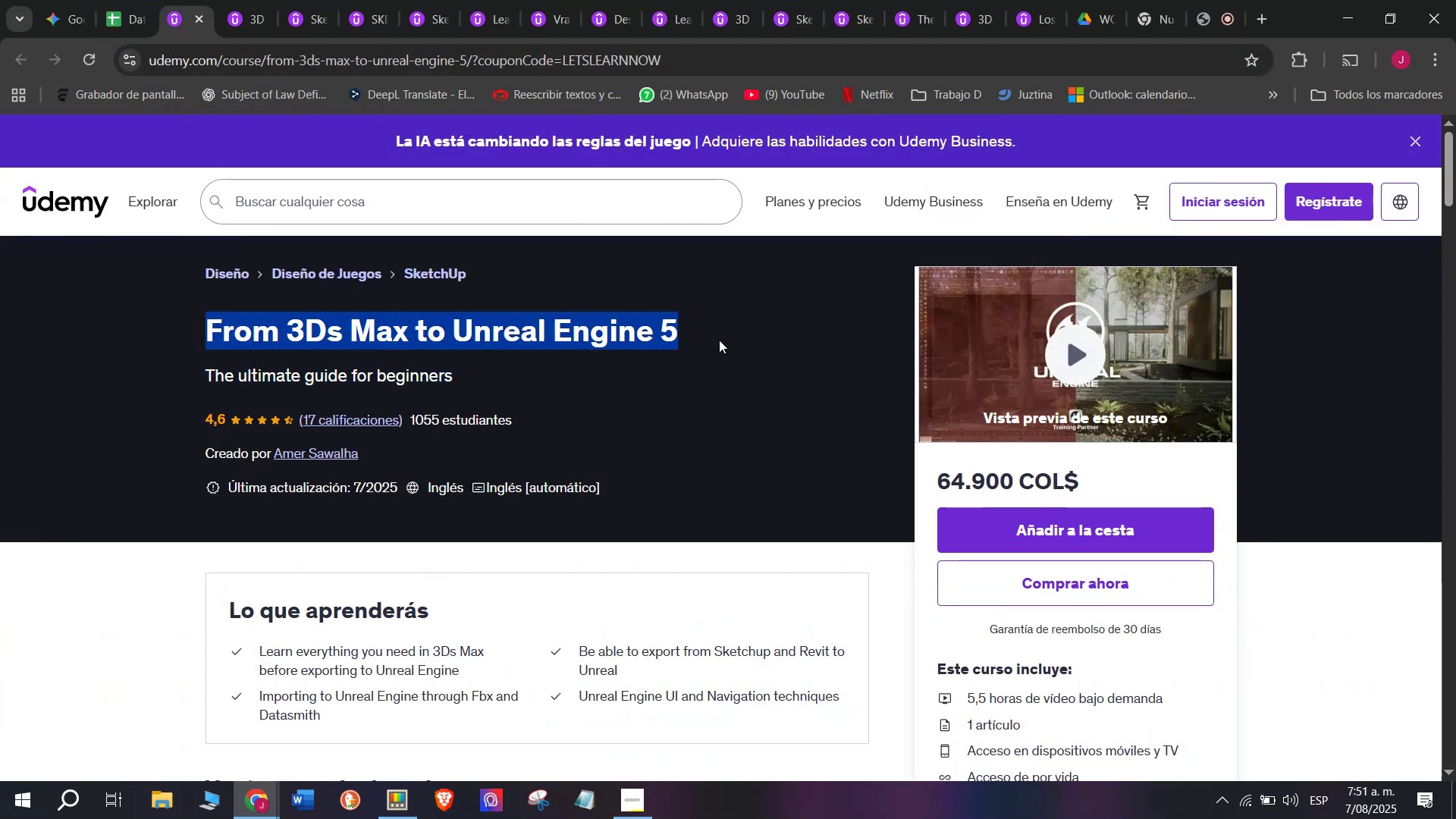 
key(Control+C)
 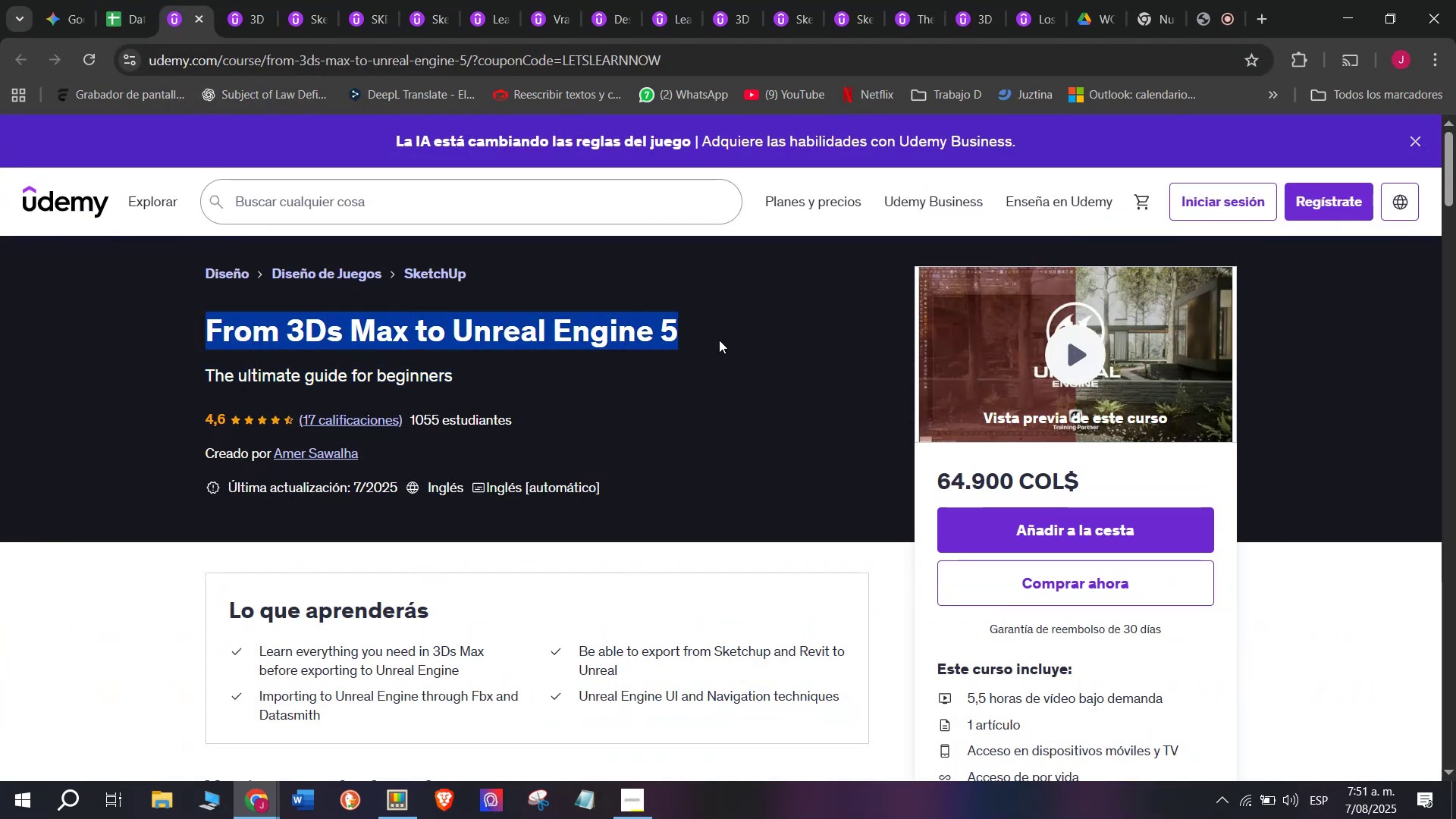 
key(Break)
 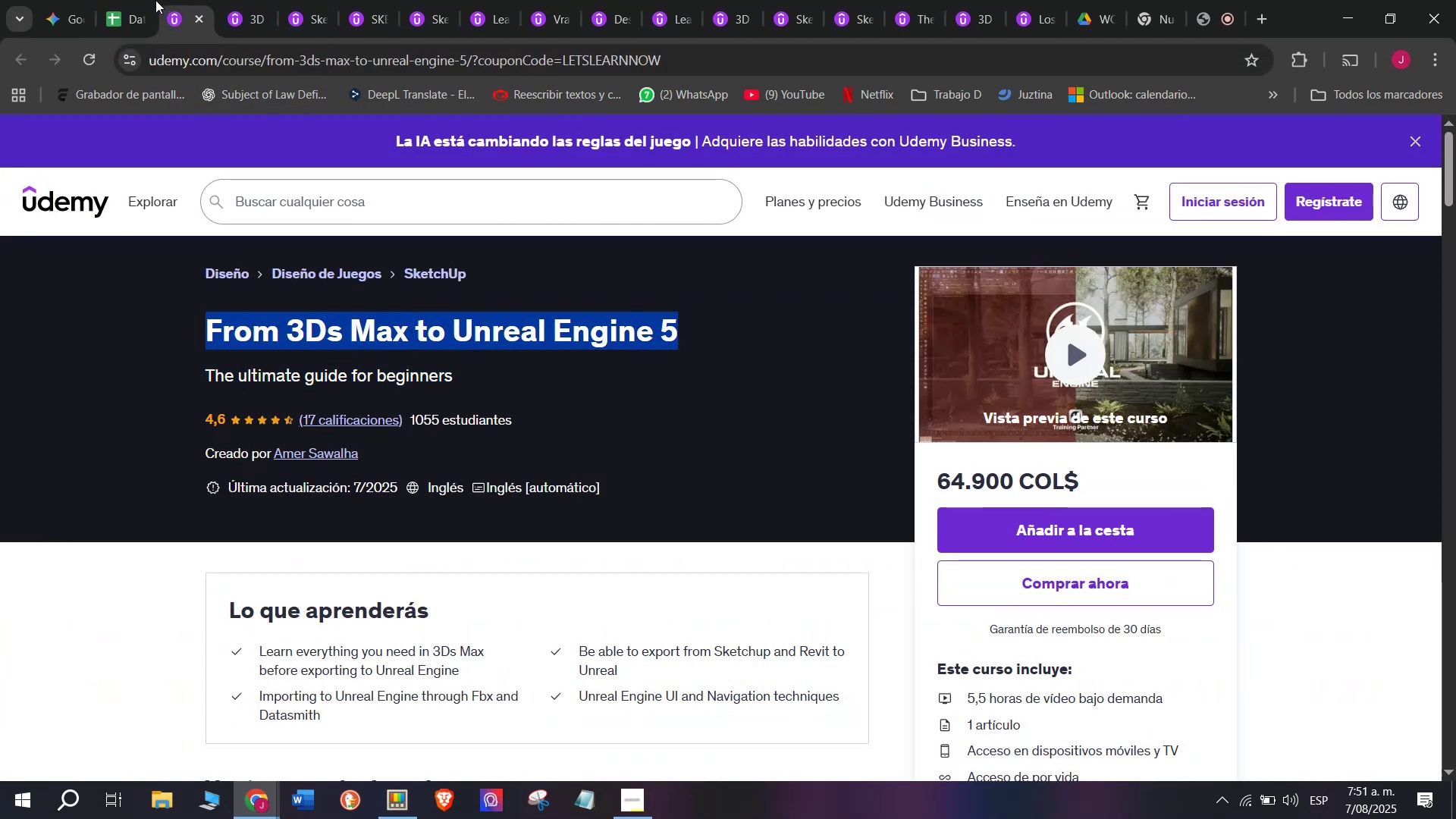 
key(Control+ControlLeft)
 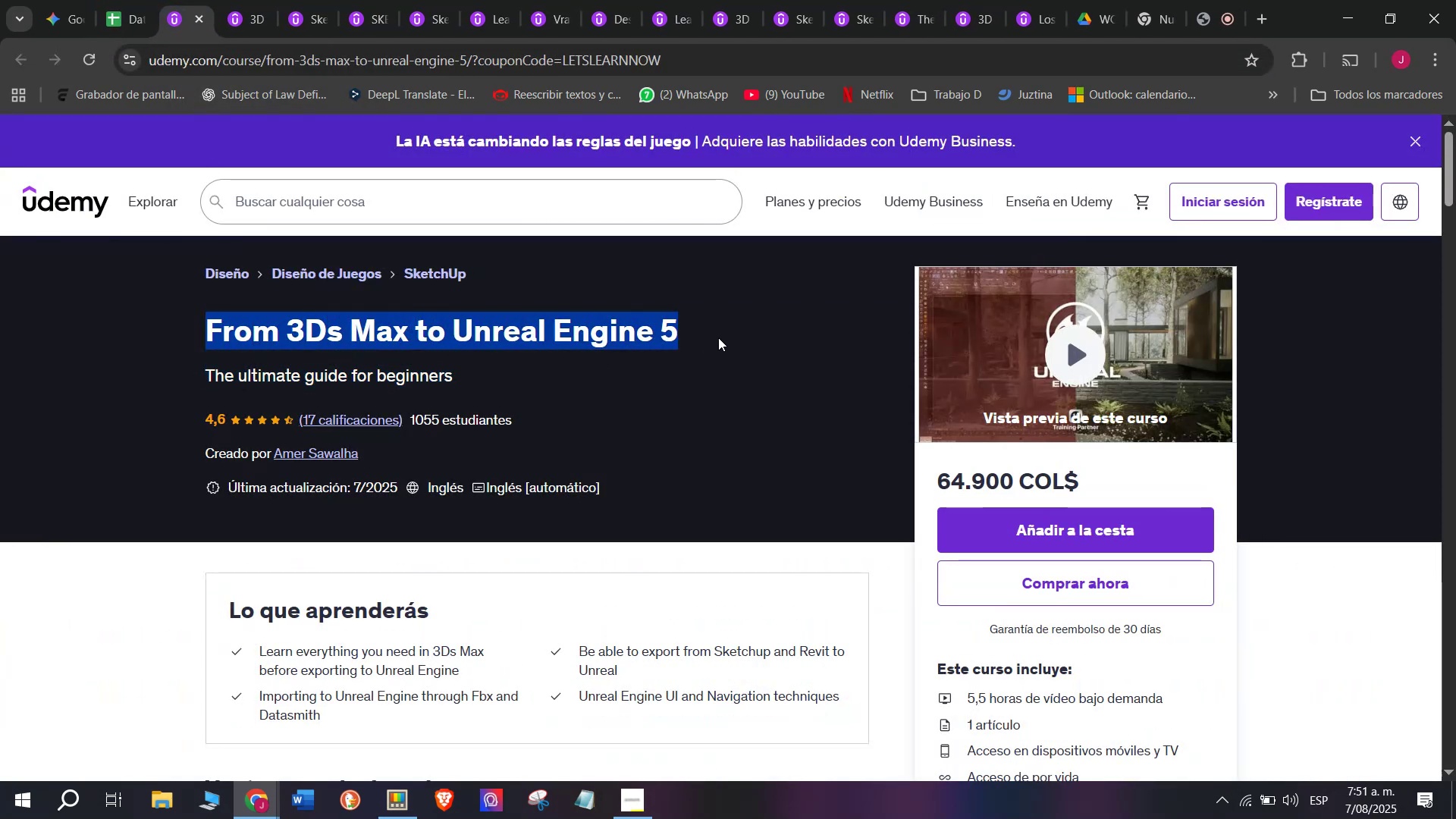 
key(Control+C)
 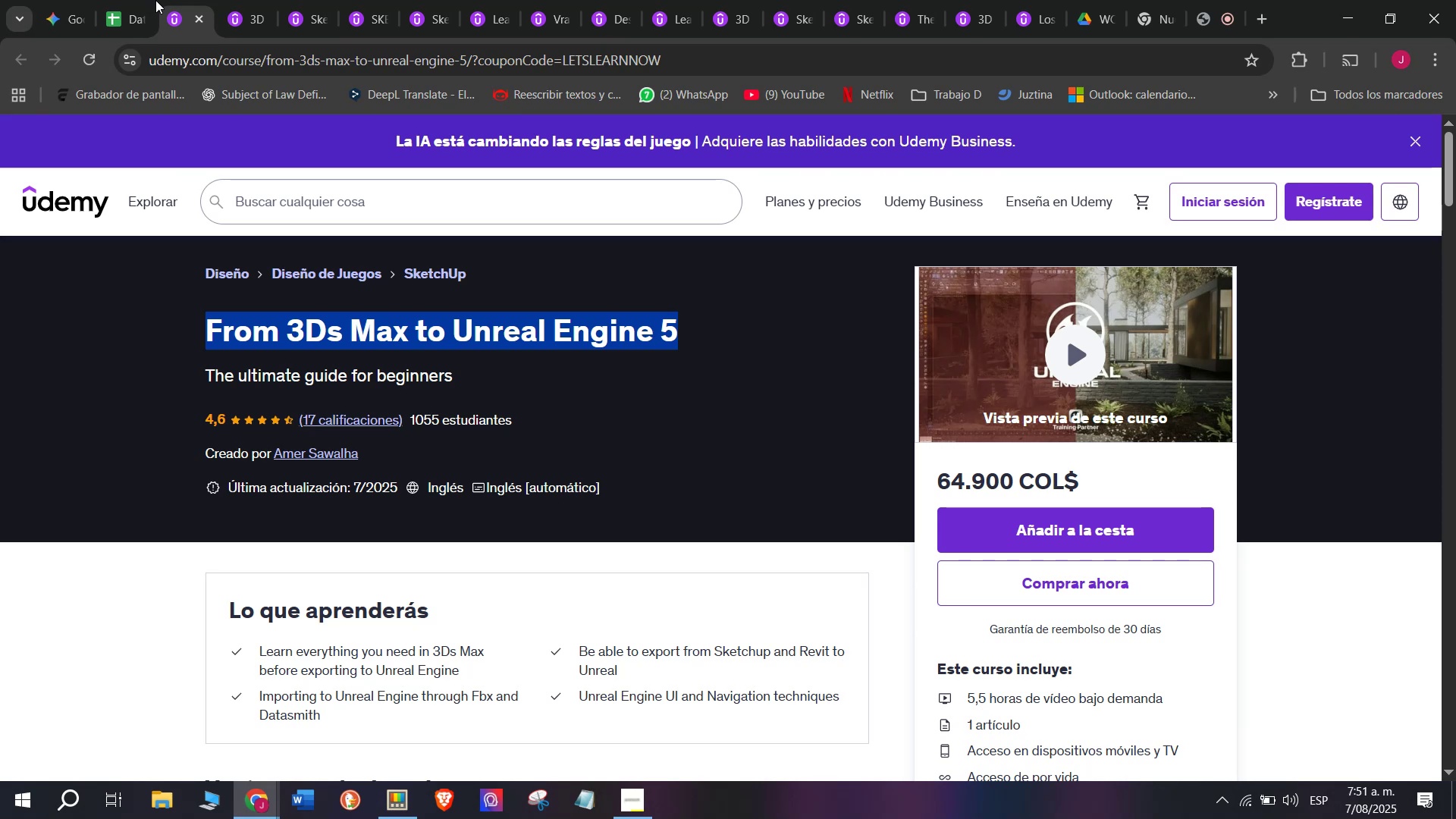 
double_click([143, 0])
 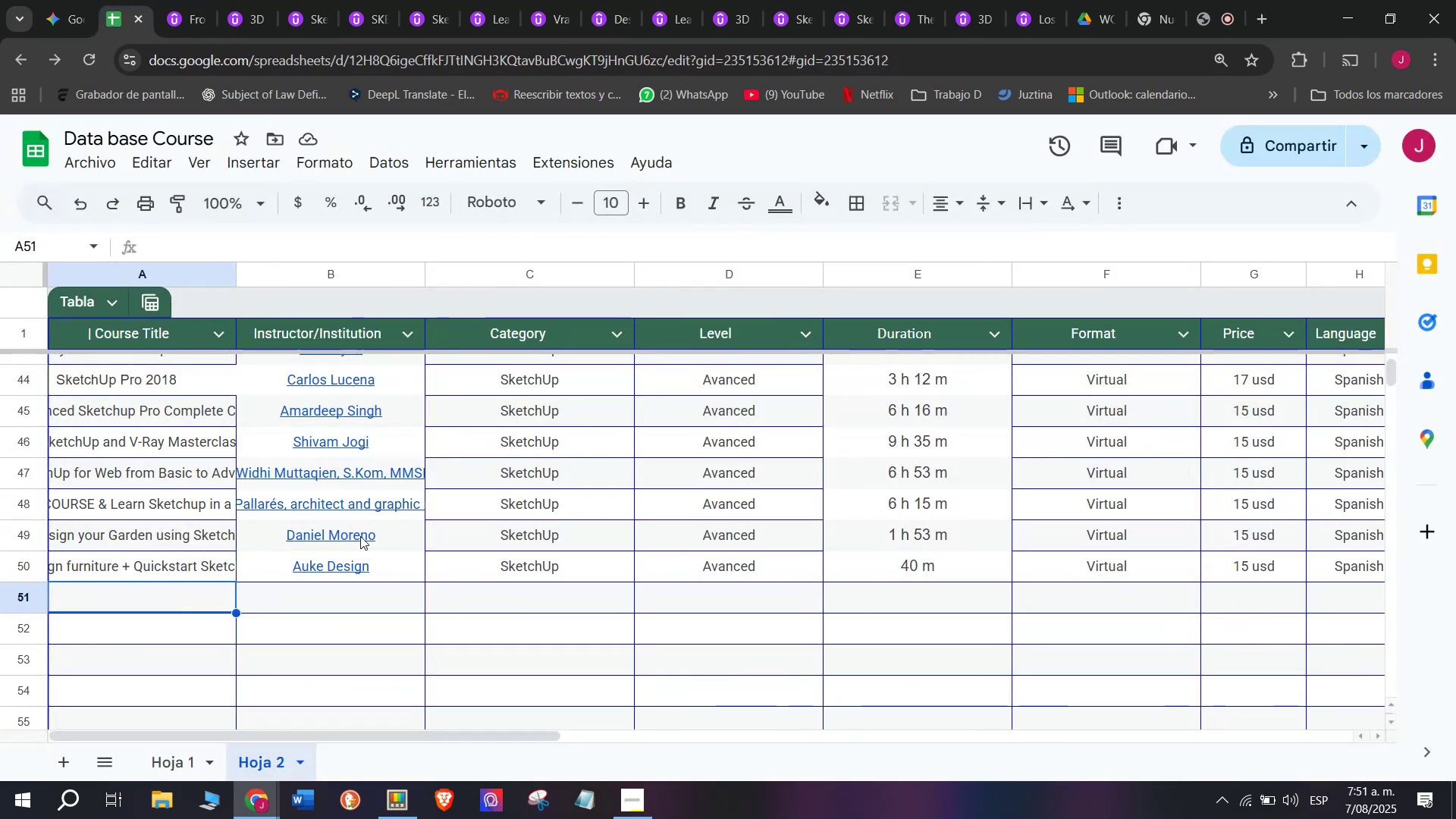 
key(Z)
 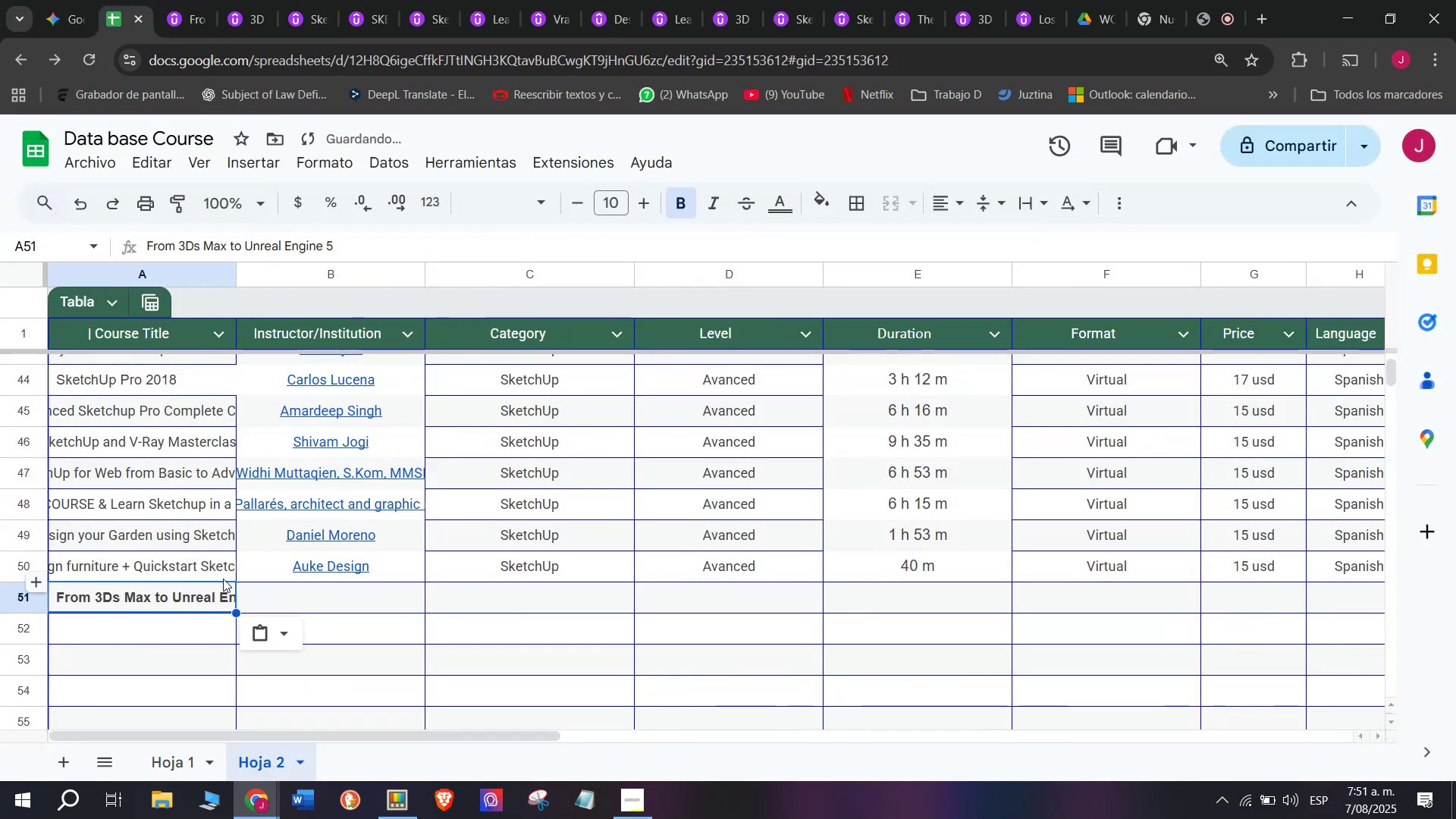 
key(Control+ControlLeft)
 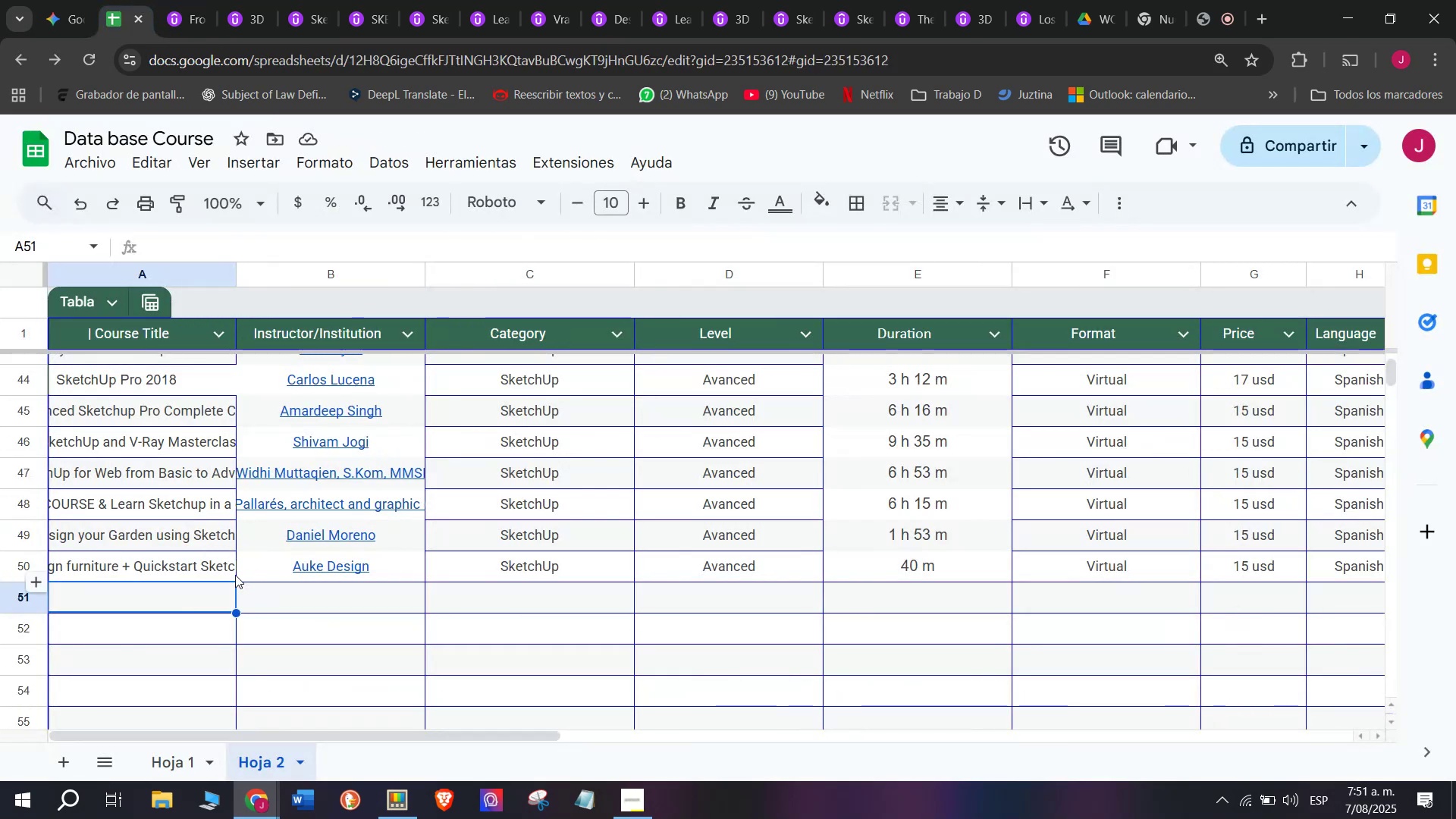 
key(Control+V)
 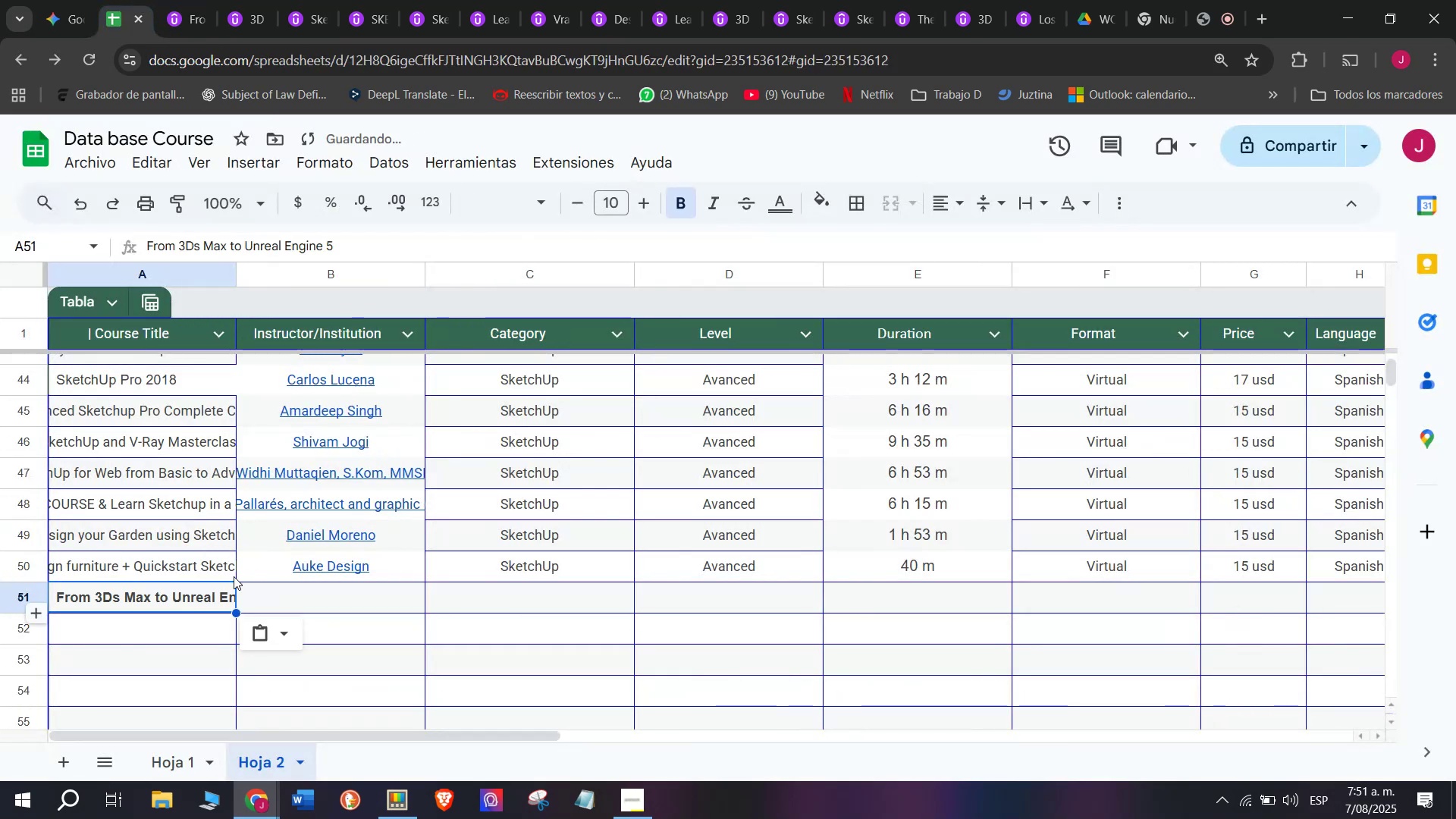 
key(Shift+ShiftLeft)
 